 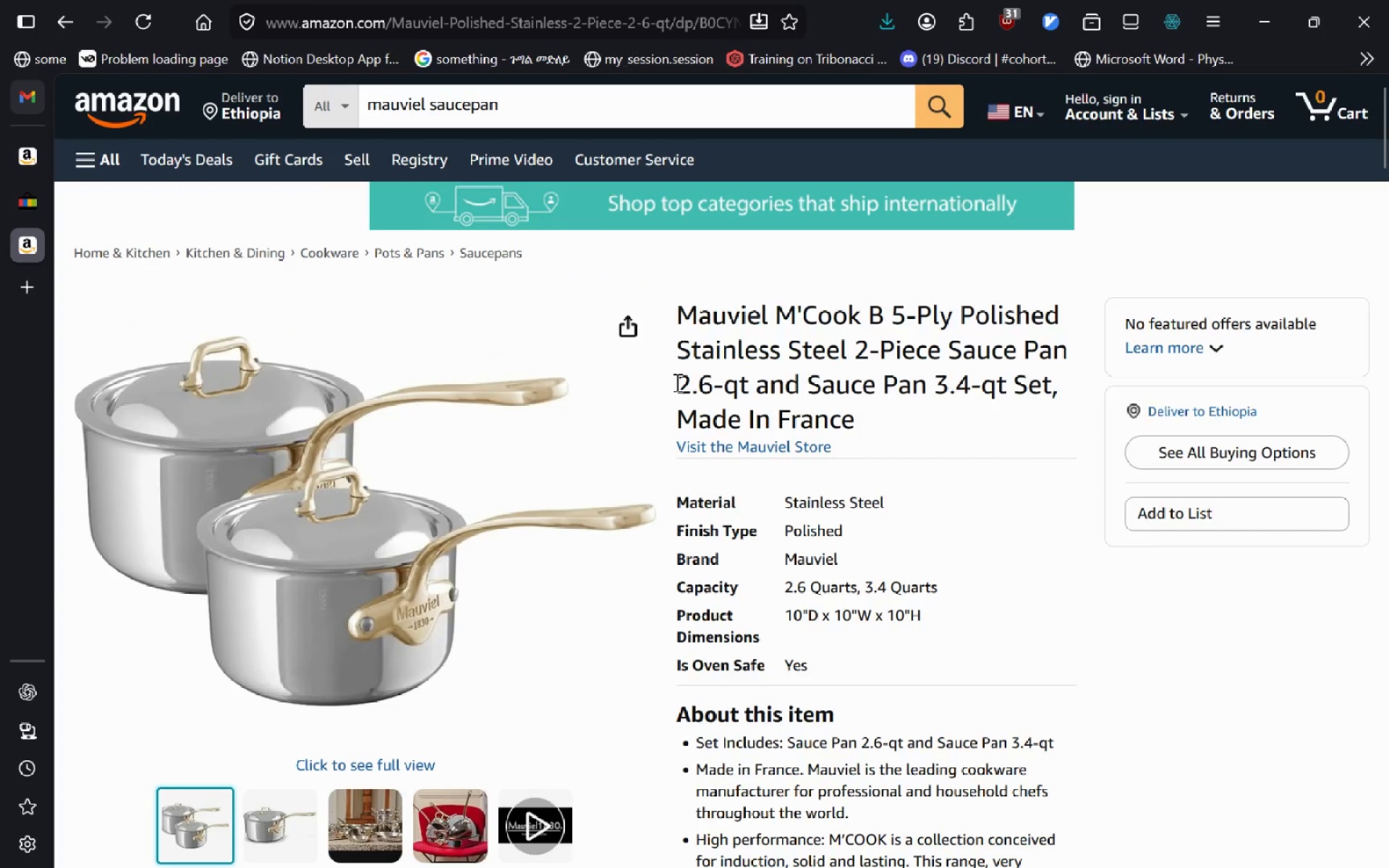 
left_click([425, 85])
 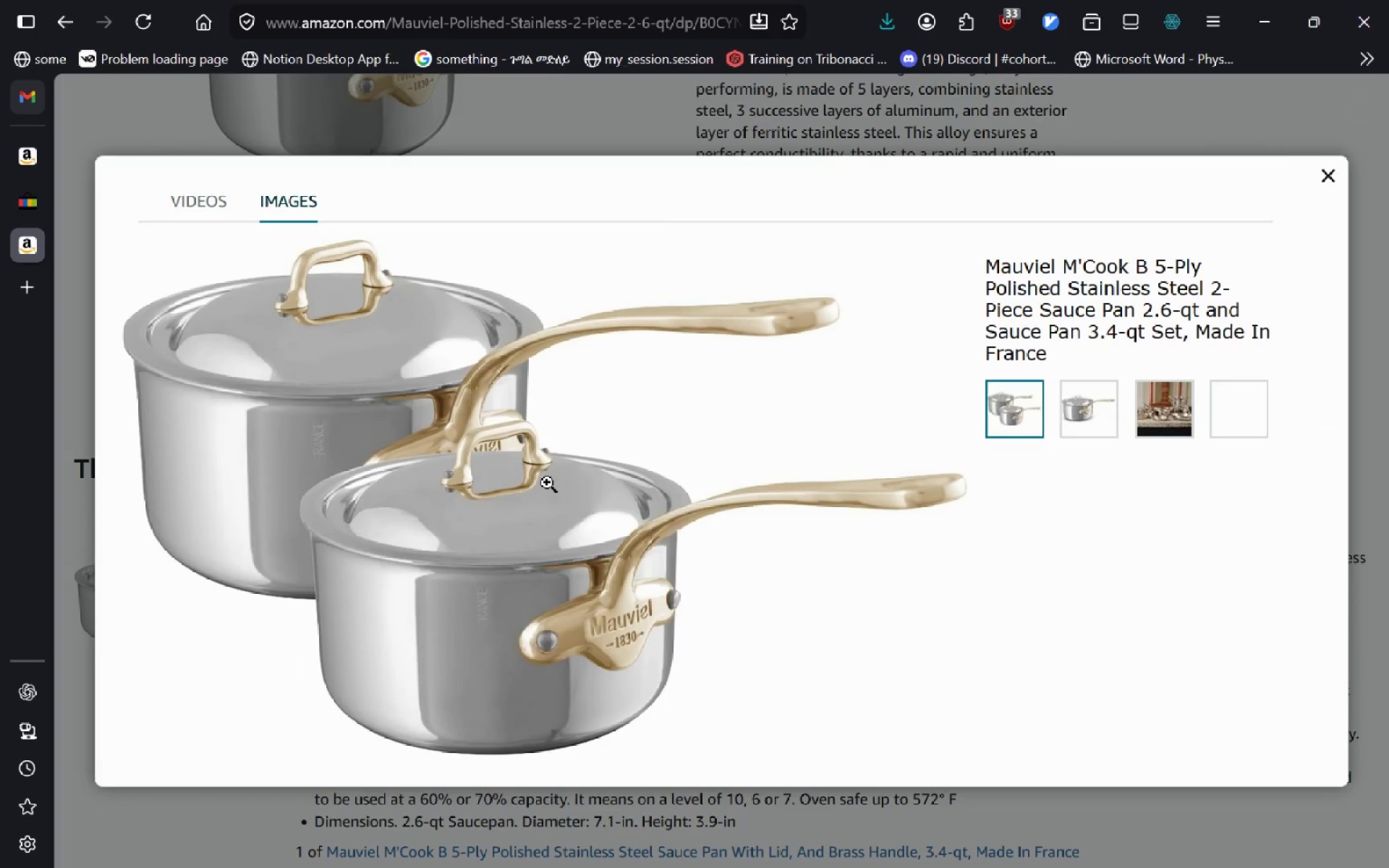 
right_click([547, 482])
 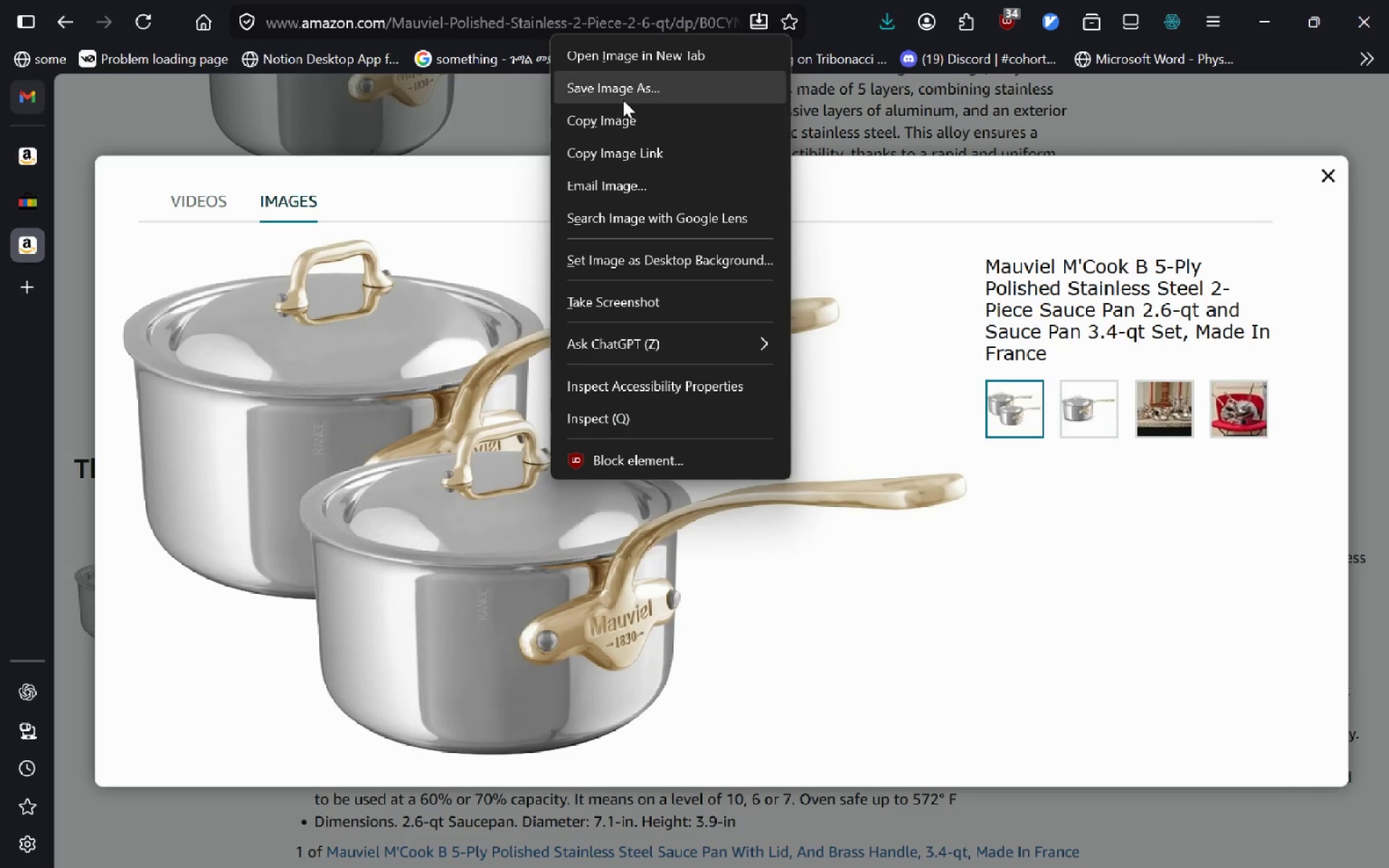 
left_click([624, 98])
 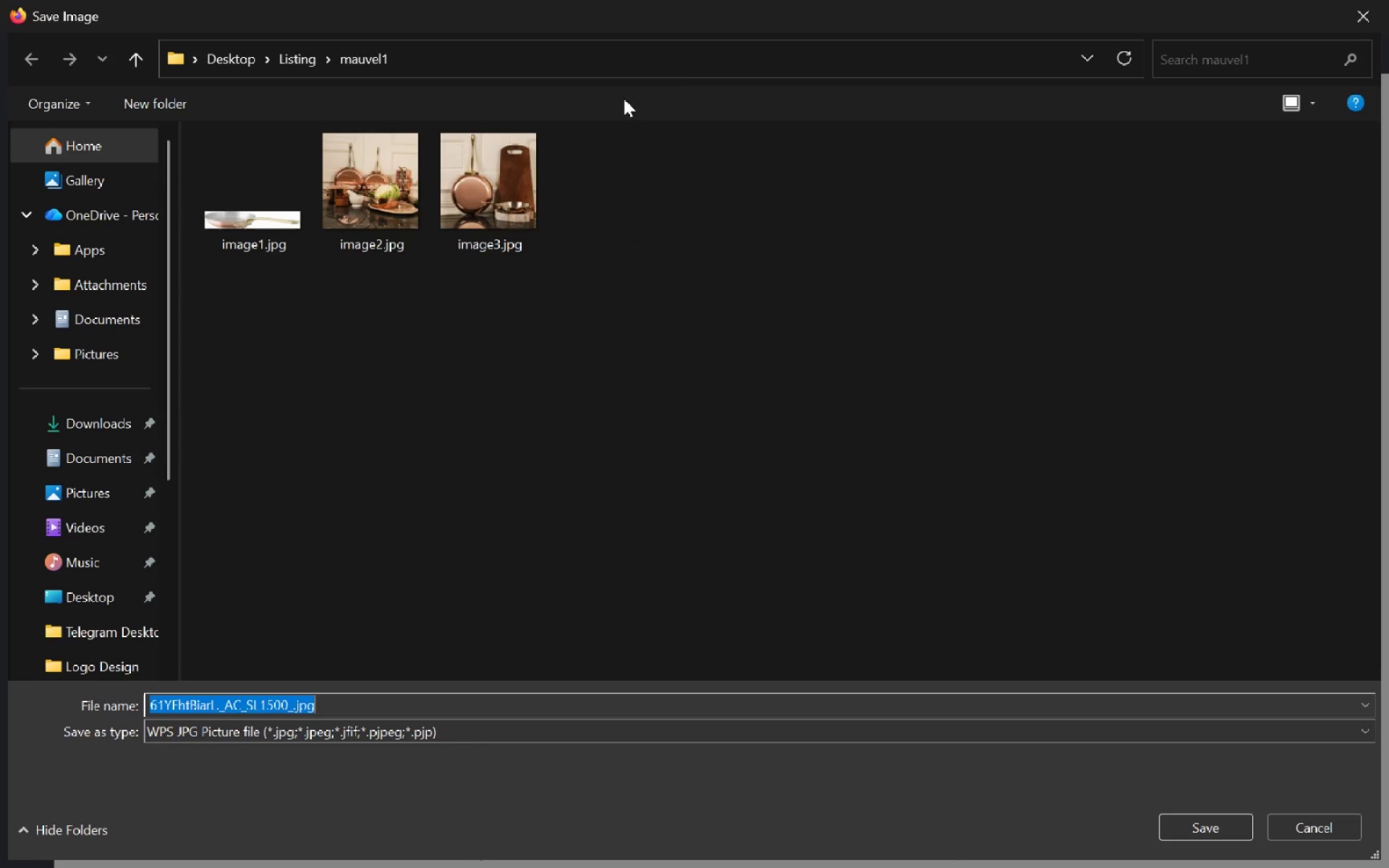 
left_click([297, 61])
 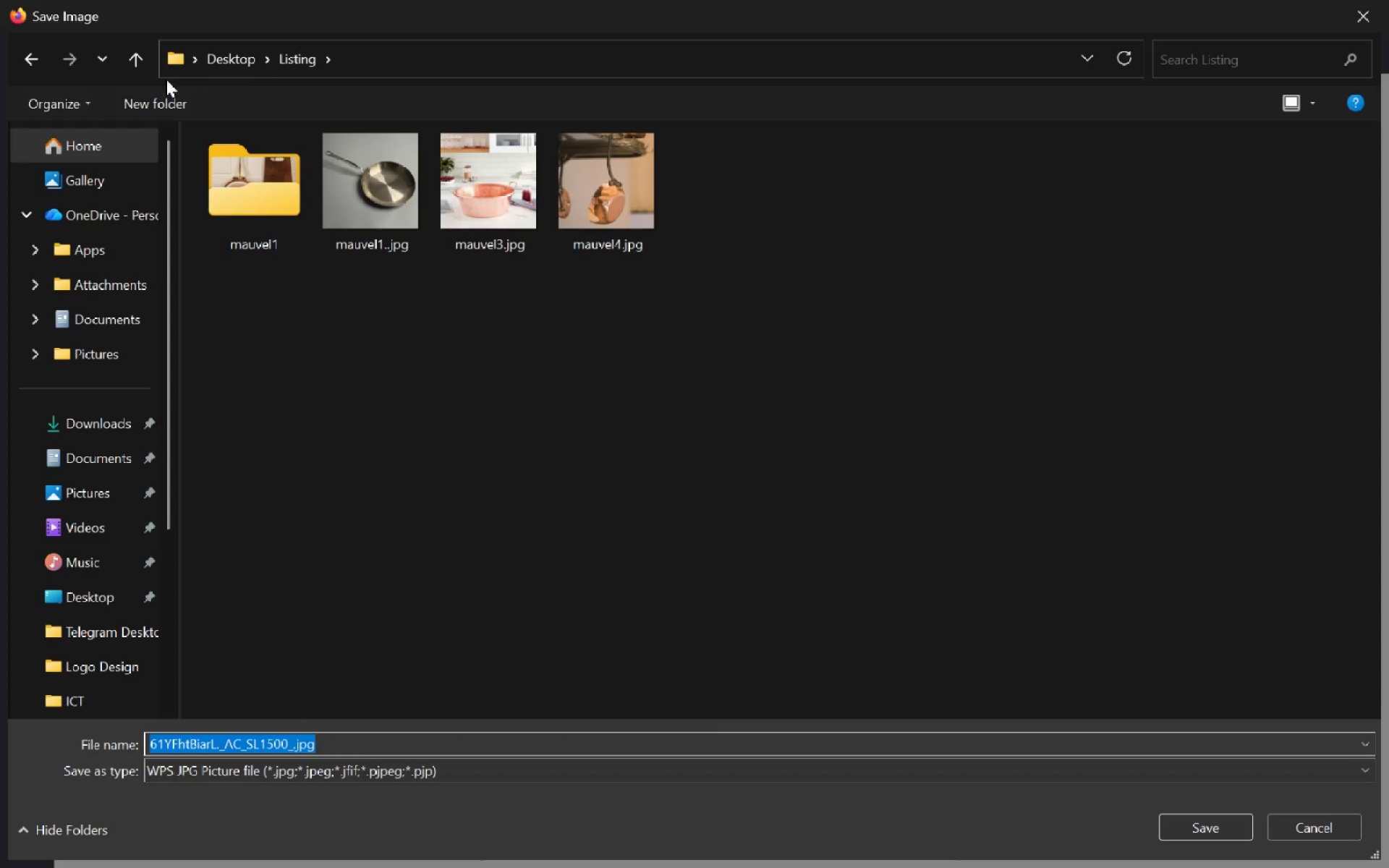 
left_click([152, 101])
 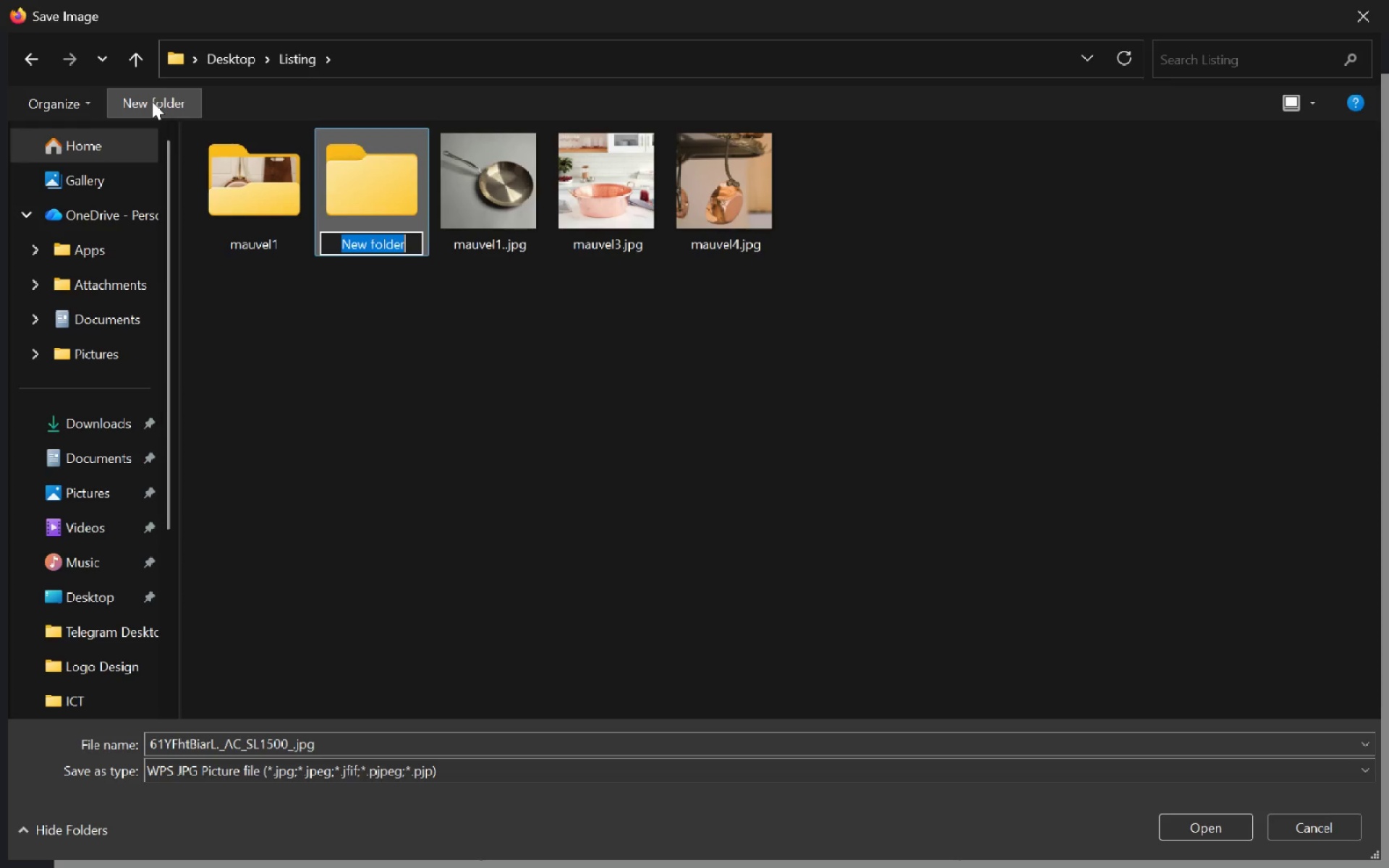 
type(mauvel2.)
key(Backspace)
 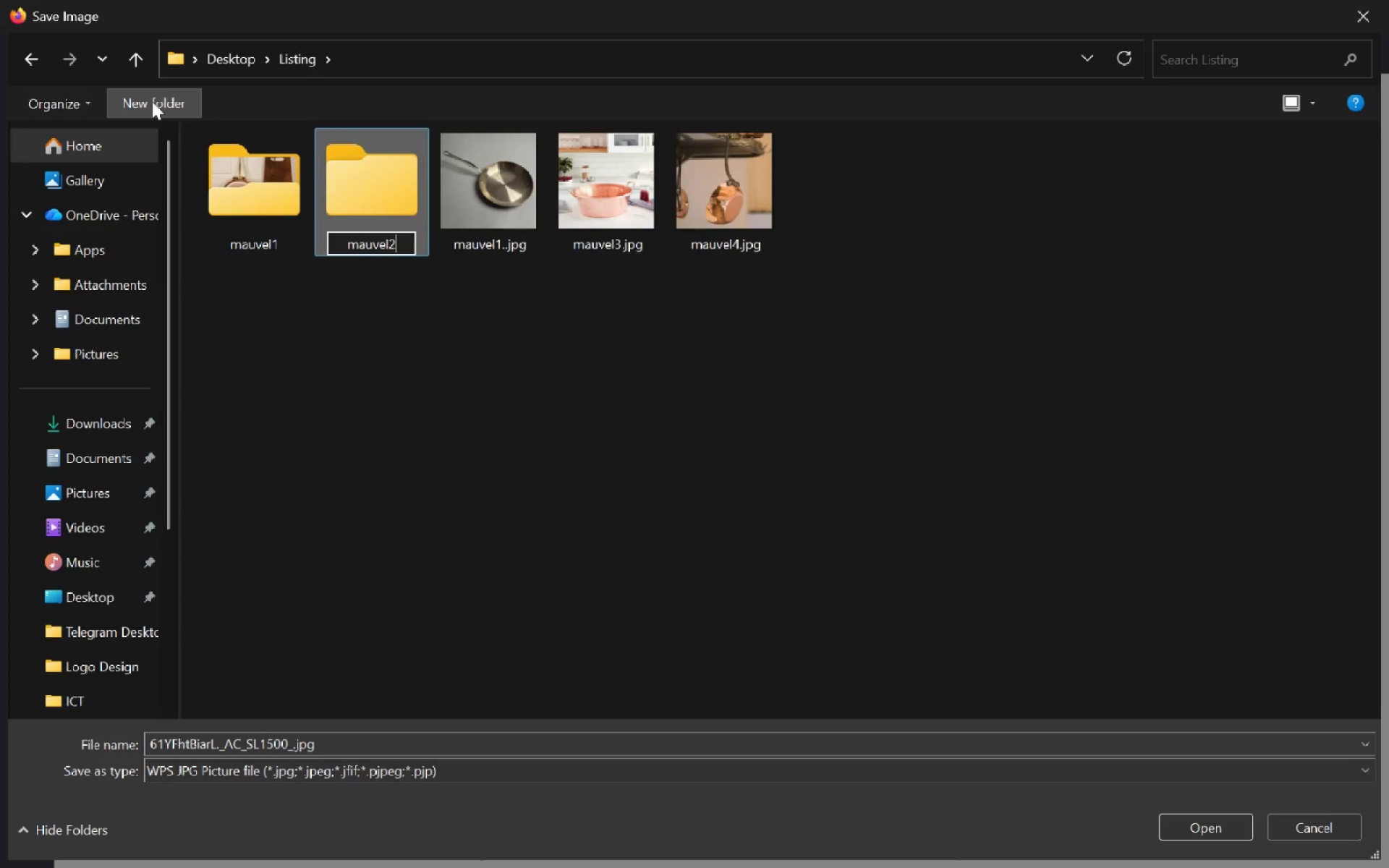 
key(Enter)
 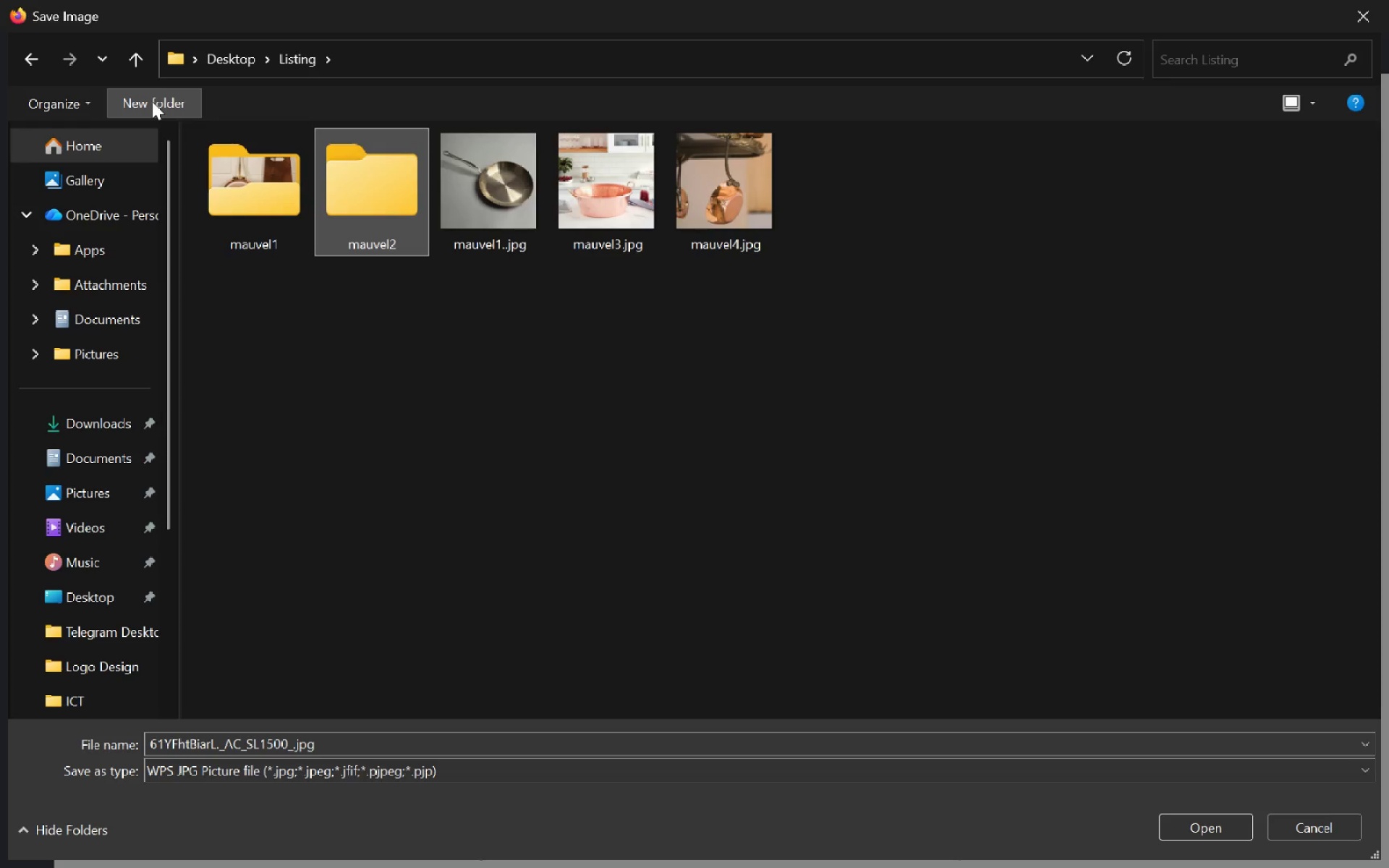 
key(Enter)
 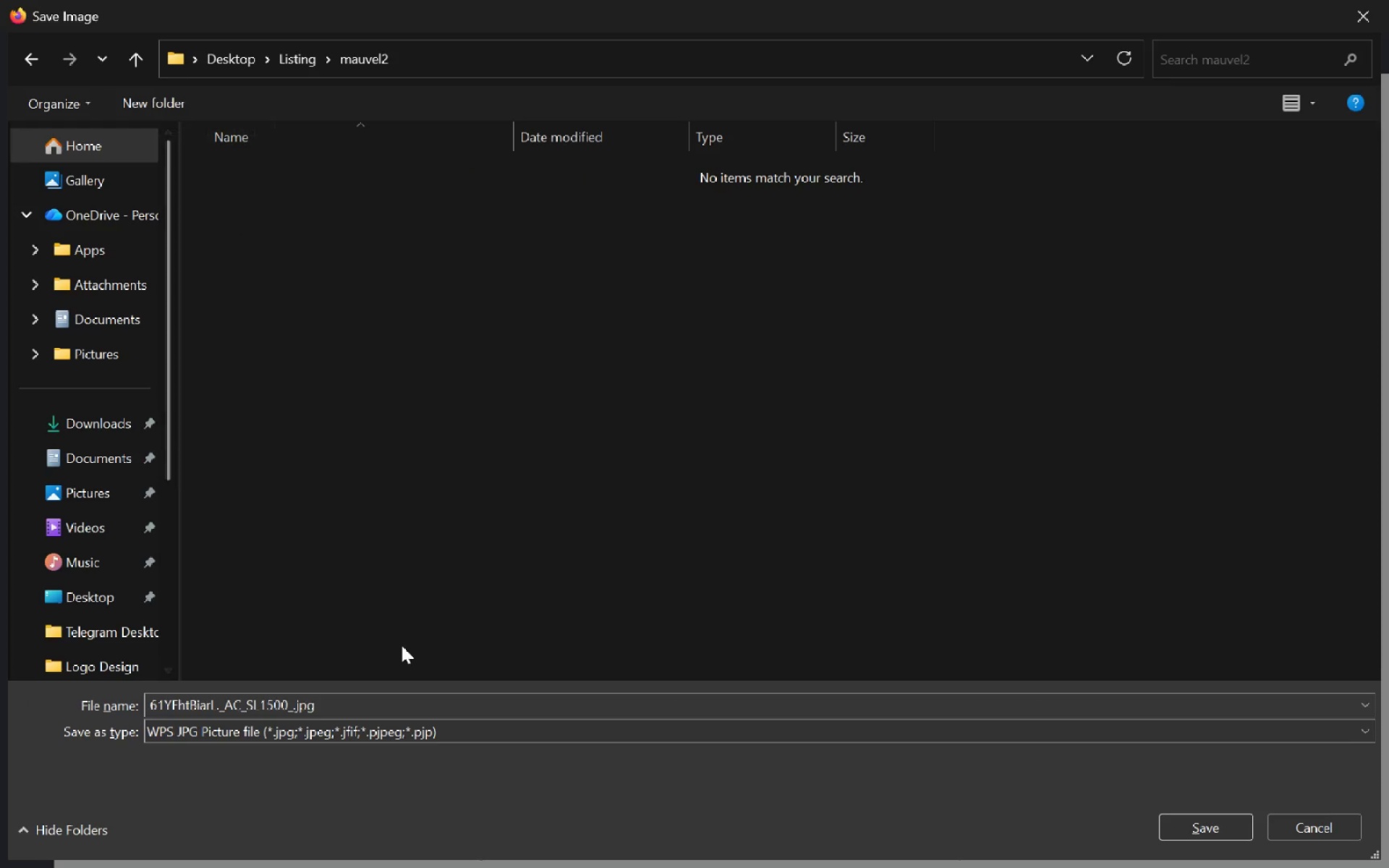 
left_click([364, 705])
 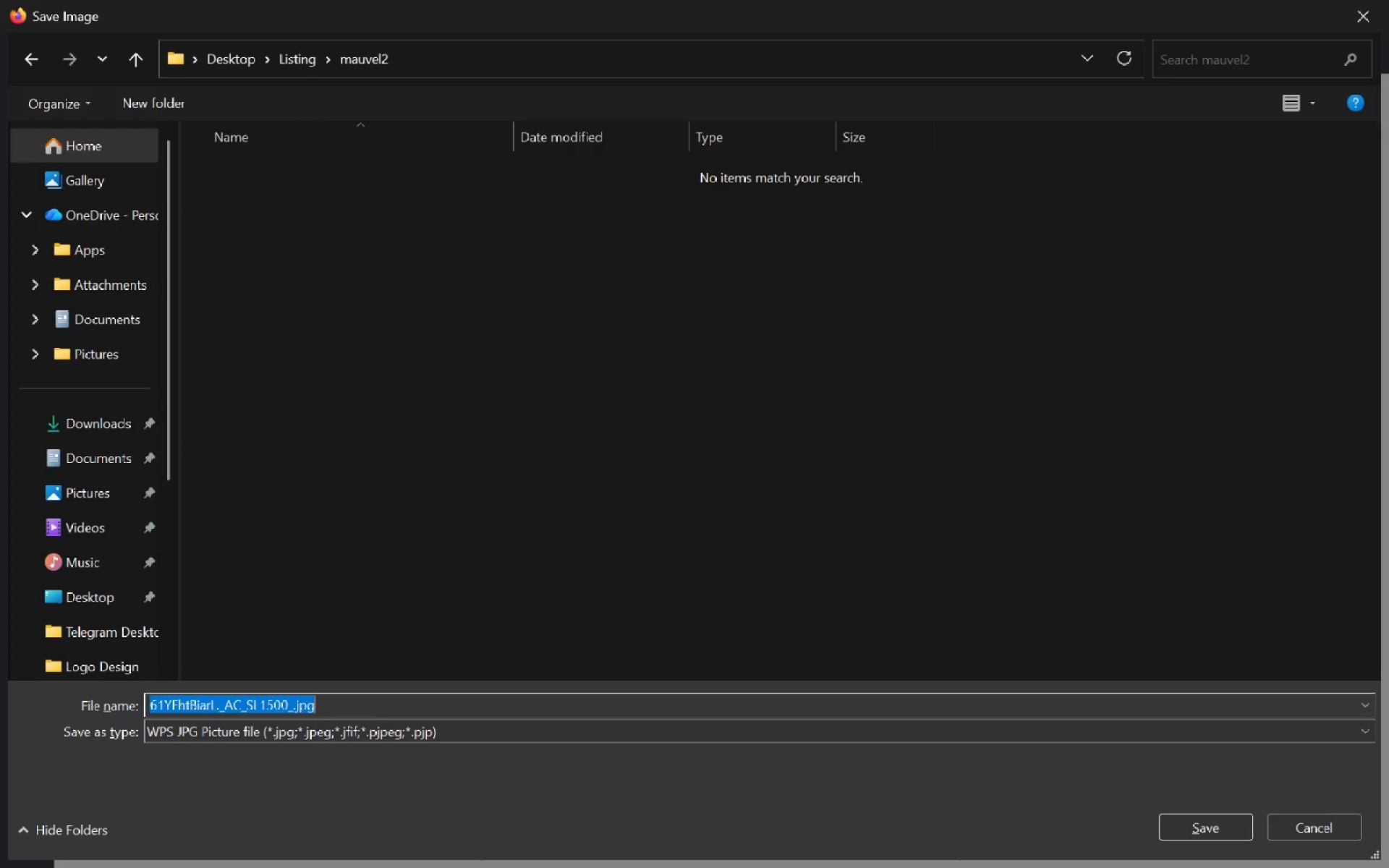 
type(image1)
 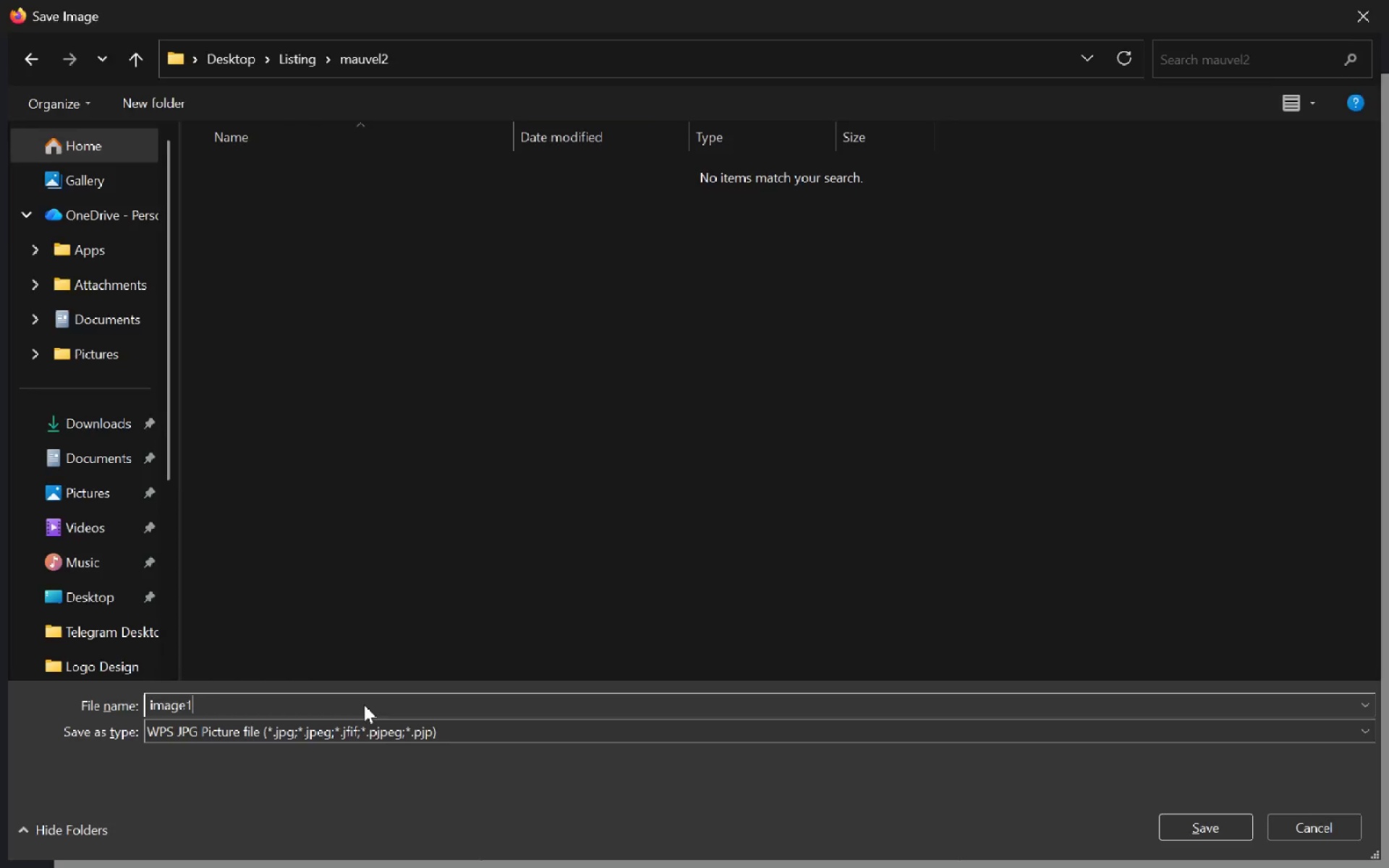 
key(Enter)
 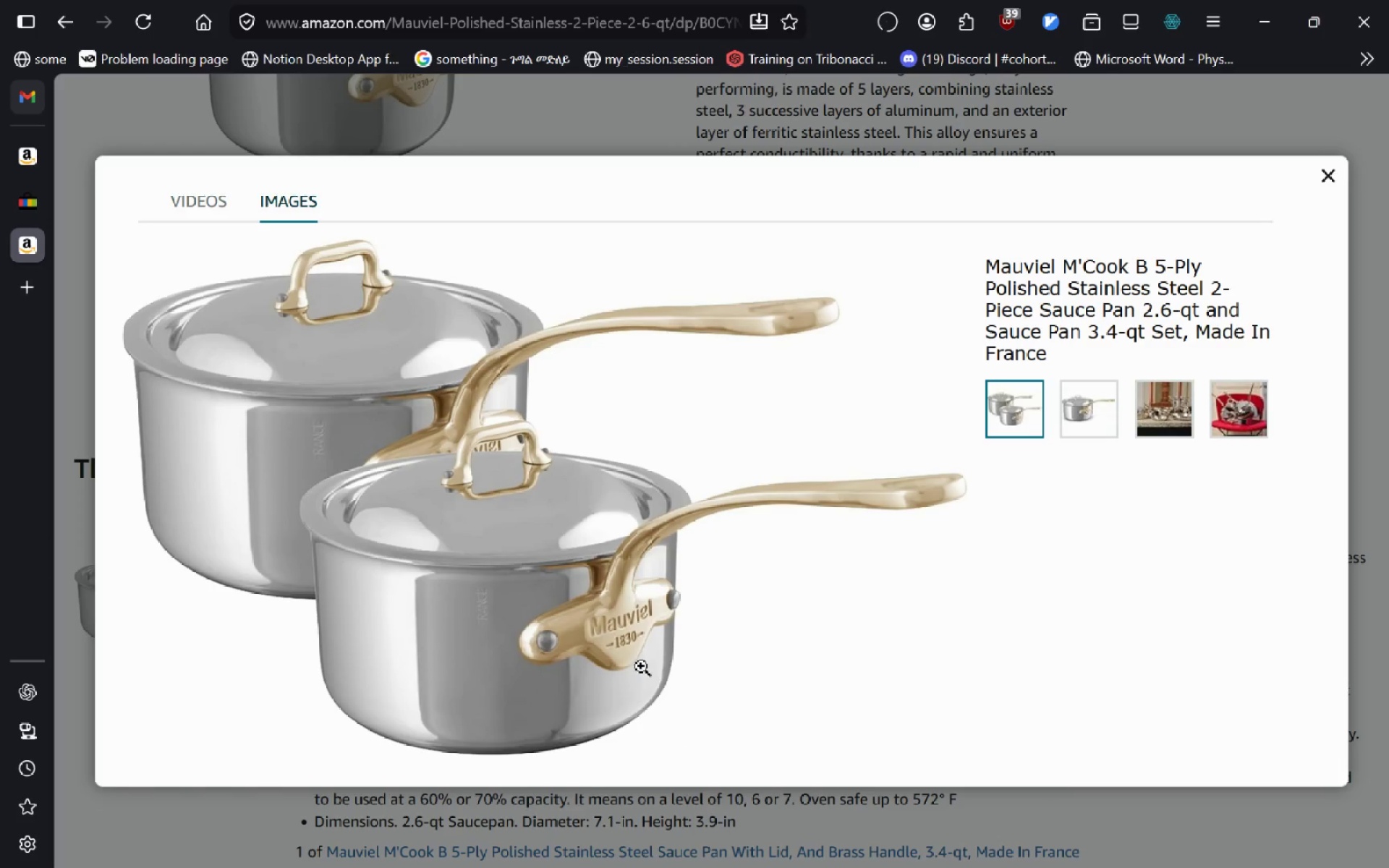 
key(ArrowRight)
 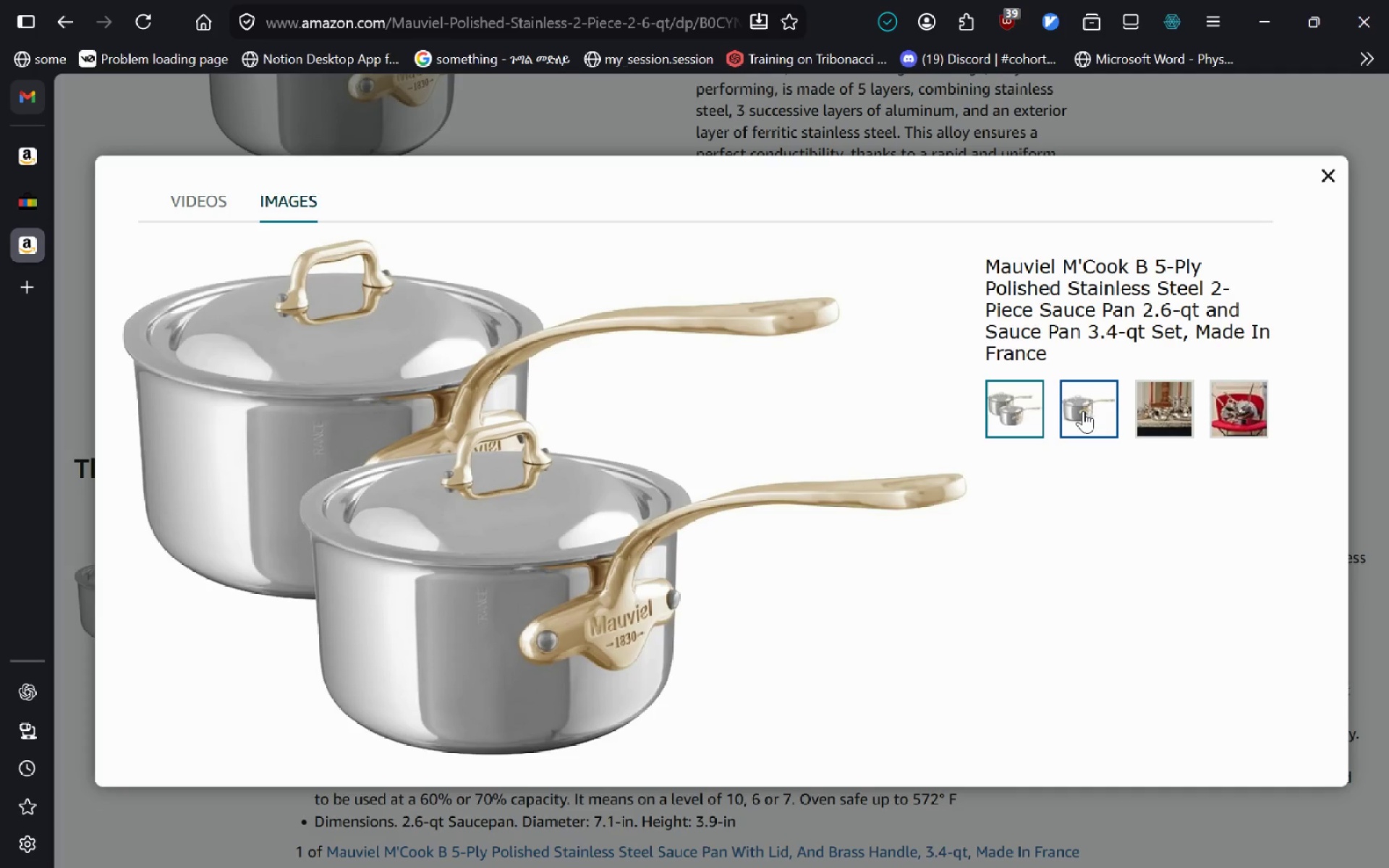 
left_click([1083, 411])
 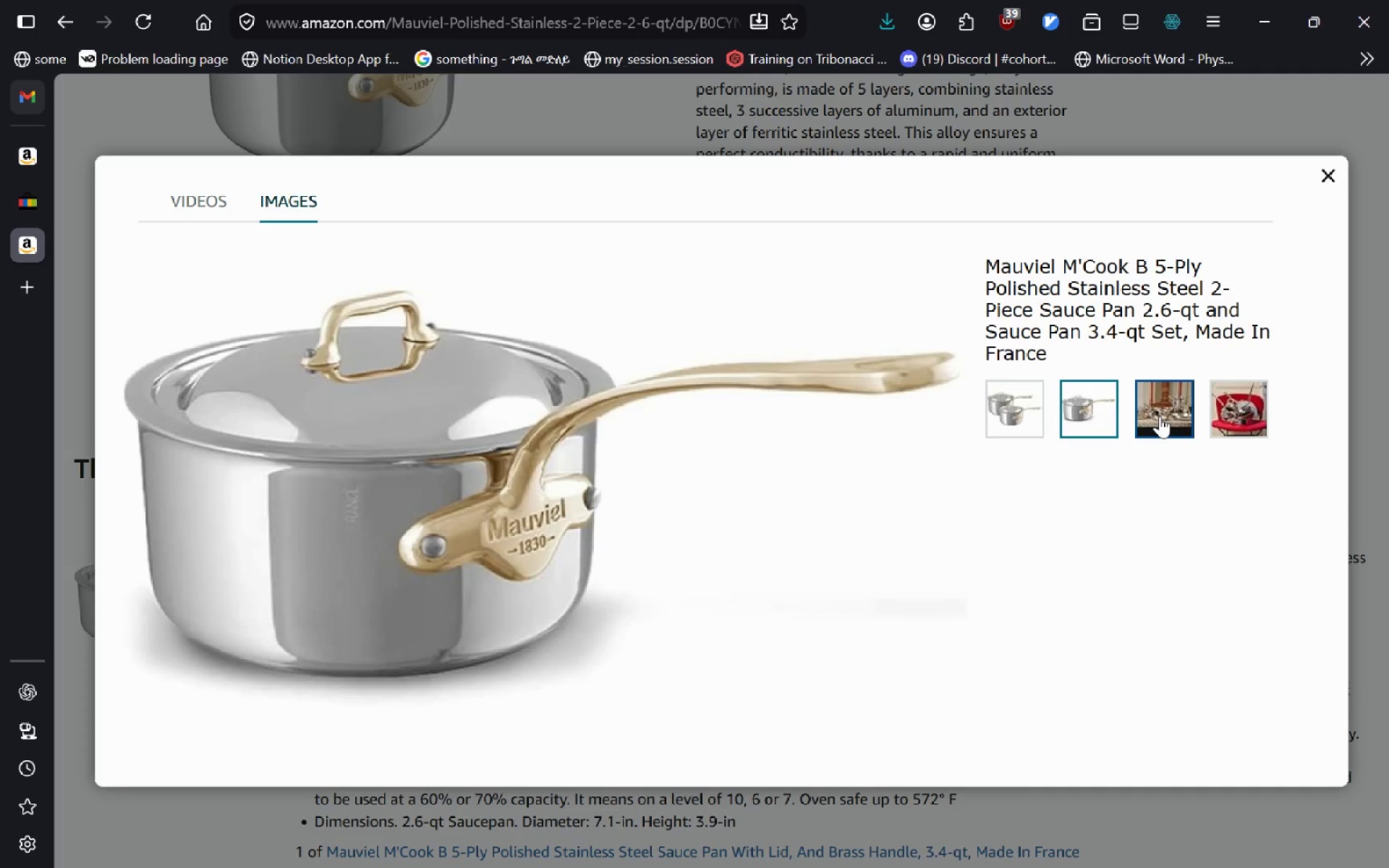 
left_click([1160, 416])
 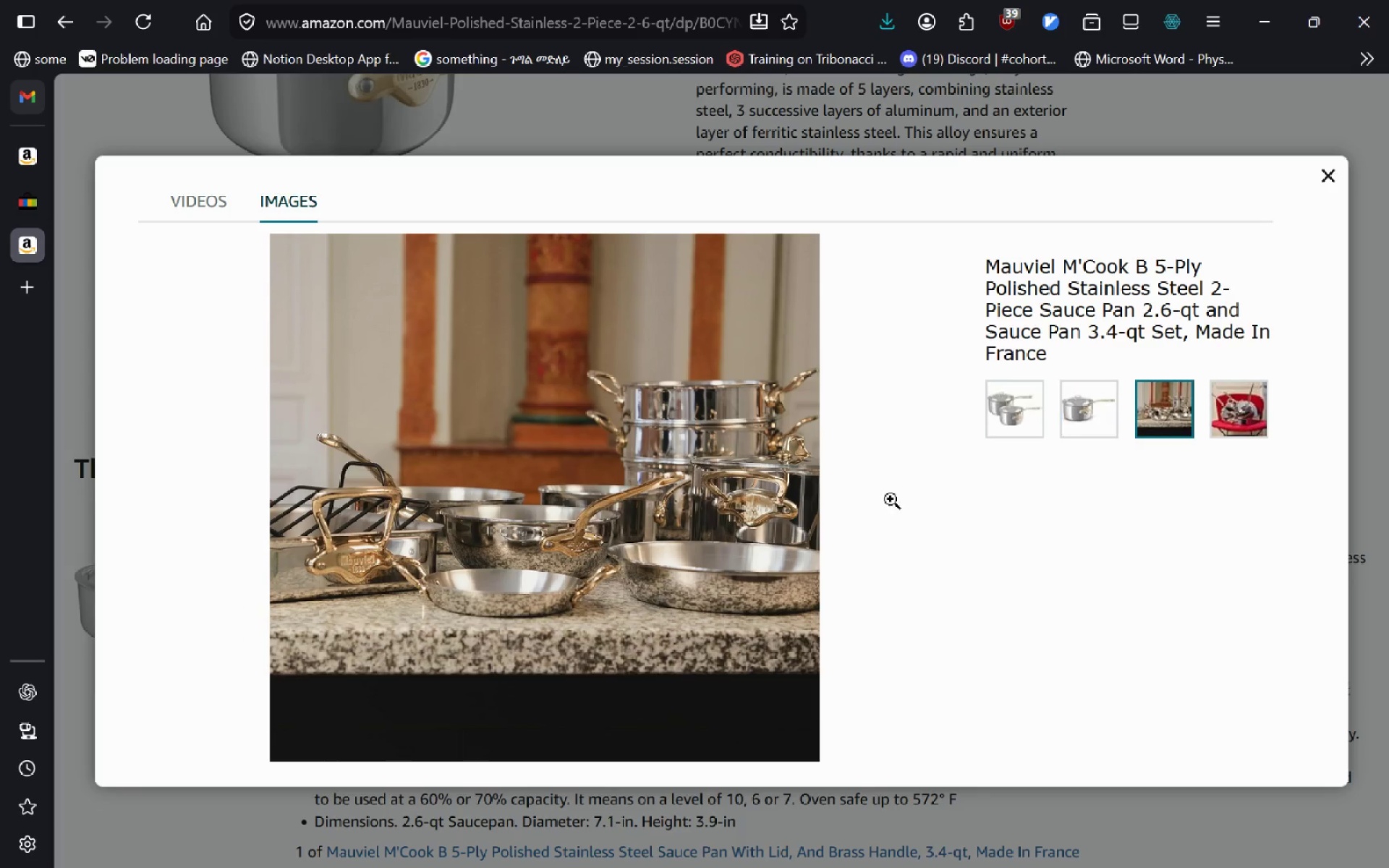 
right_click([565, 535])
 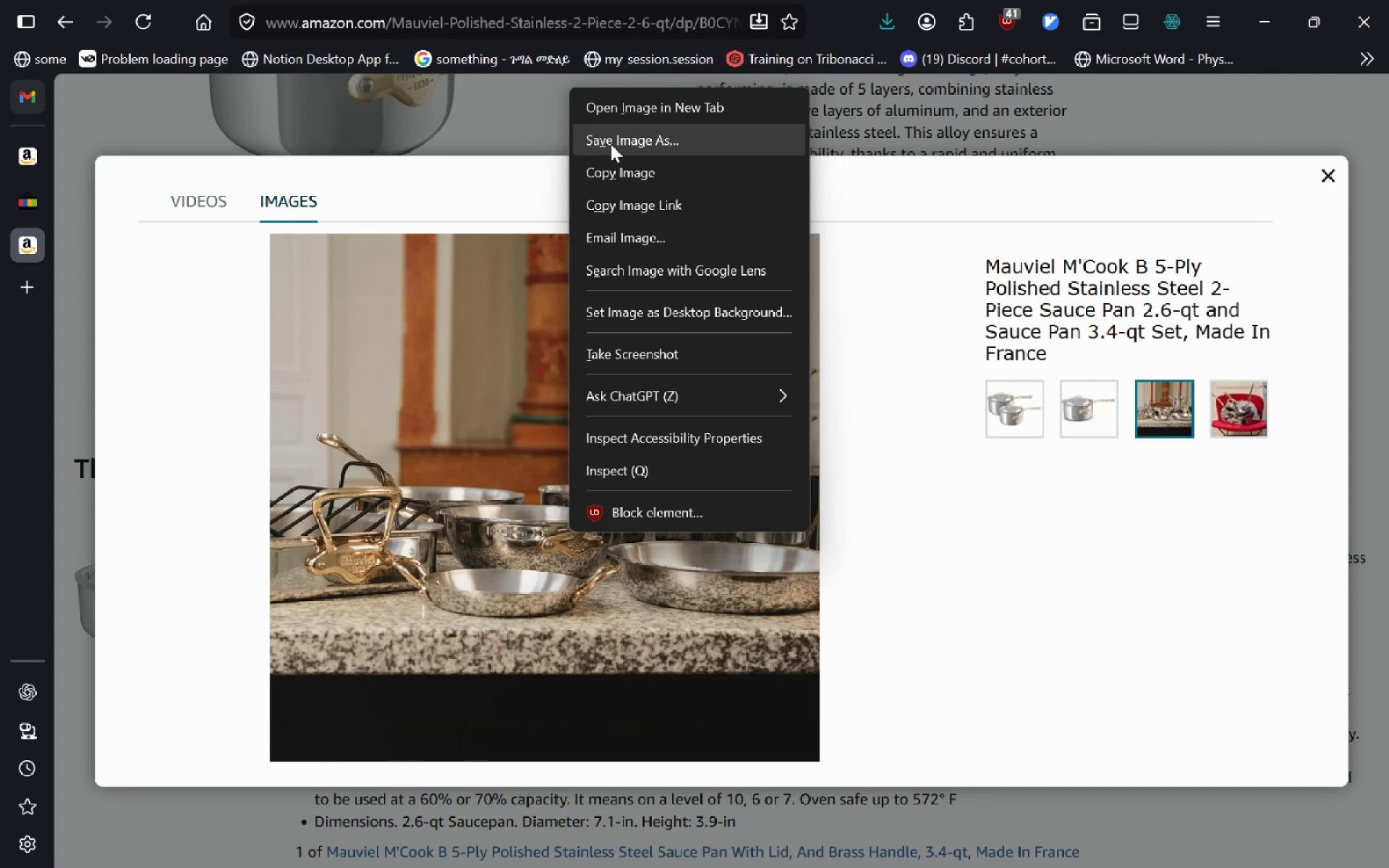 
left_click([611, 144])
 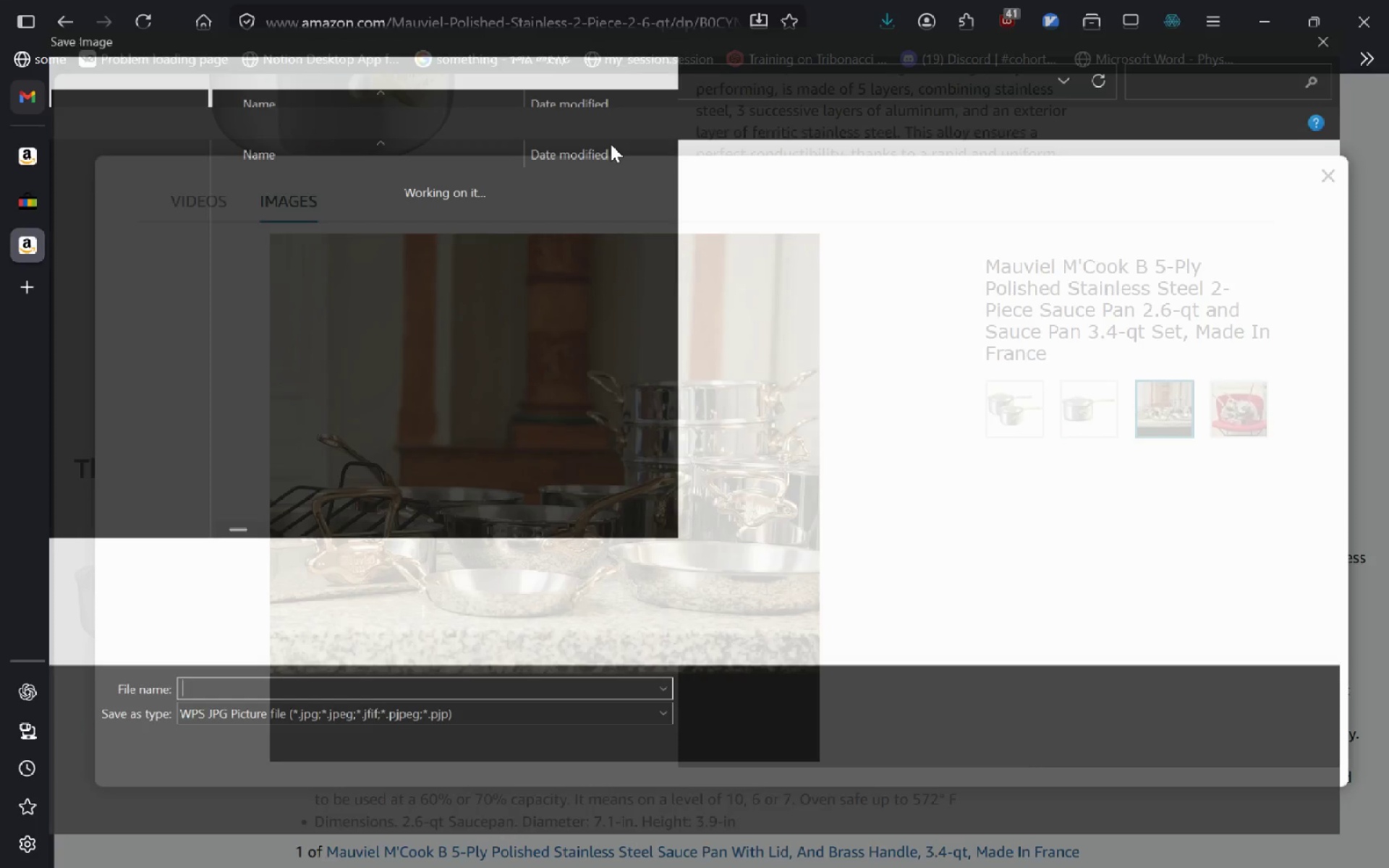 
type(image2)
 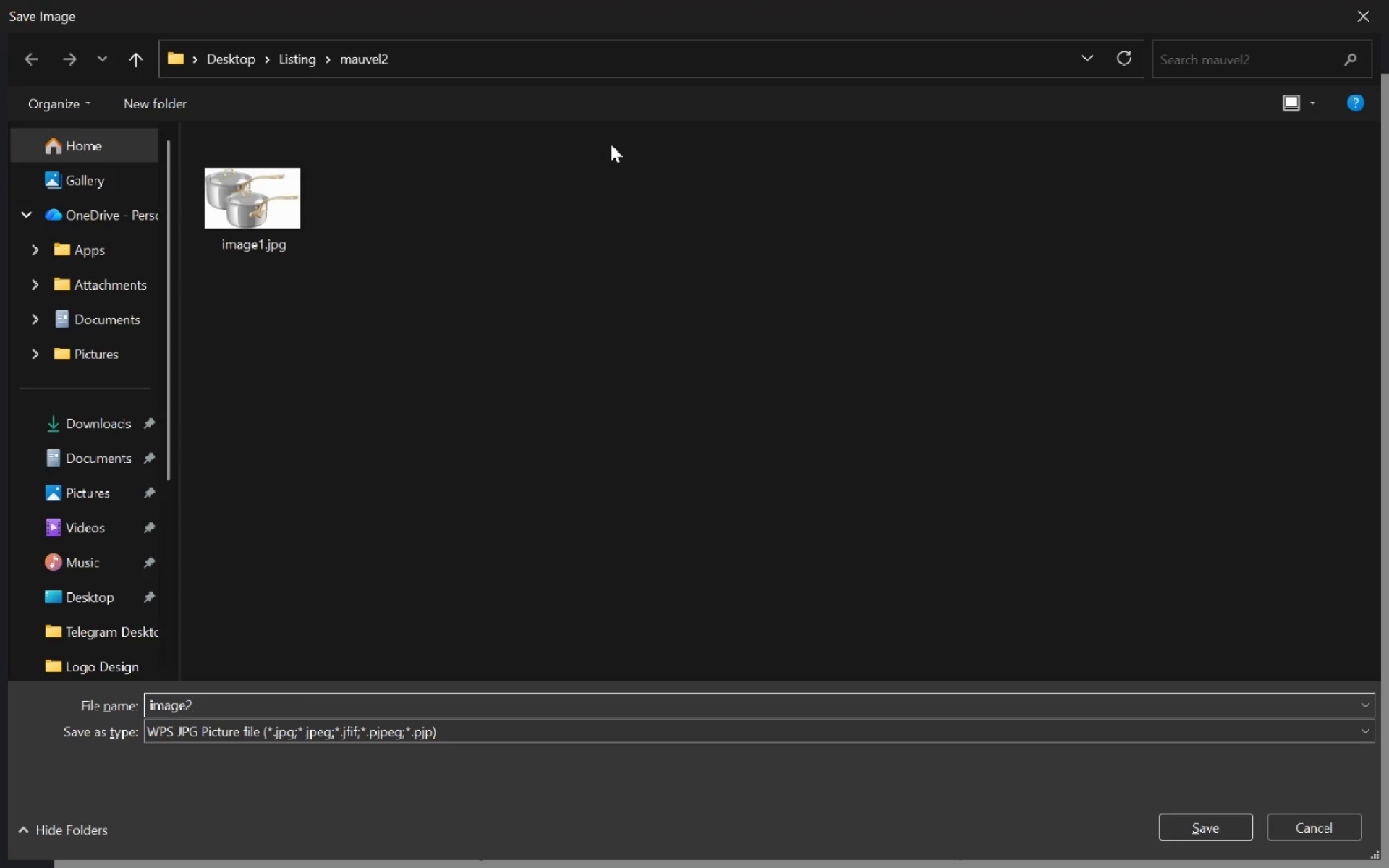 
key(Enter)
 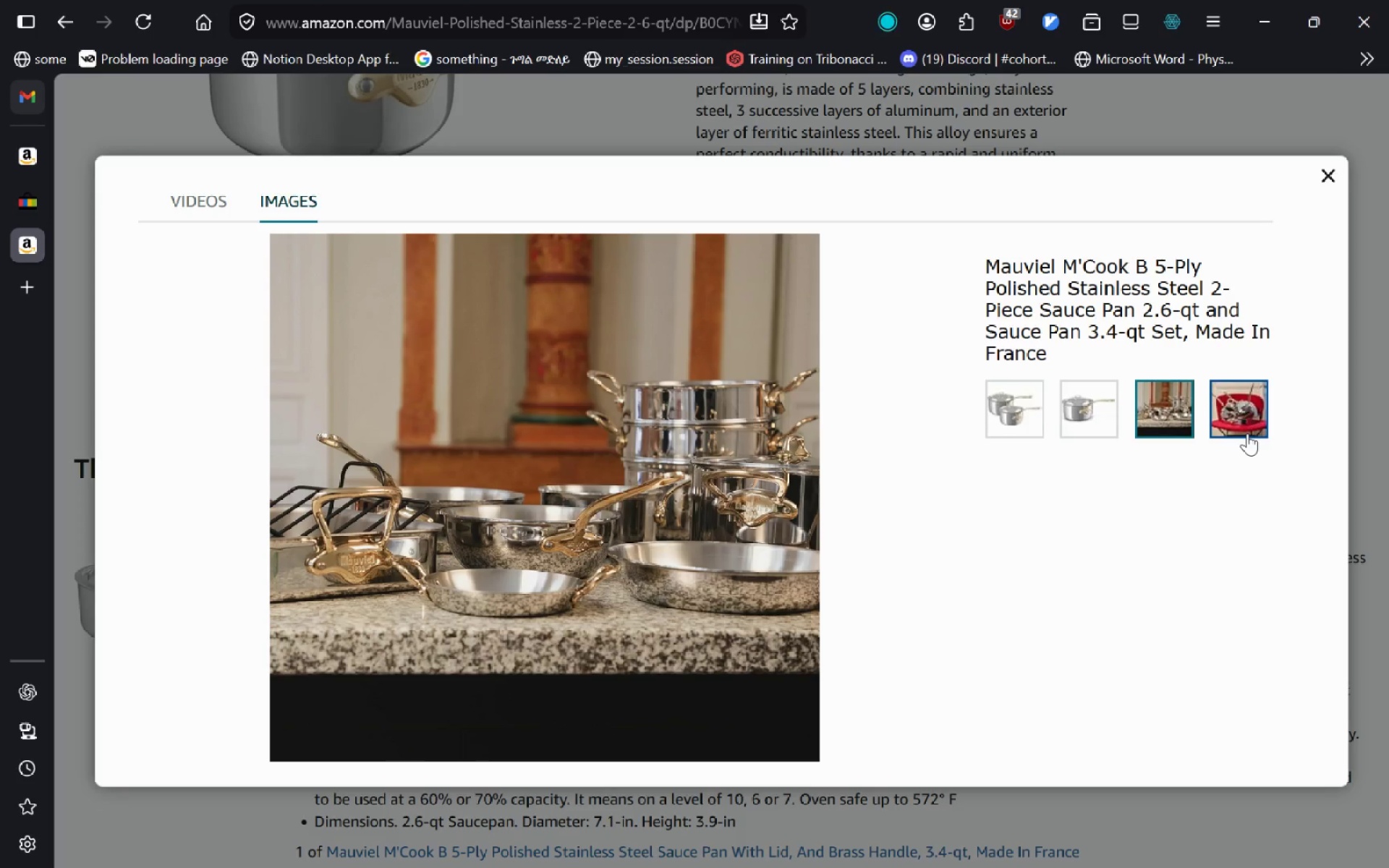 
left_click([1242, 430])
 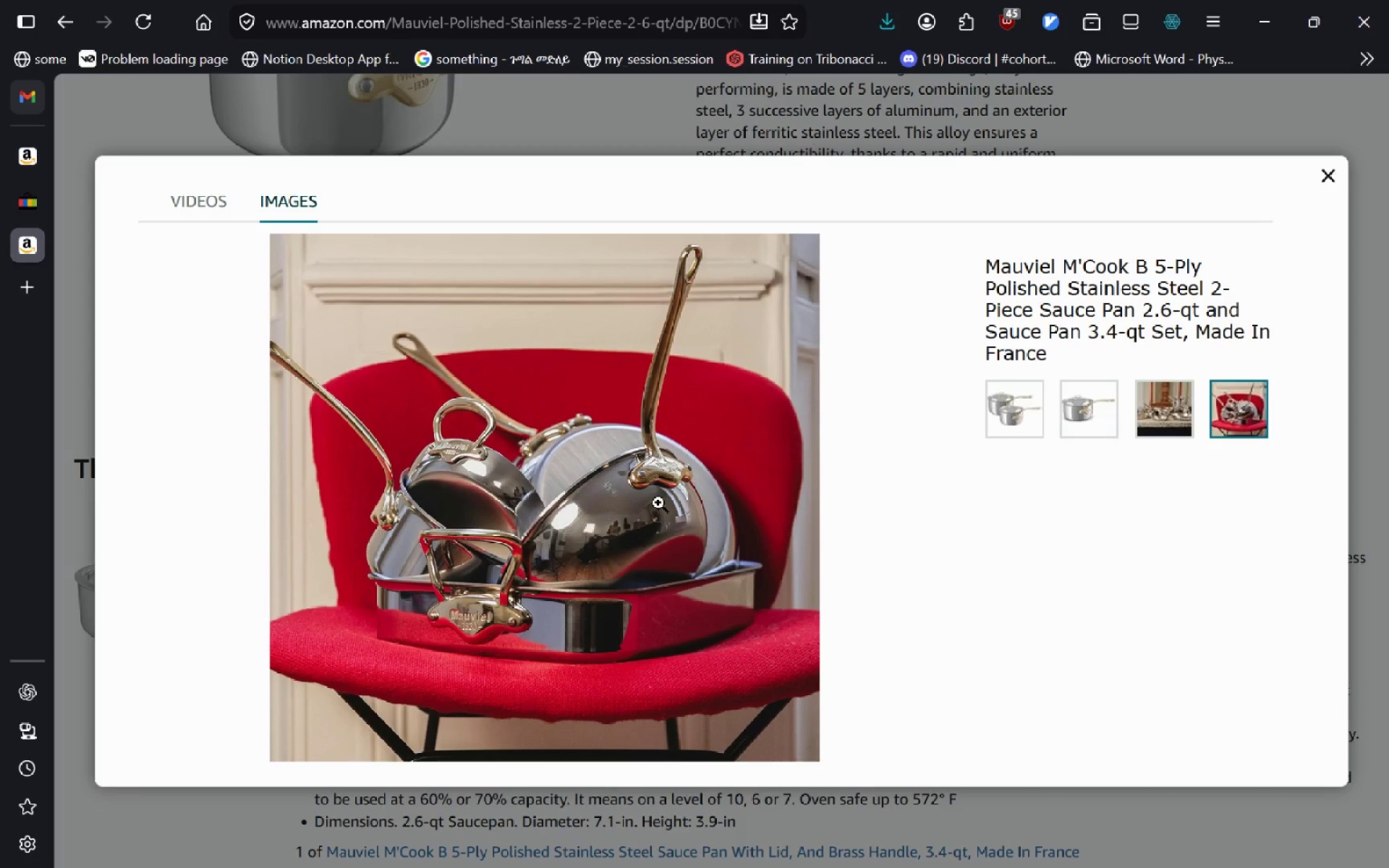 
right_click([535, 430])
 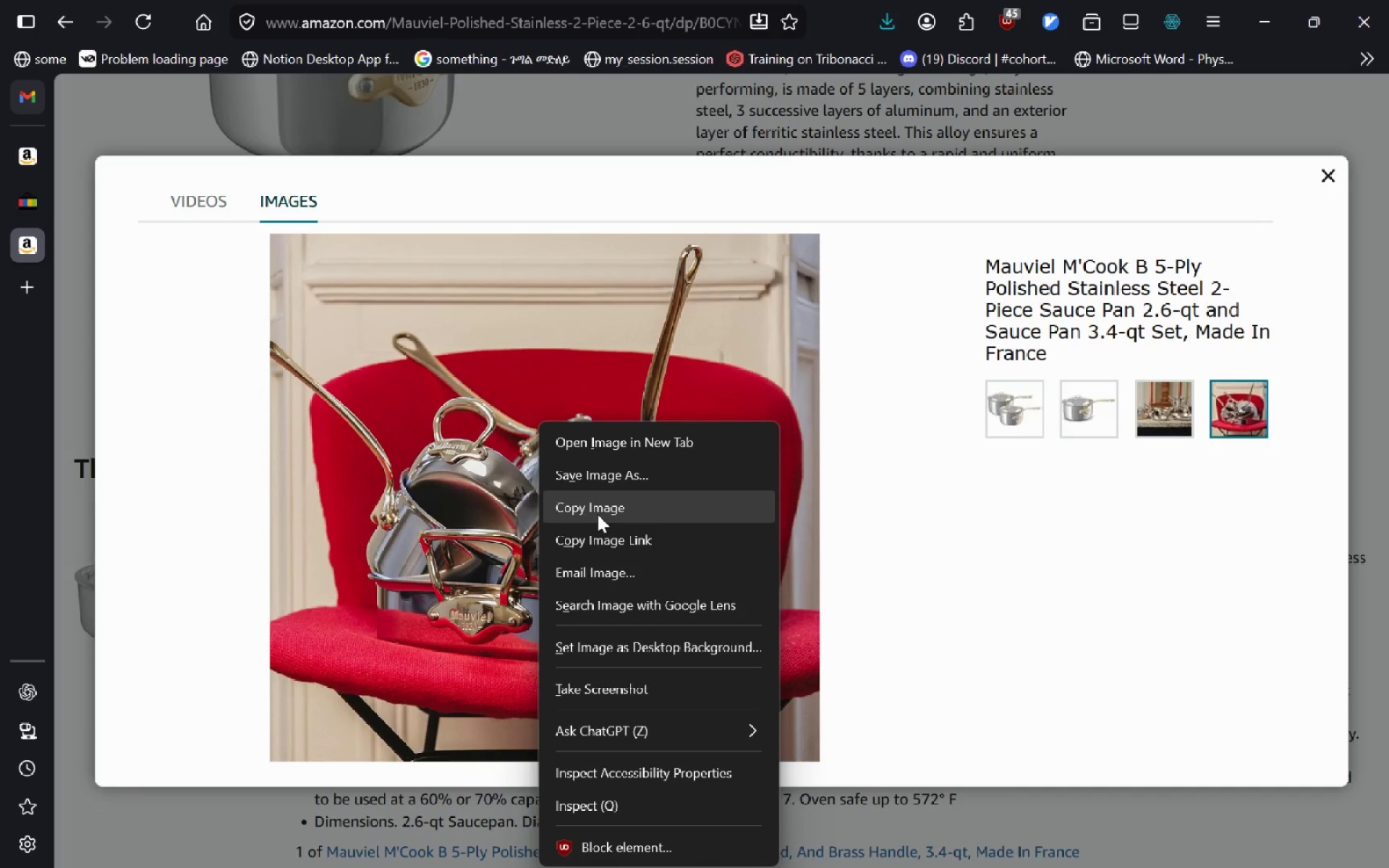 
left_click([603, 482])
 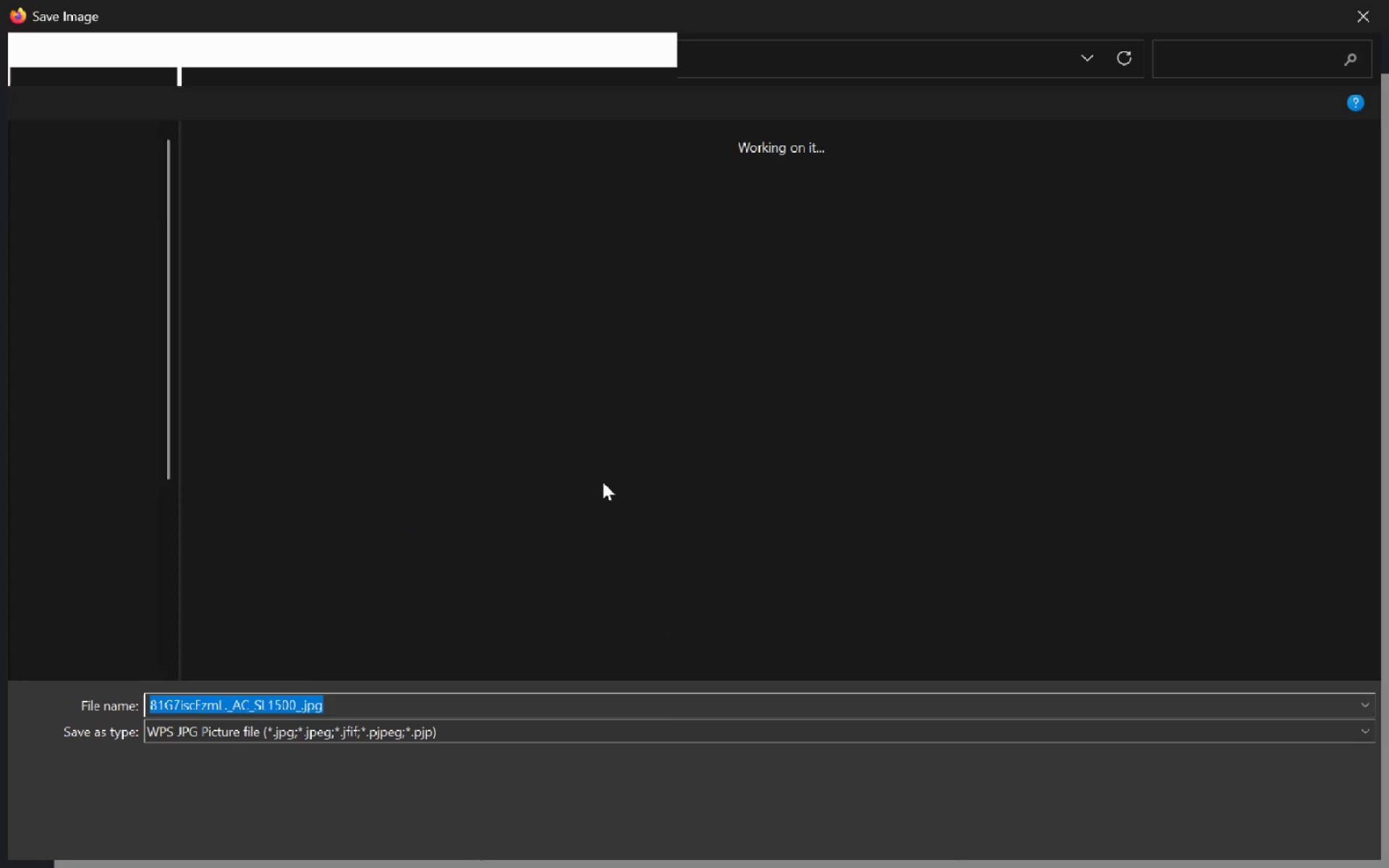 
type(image3)
 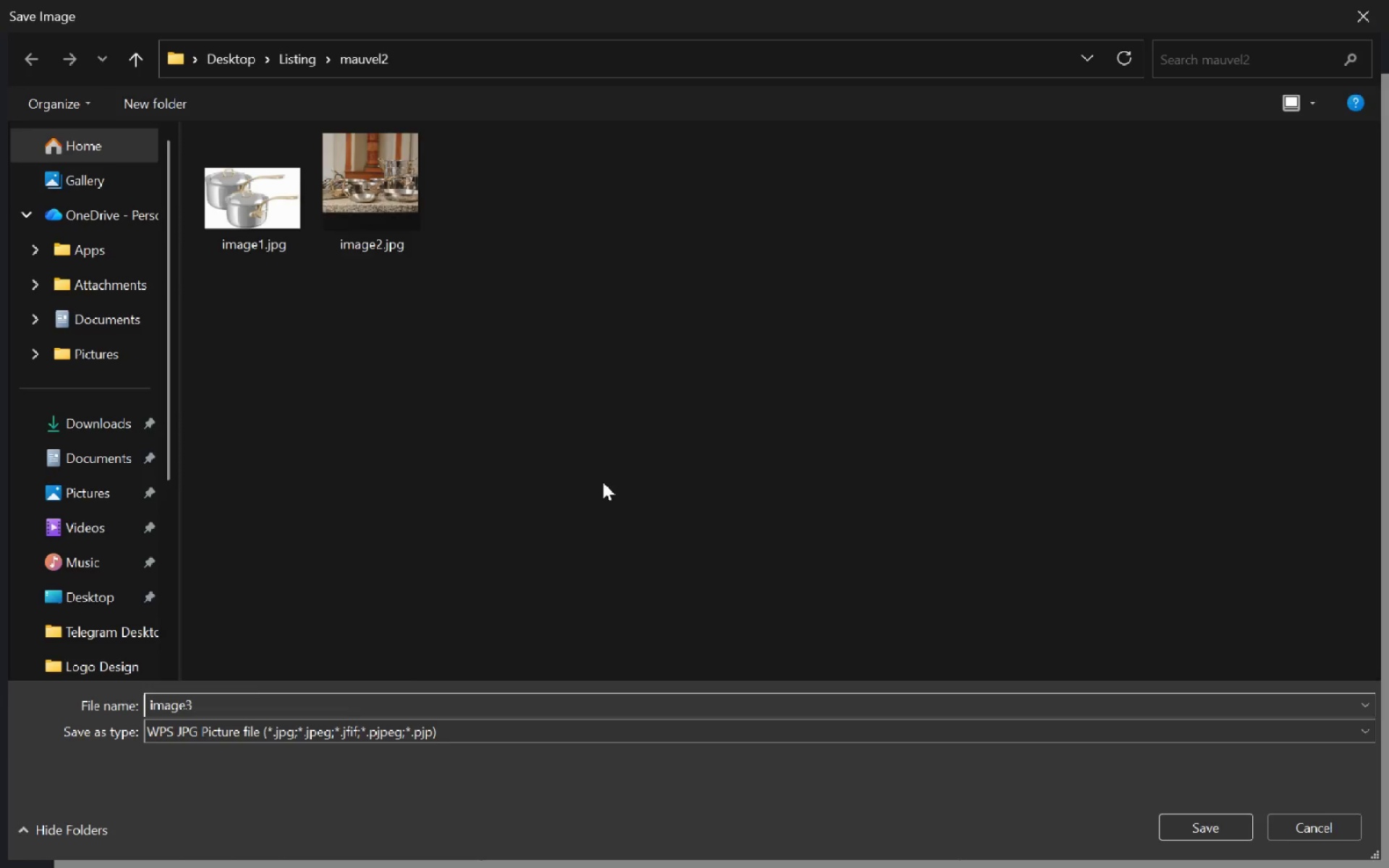 
key(Enter)
 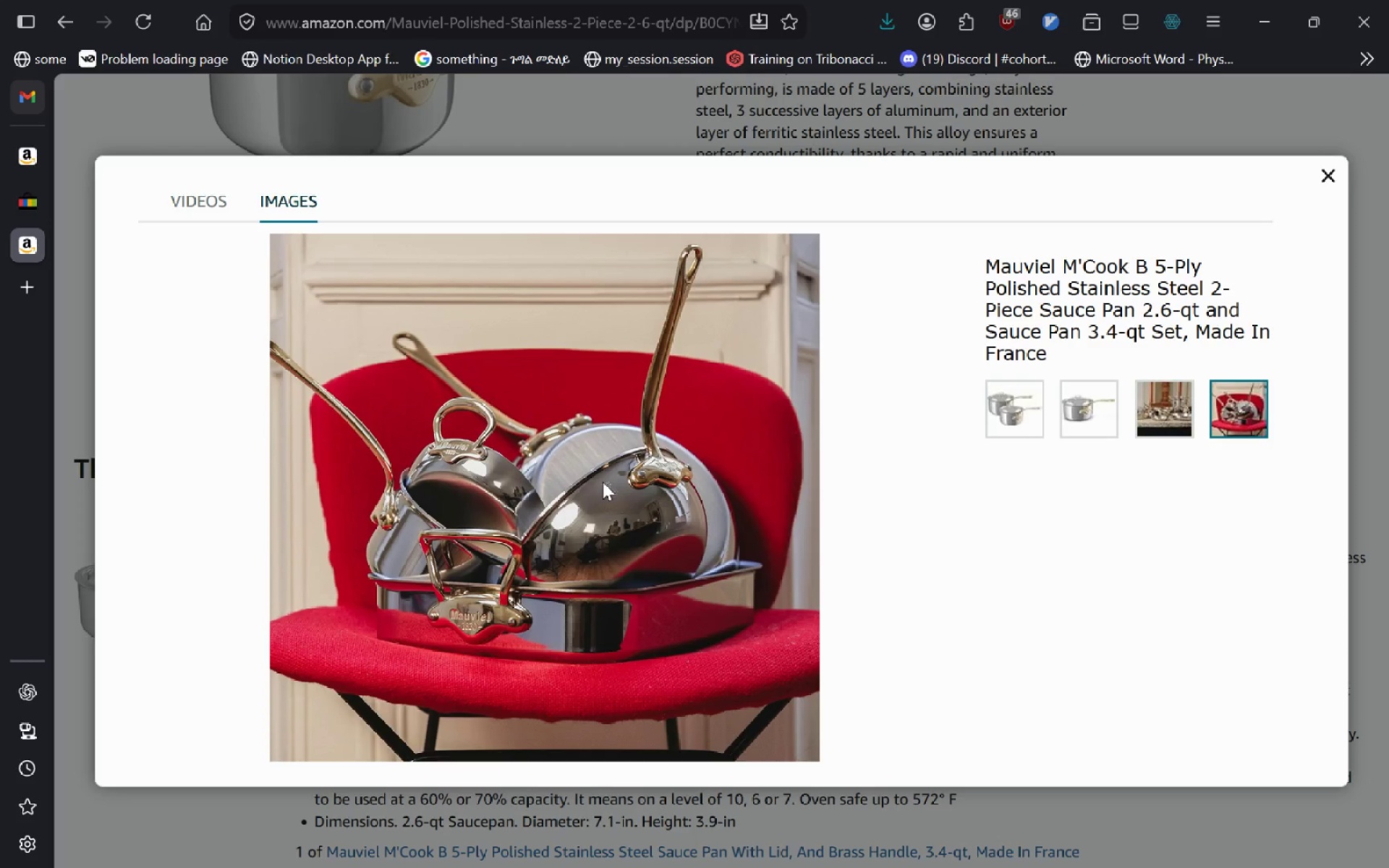 
key(Alt+Tab)
 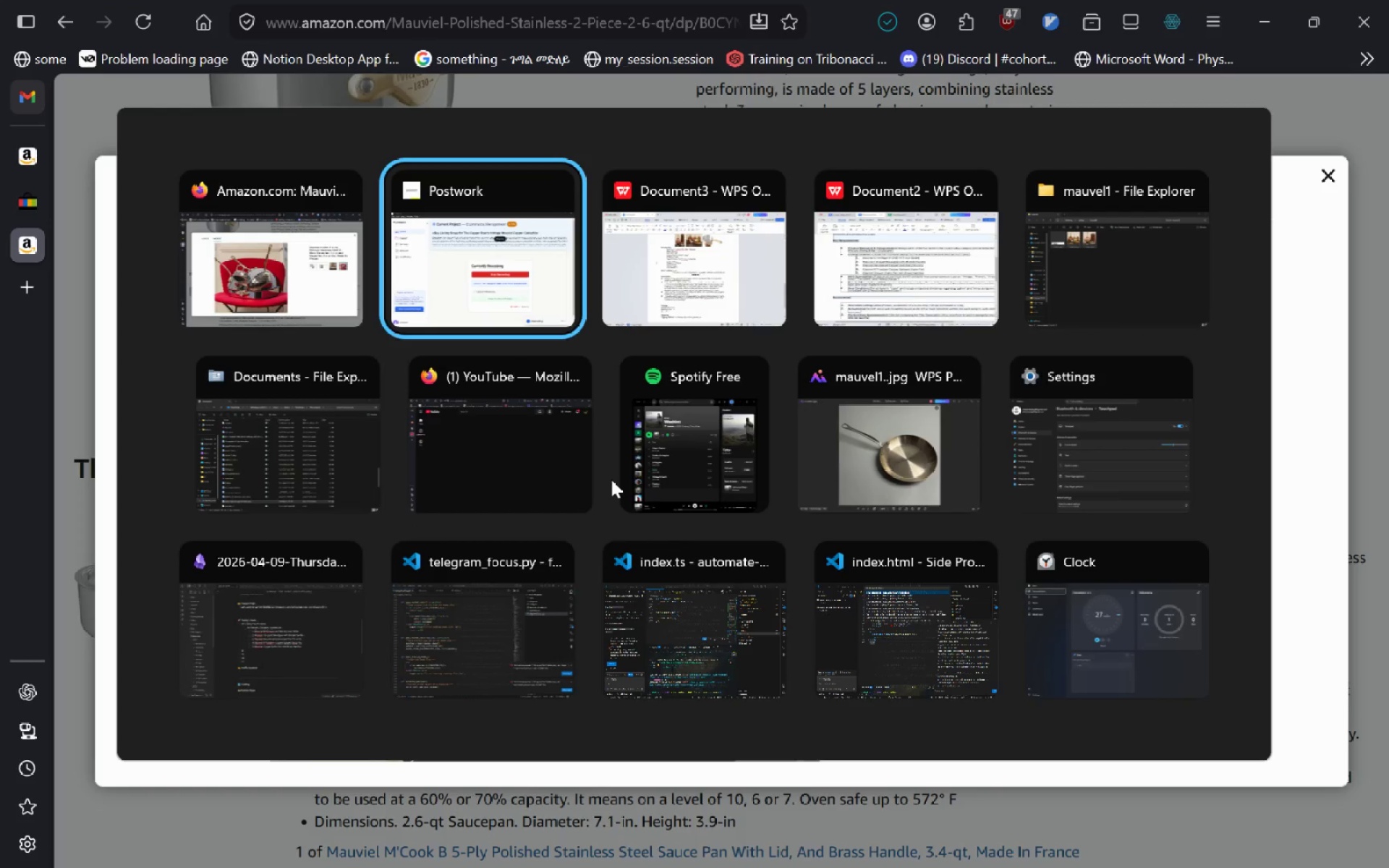 
key(Alt+Tab)
 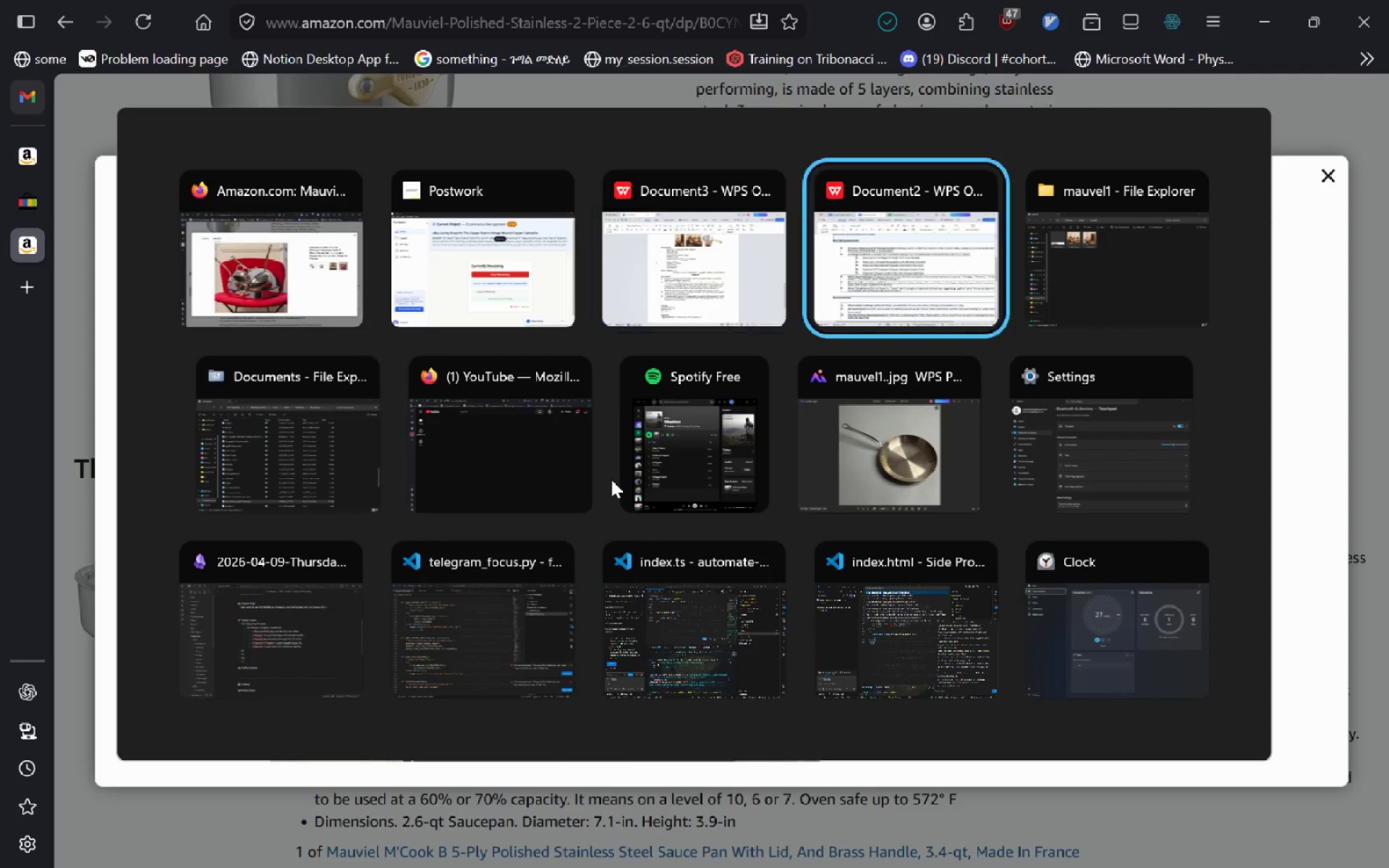 
key(Alt+Tab)
 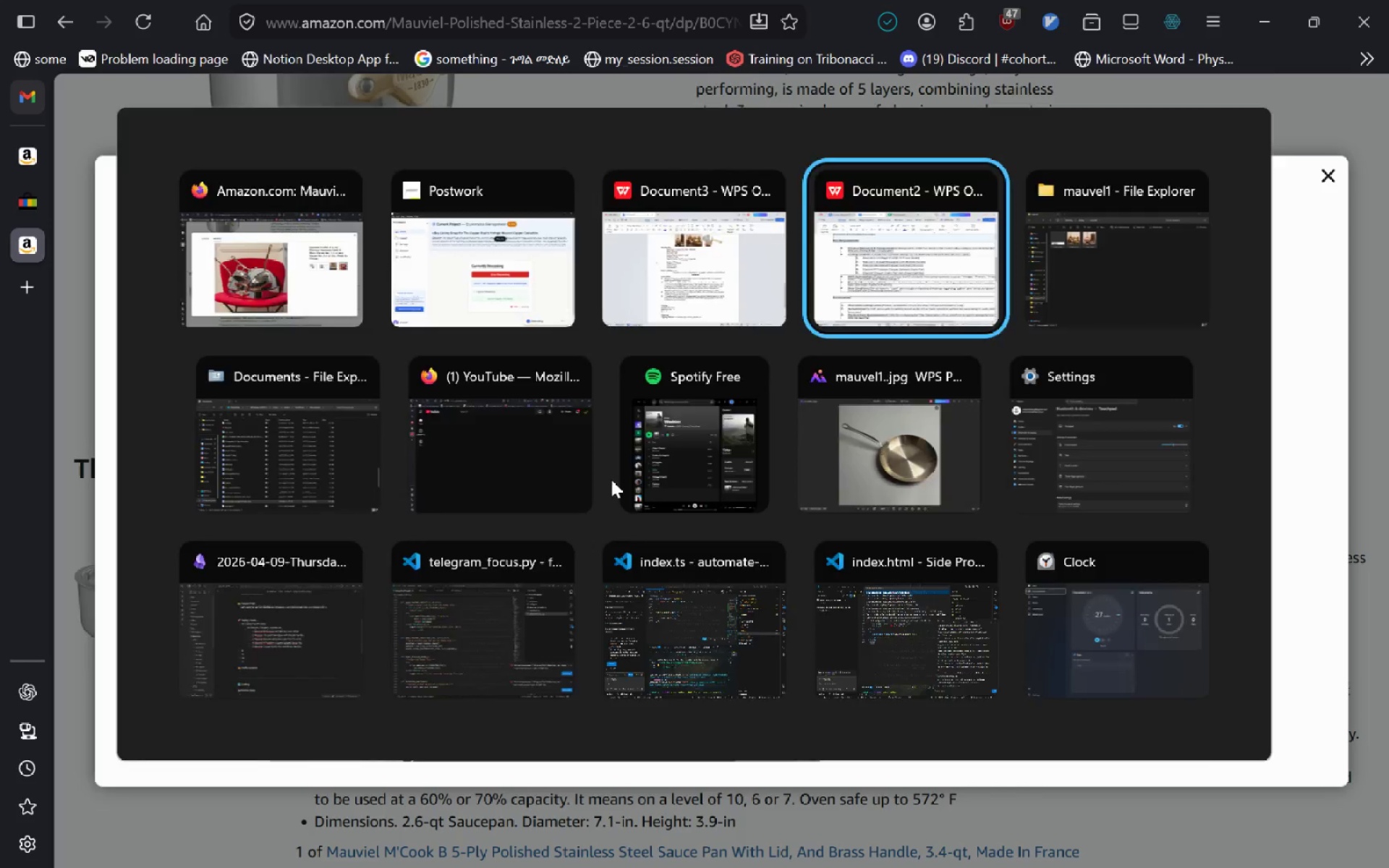 
key(Alt+Tab)
 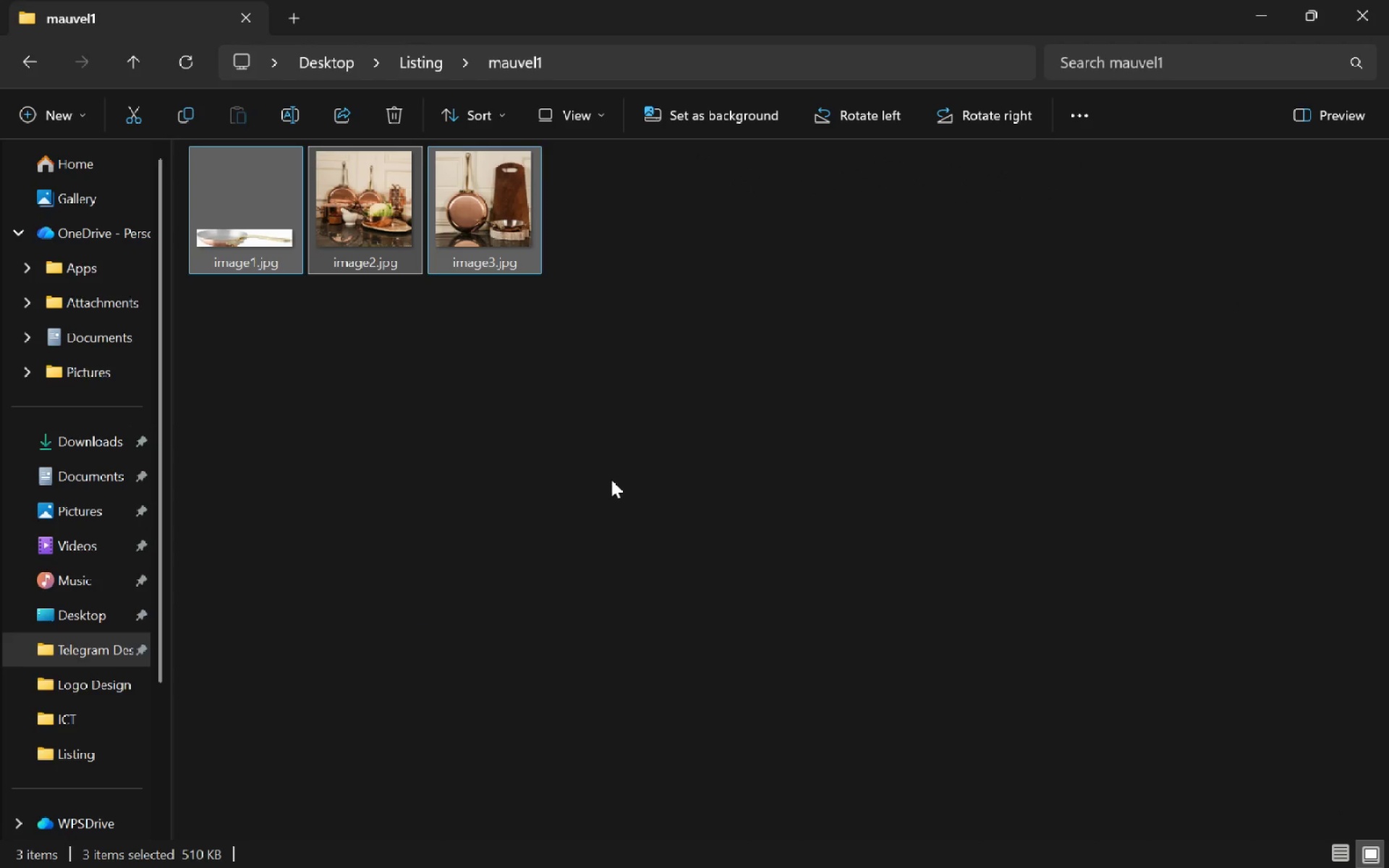 
key(Alt+ArrowLeft)
 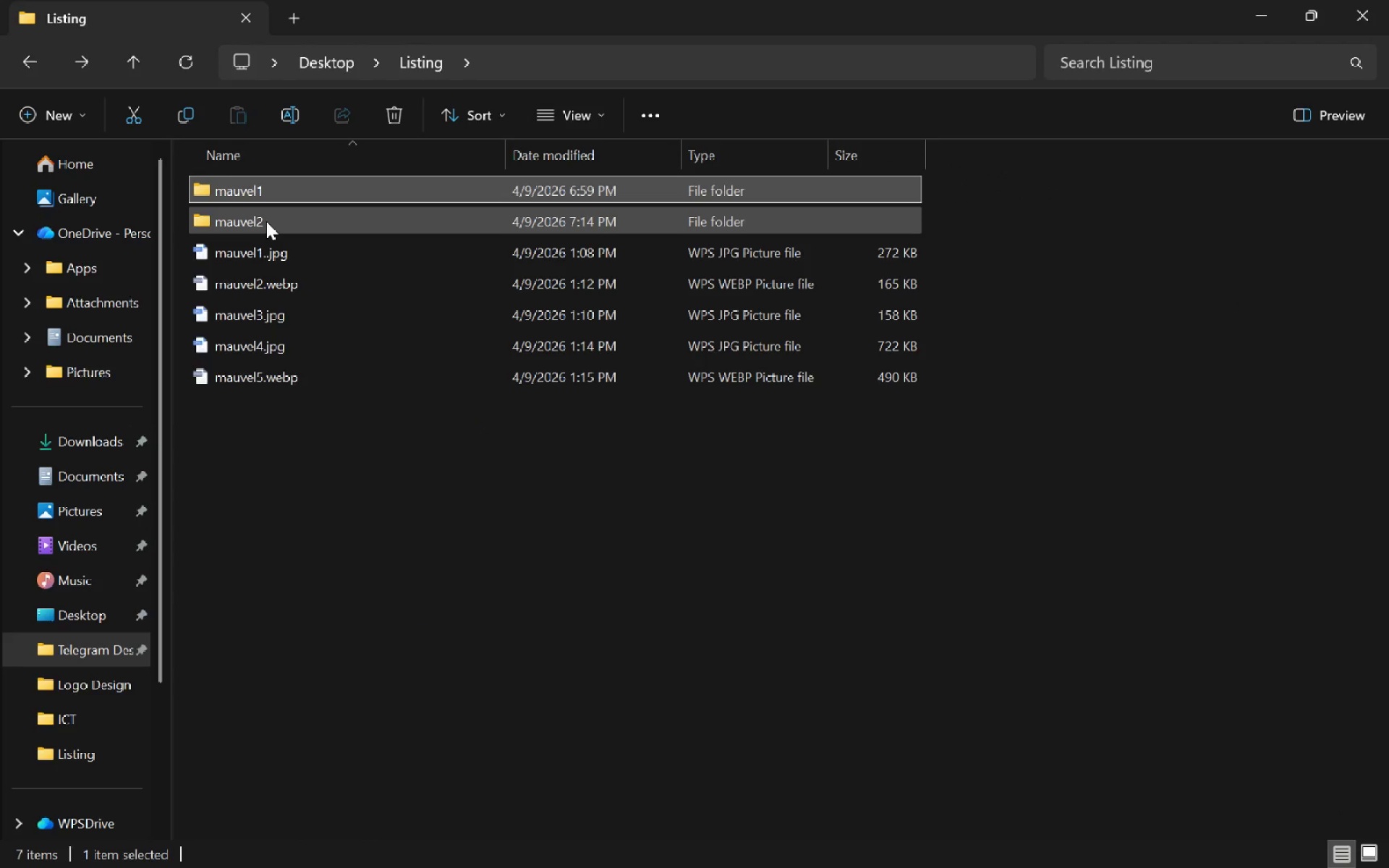 
double_click([266, 221])
 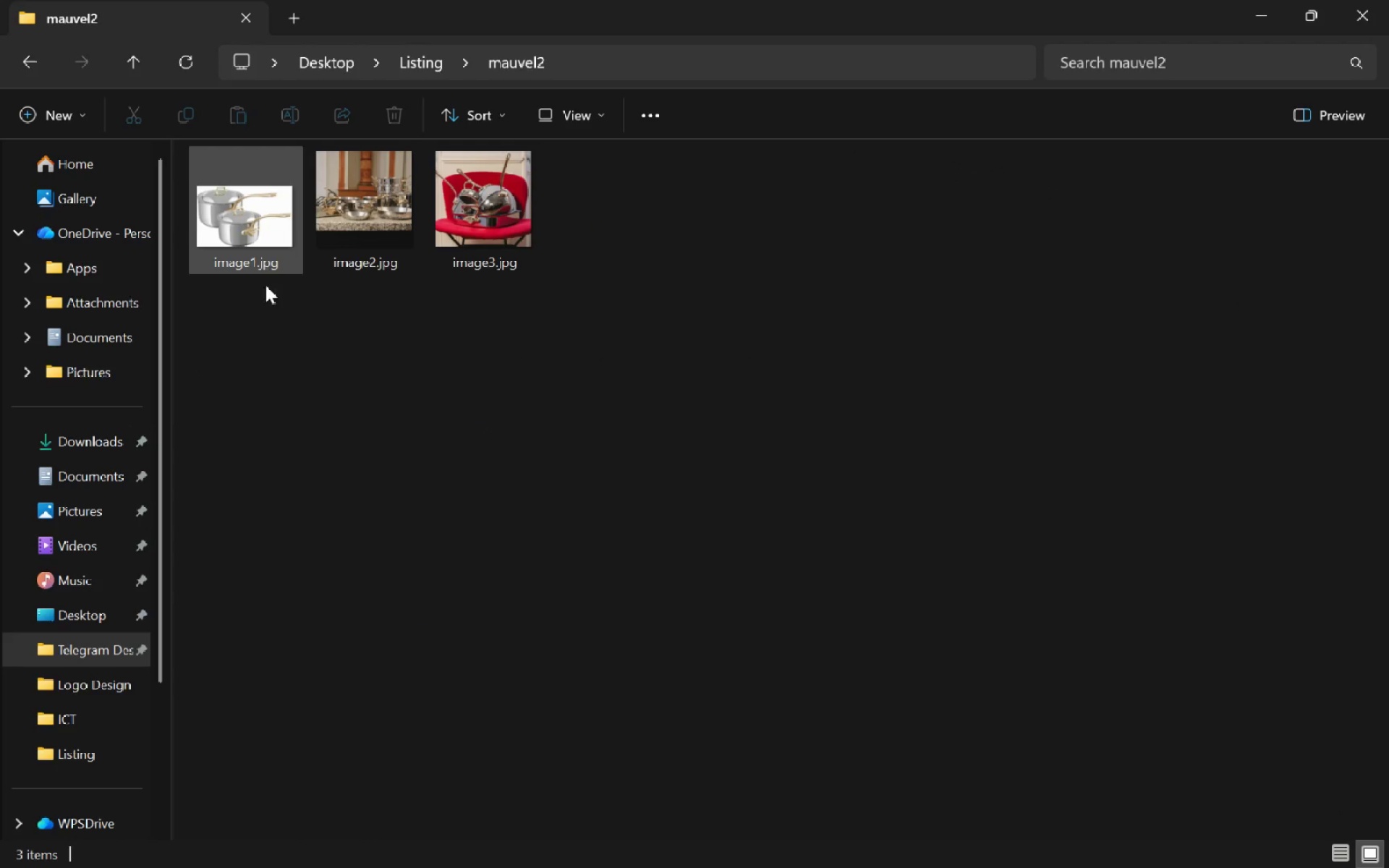 
left_click_drag(start_coordinate=[283, 328], to_coordinate=[449, 166])
 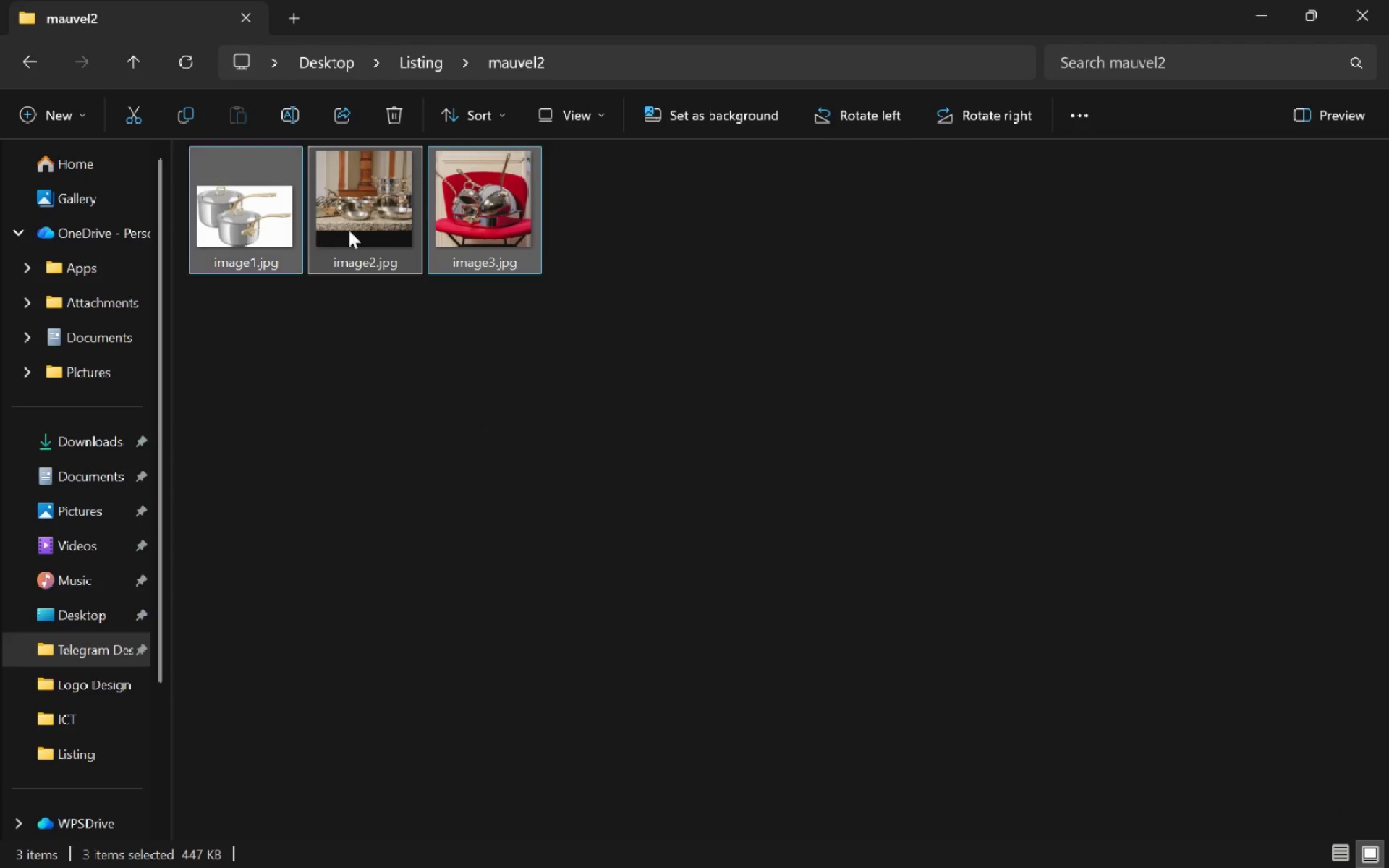 
left_click_drag(start_coordinate=[321, 226], to_coordinate=[632, 411])
 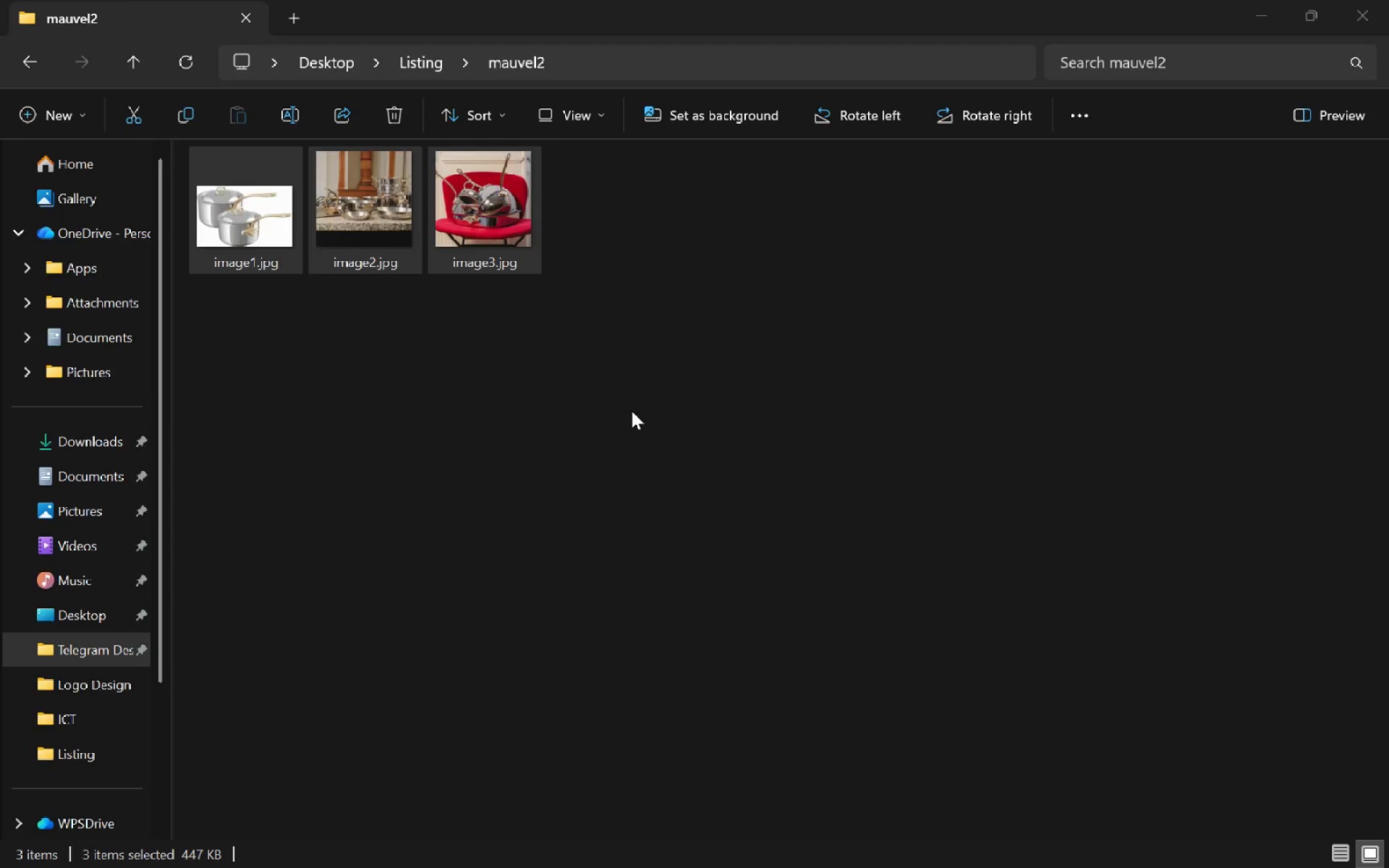 
key(Alt+Tab)
 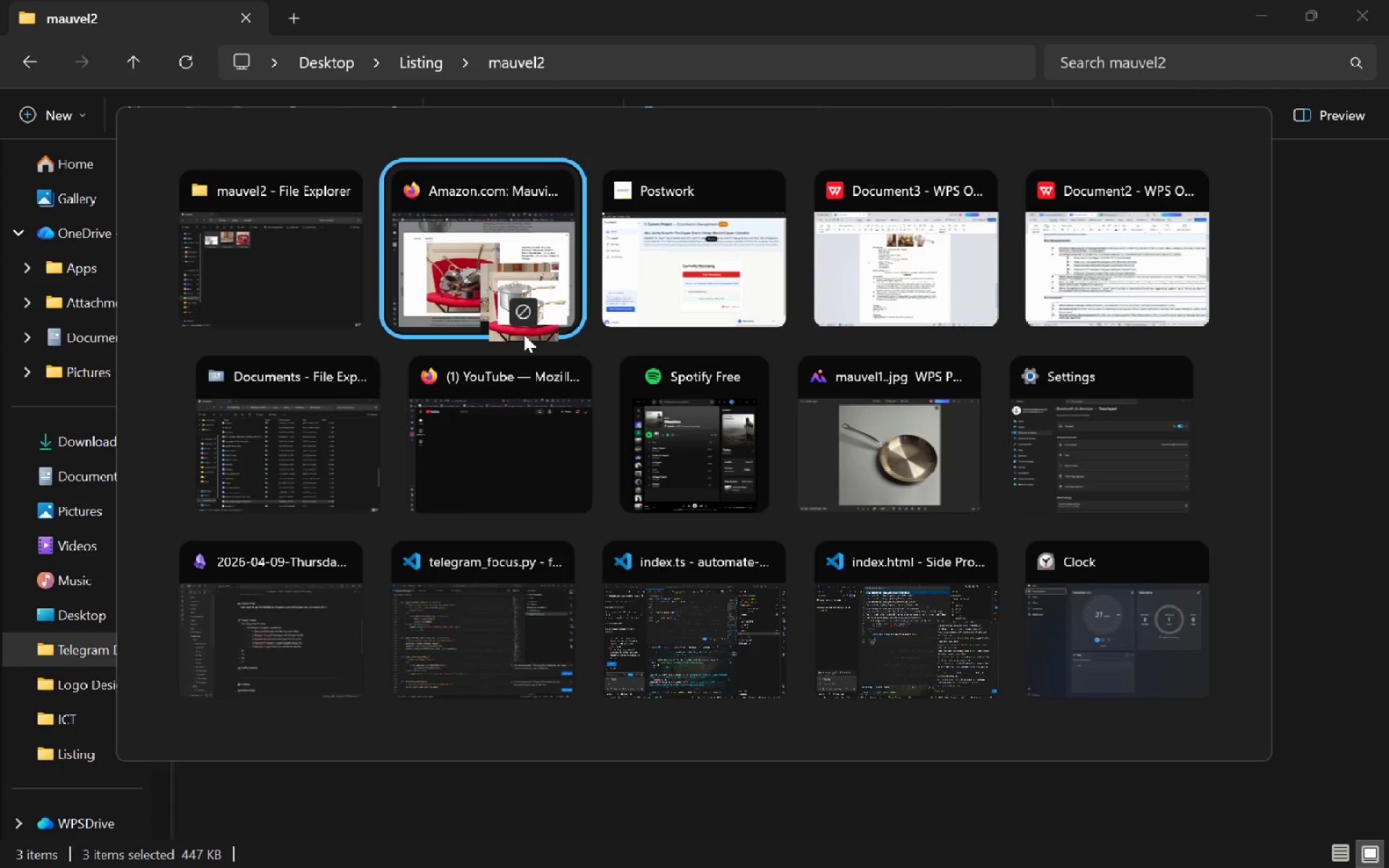 
key(Alt+Tab)
 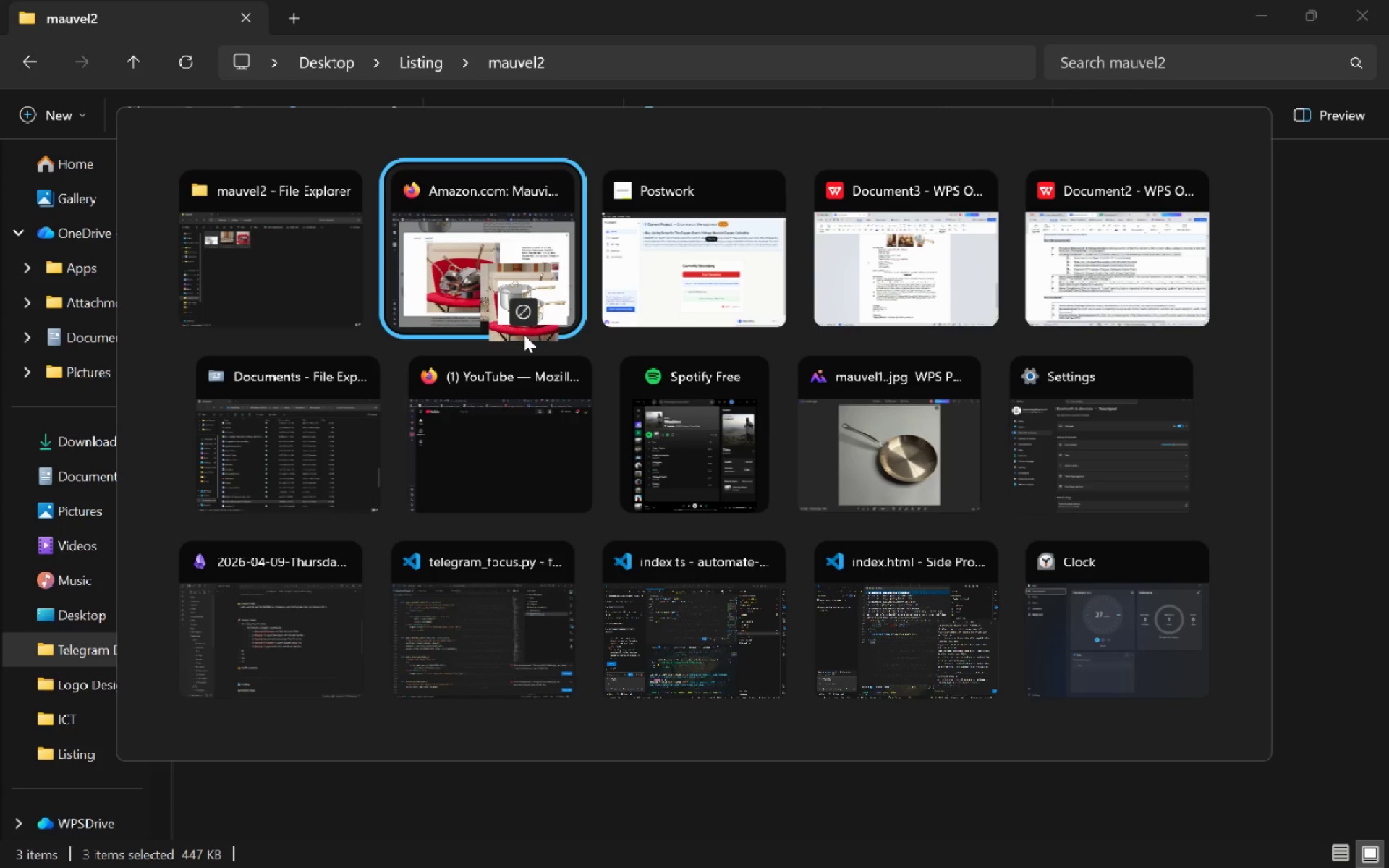 
key(Alt+Tab)
 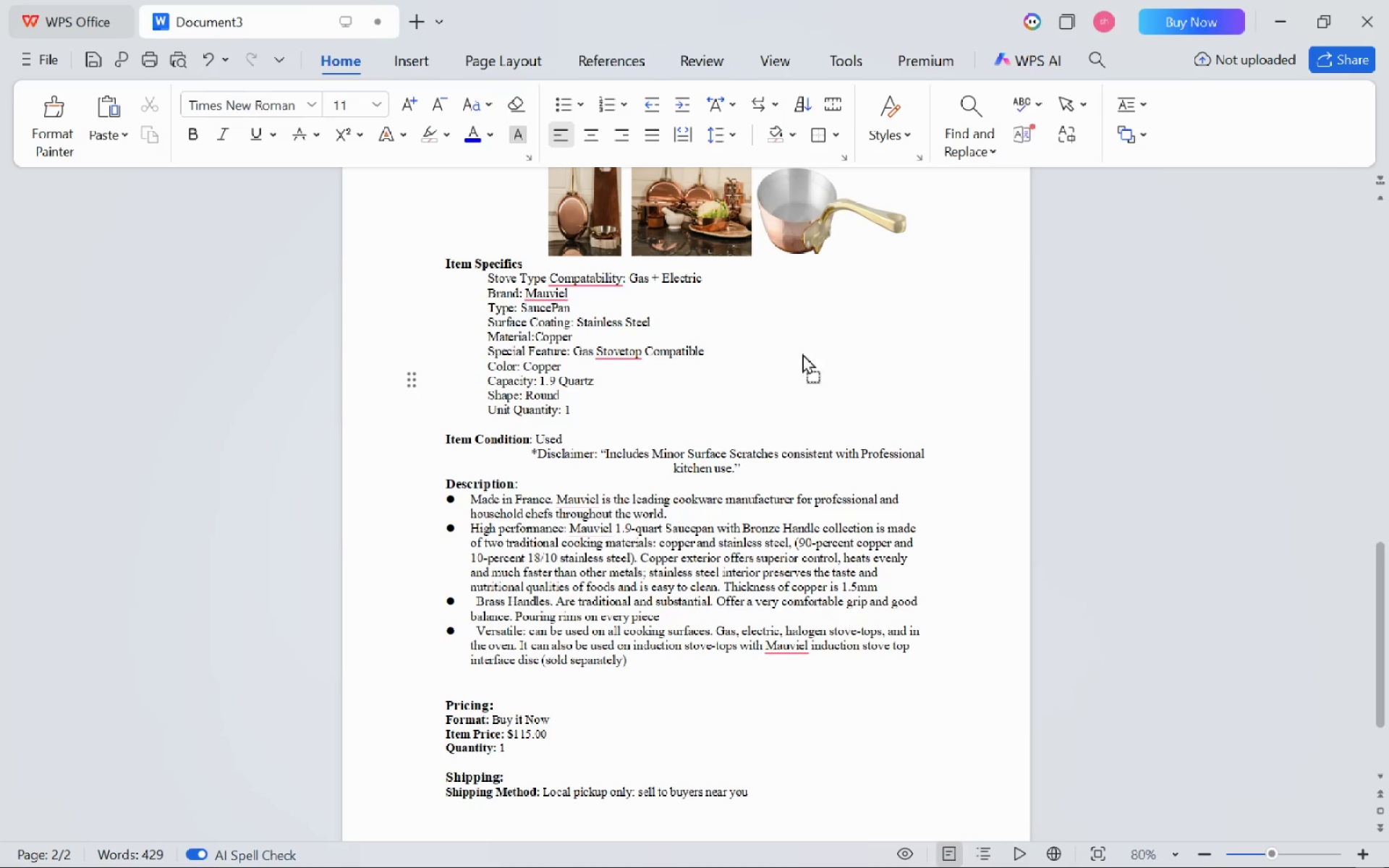 
key(Alt+AltLeft)
 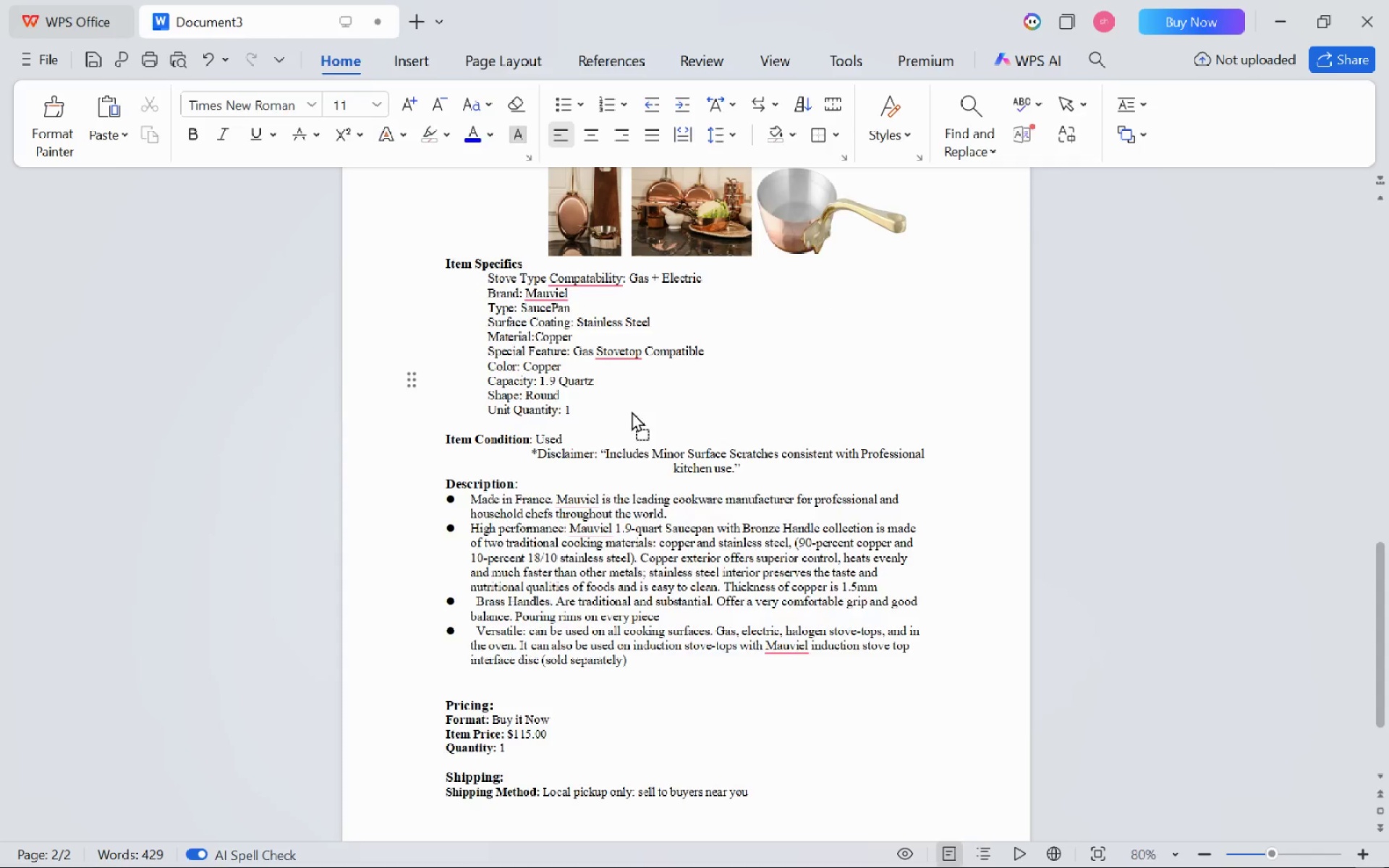 
key(Alt+Tab)
 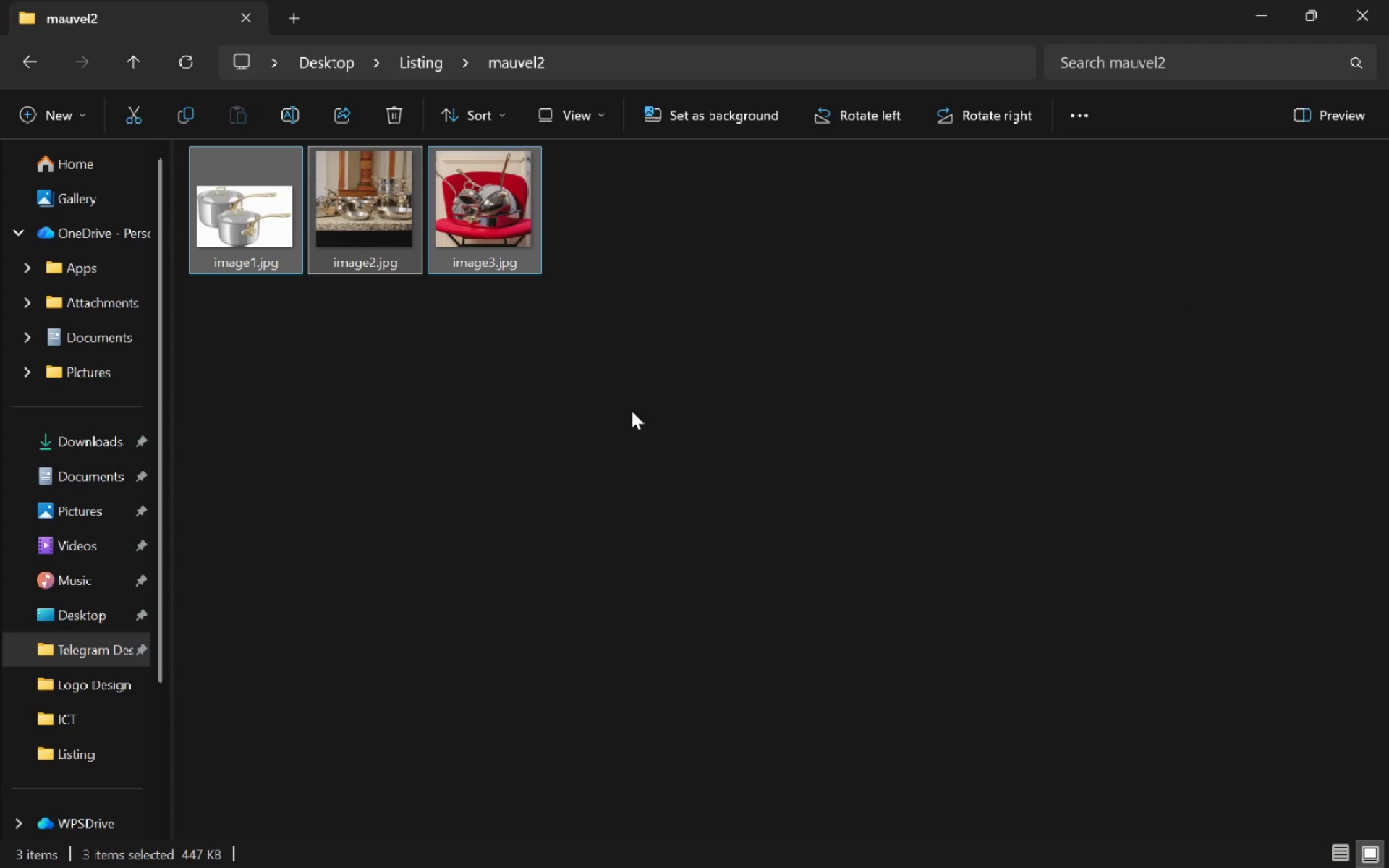 
key(Alt+AltLeft)
 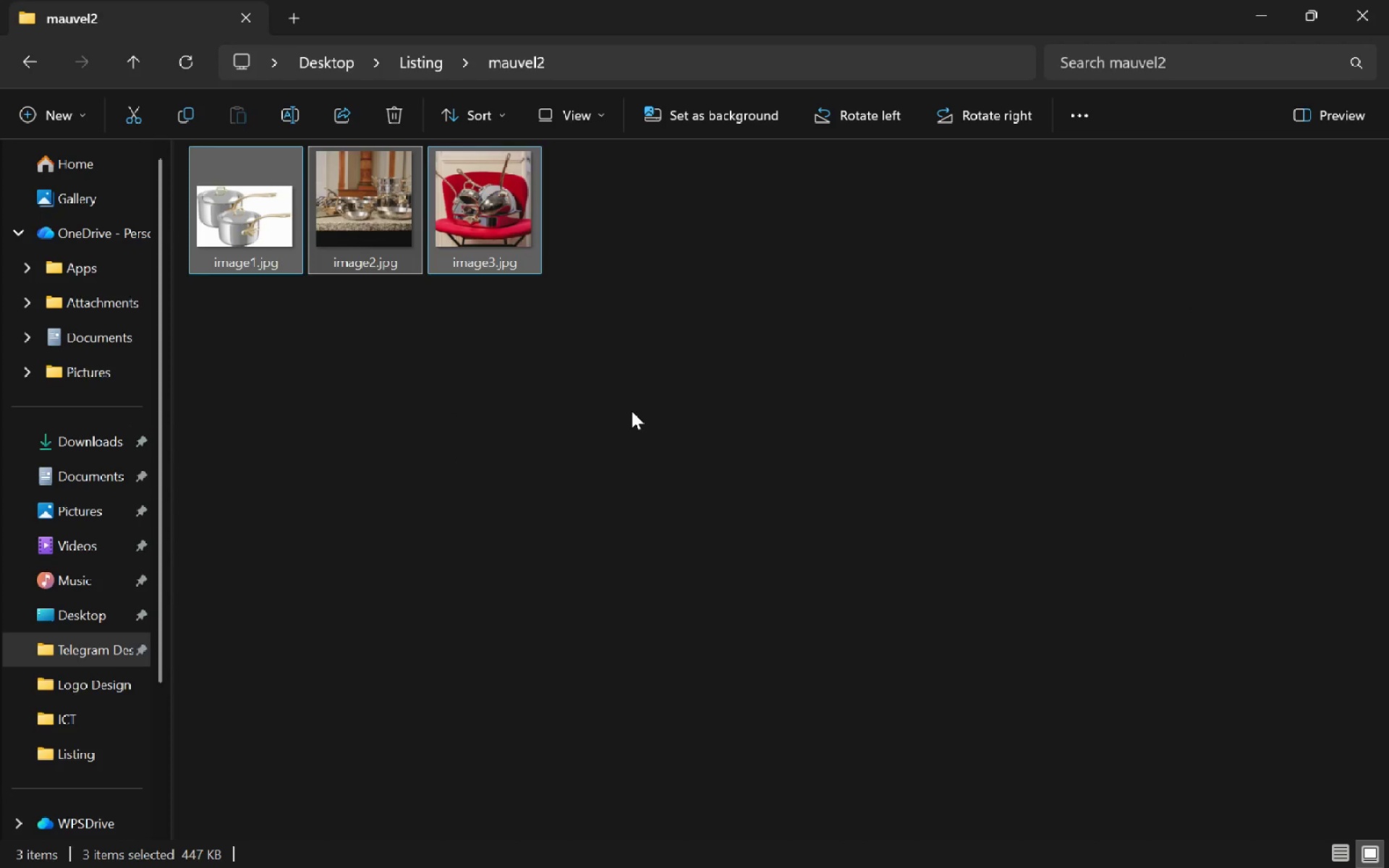 
key(Alt+Tab)
 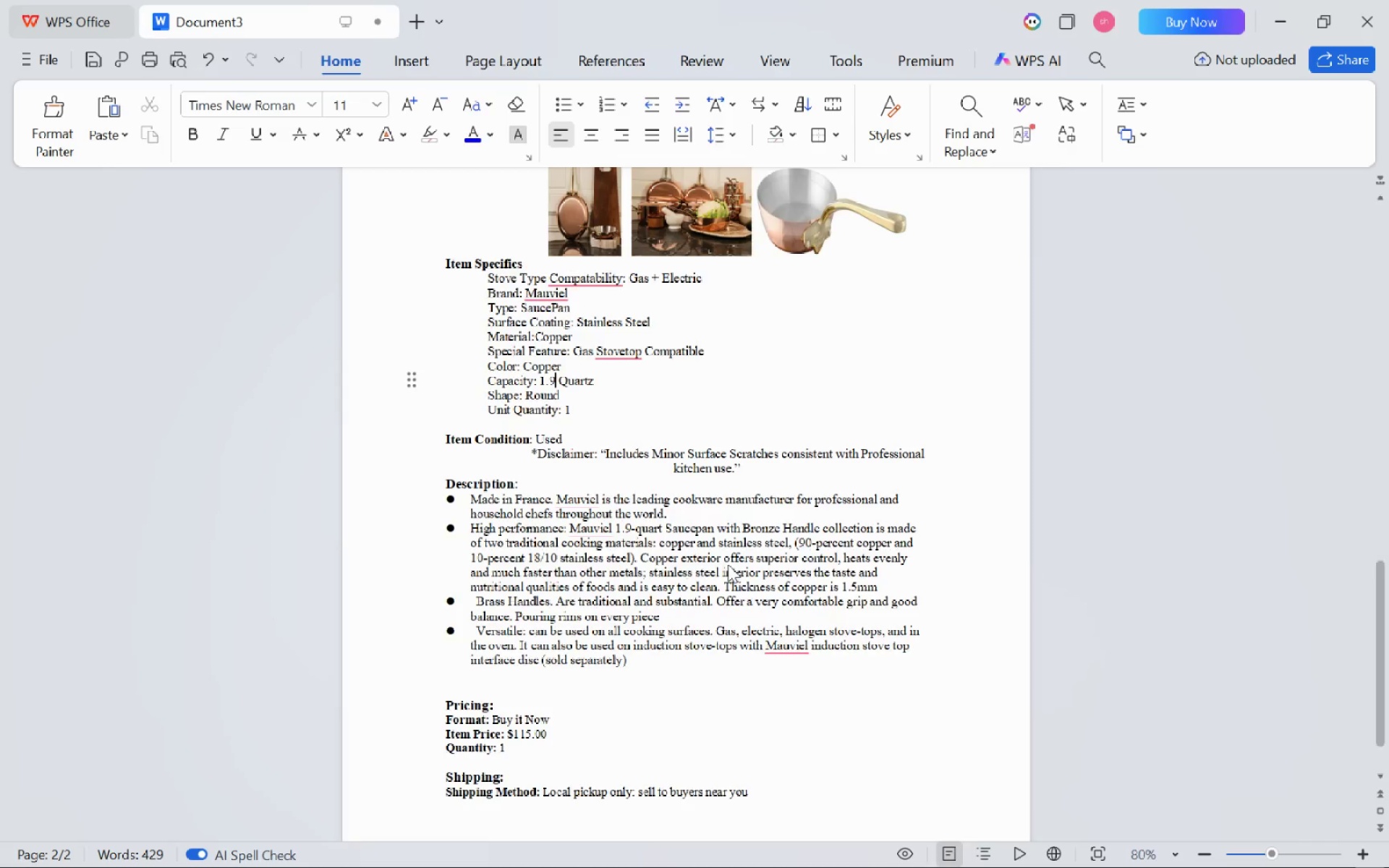 
scroll: coordinate [728, 564], scroll_direction: down, amount: 55.0
 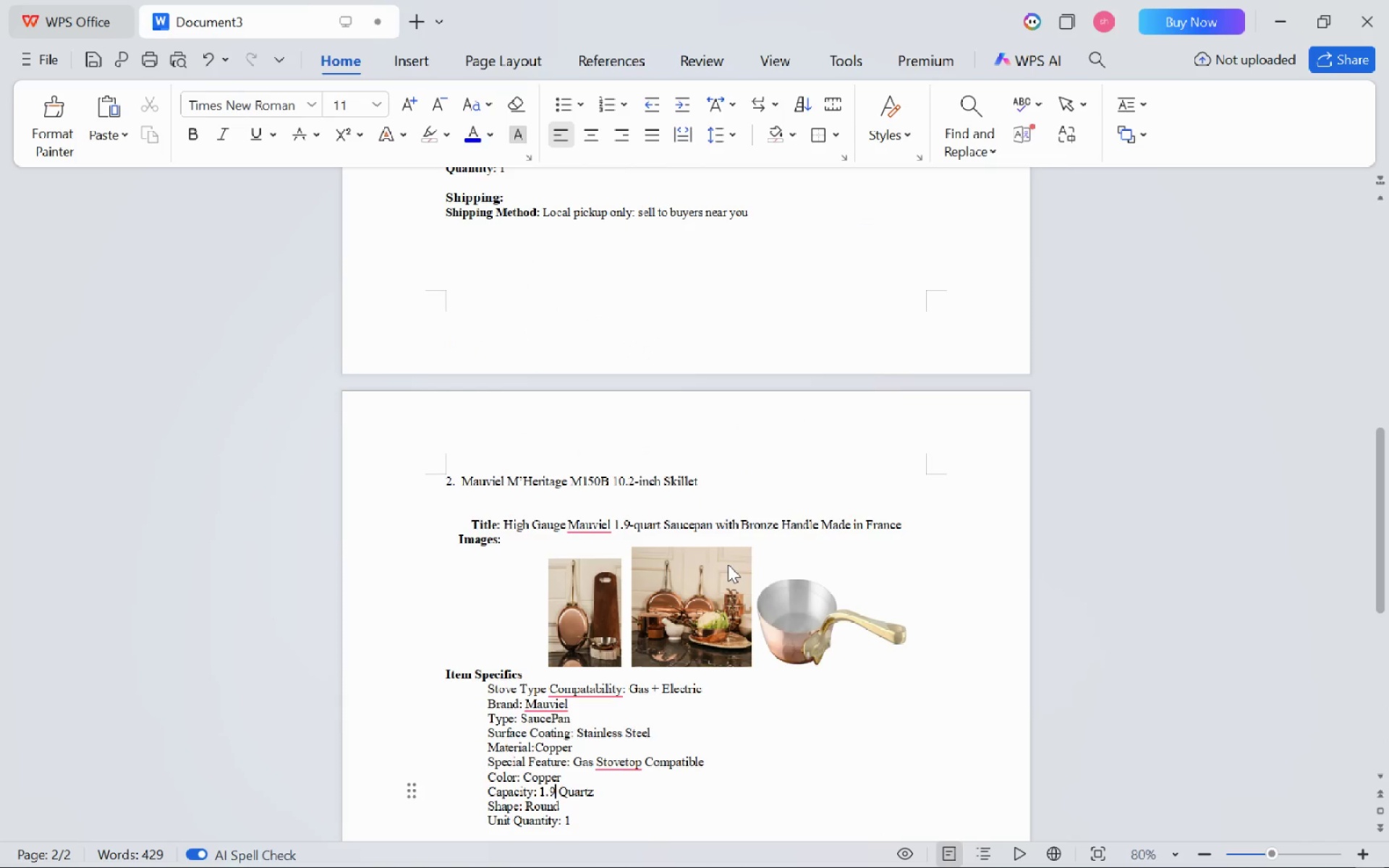 
scroll: coordinate [728, 564], scroll_direction: none, amount: 0.0
 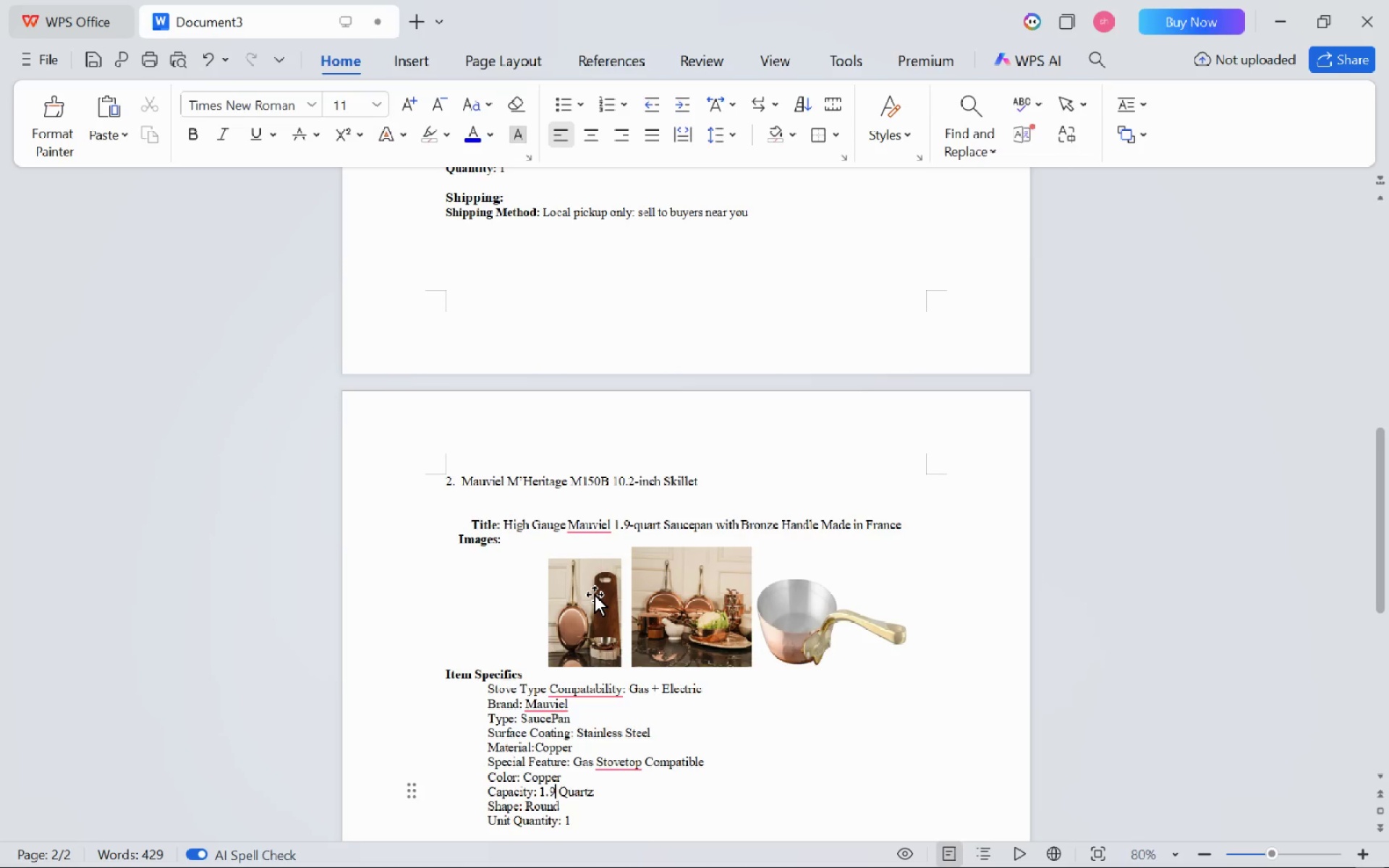 
left_click([594, 594])
 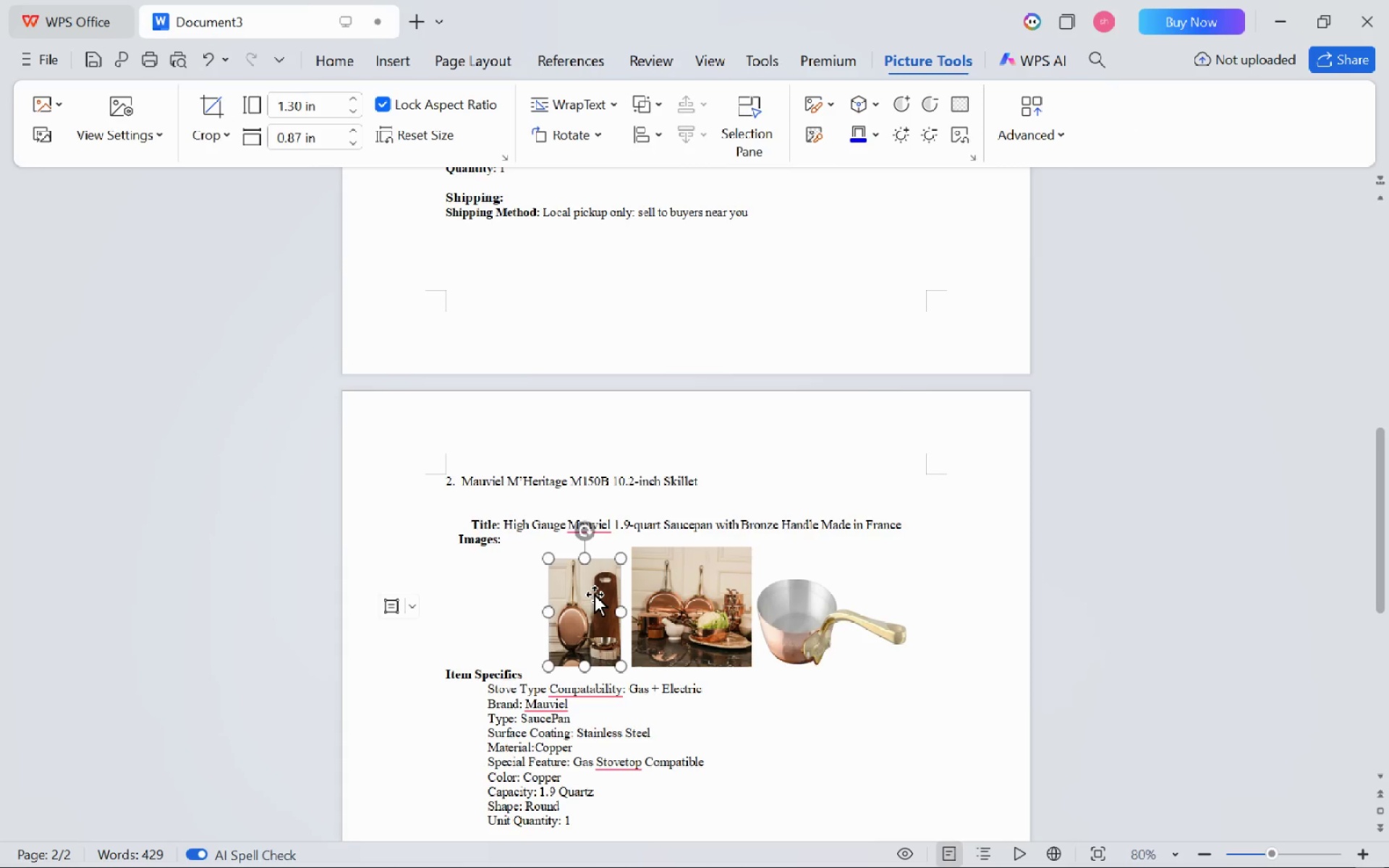 
hold_key(key=ShiftLeft, duration=1.42)
left_click([700, 609])
 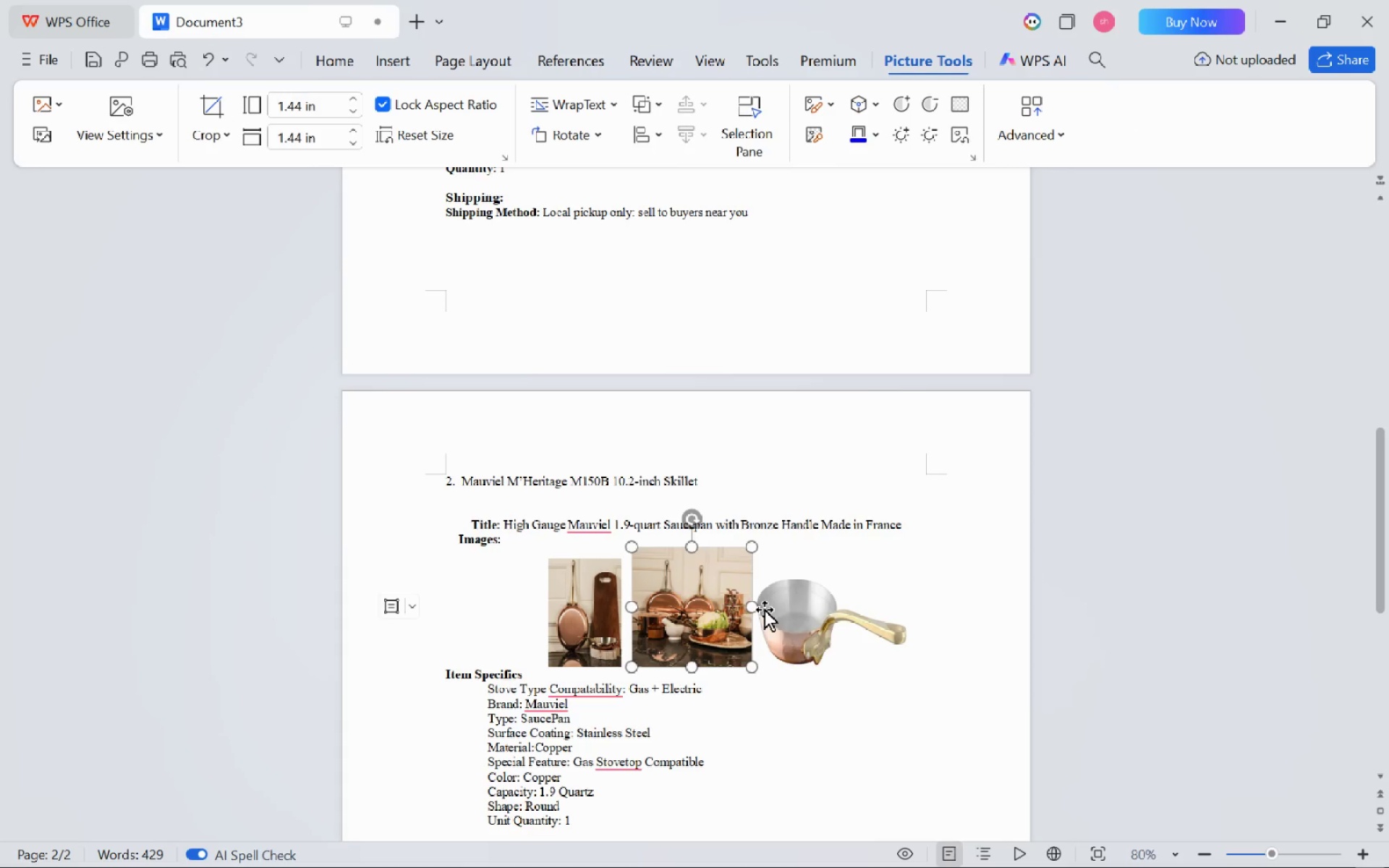 
left_click([764, 609])
 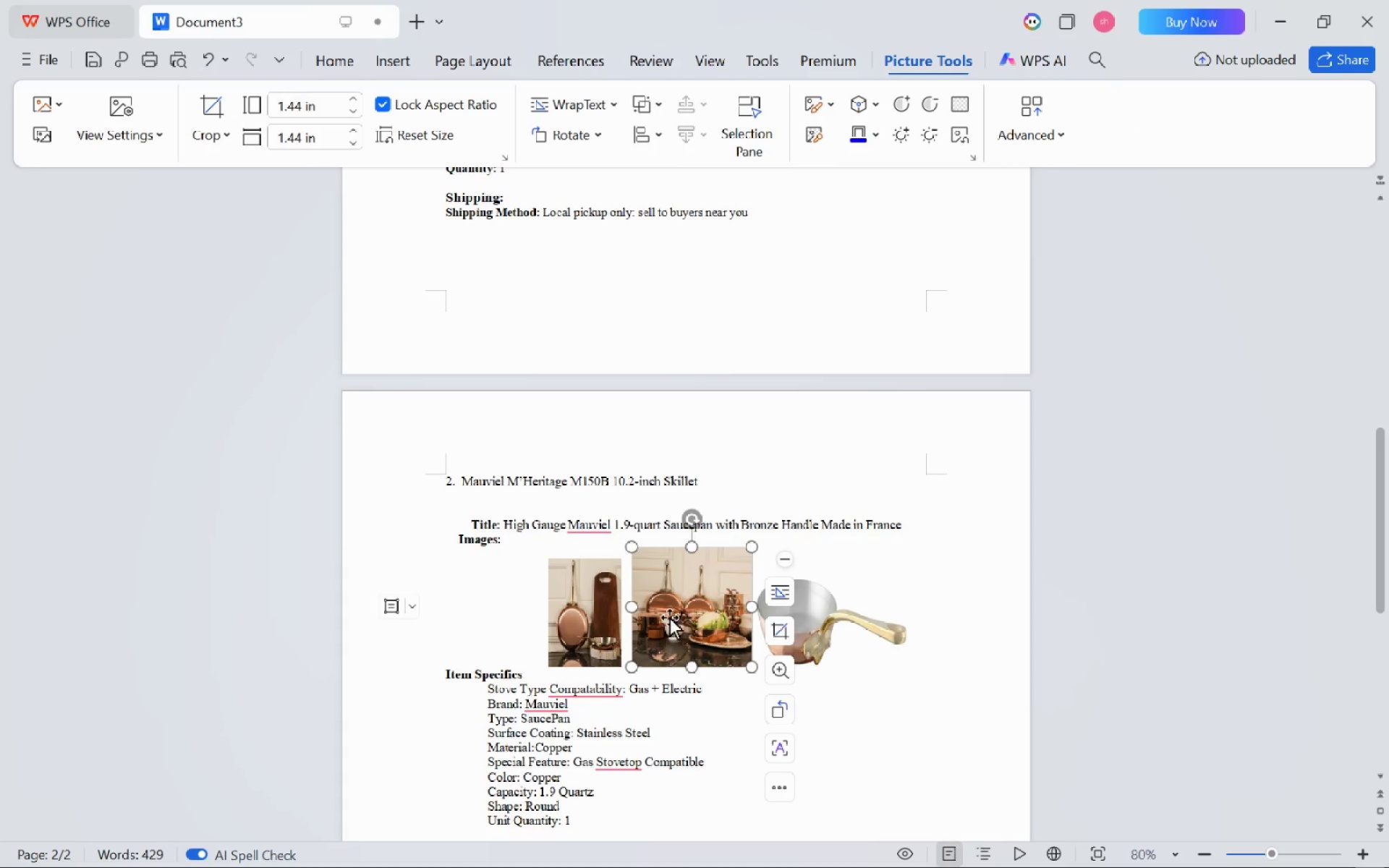 
key(Shift+ShiftLeft)
 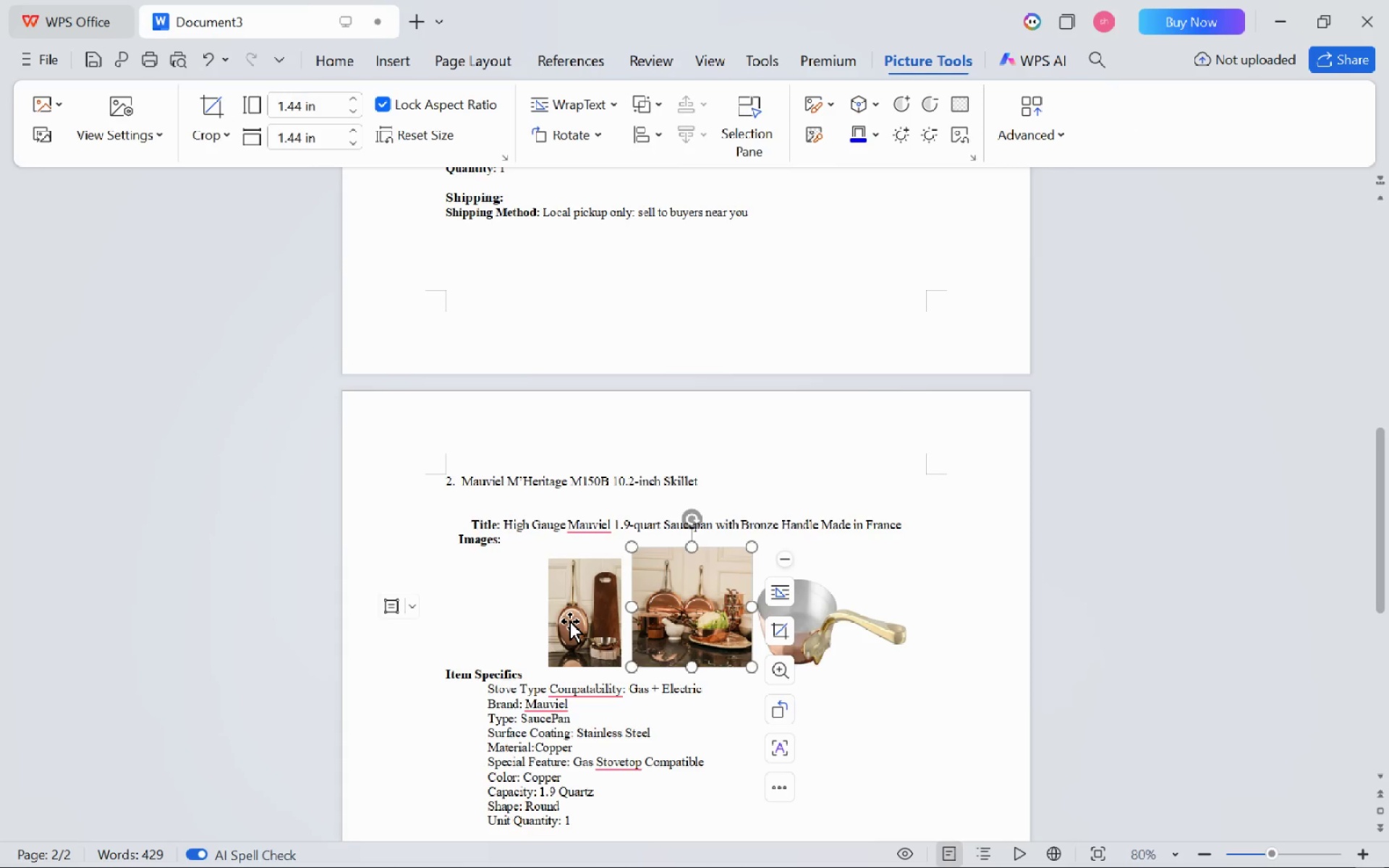 
left_click([569, 621])
 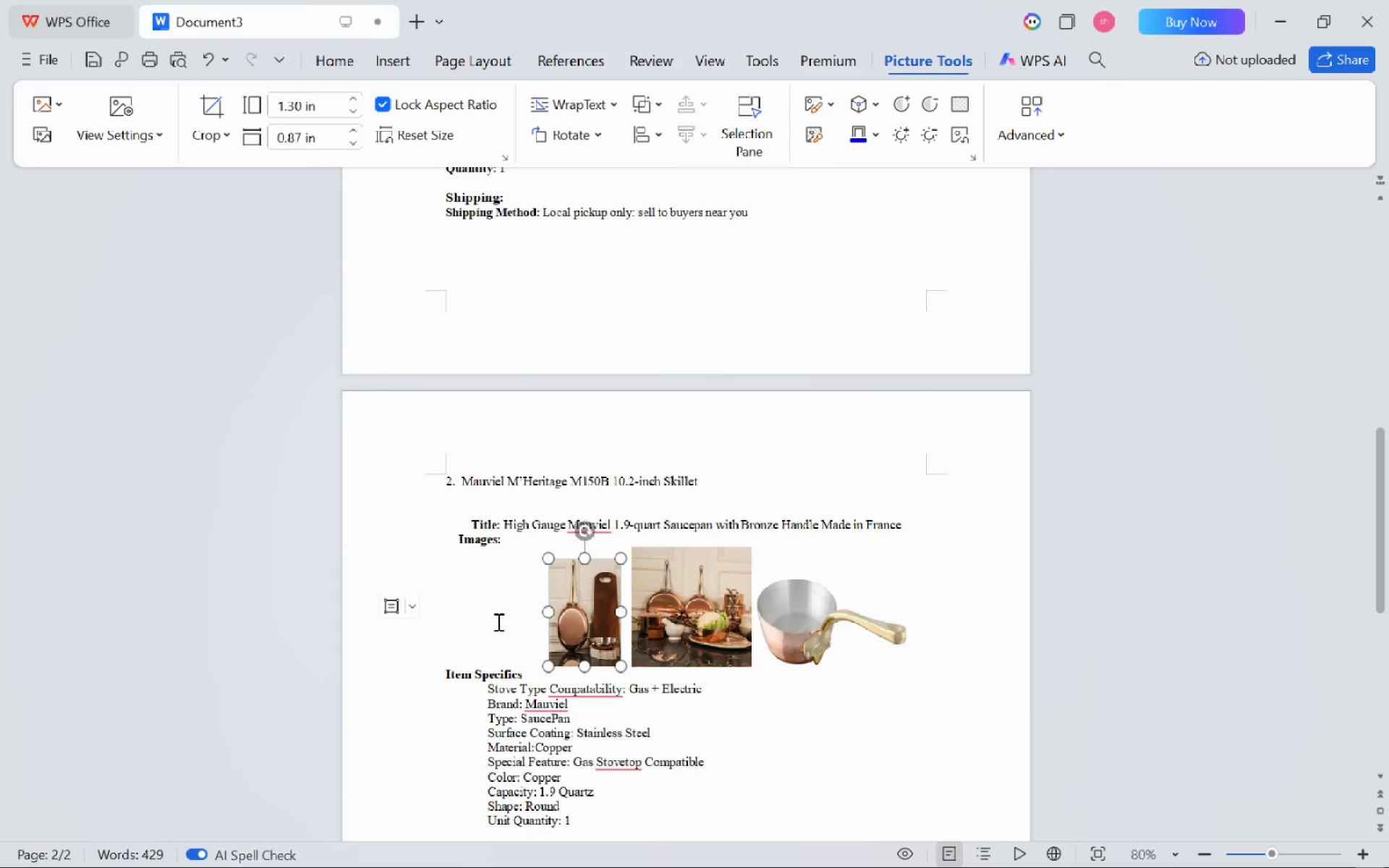 
left_click_drag(start_coordinate=[497, 621], to_coordinate=[857, 590])
 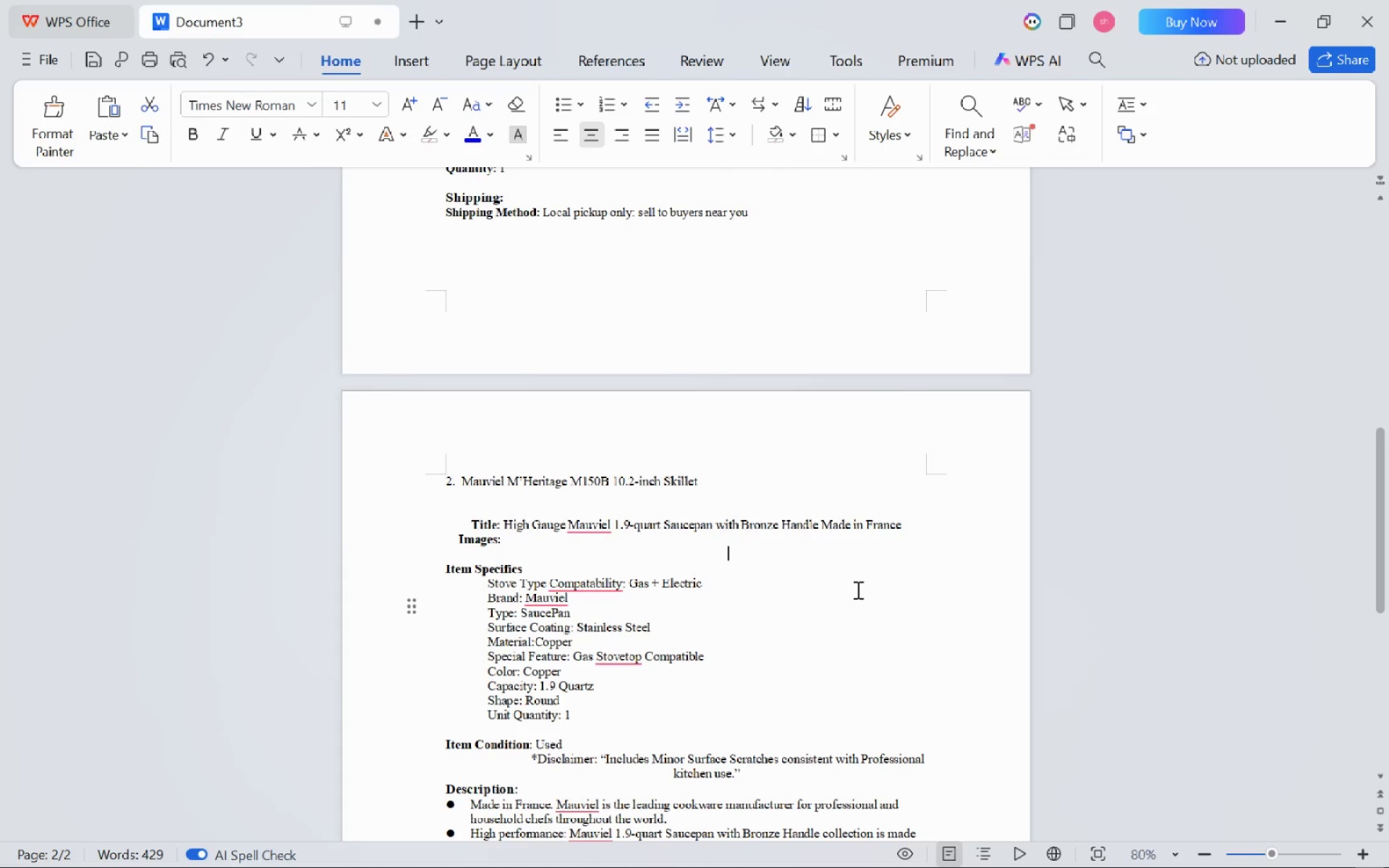 
key(Delete)
 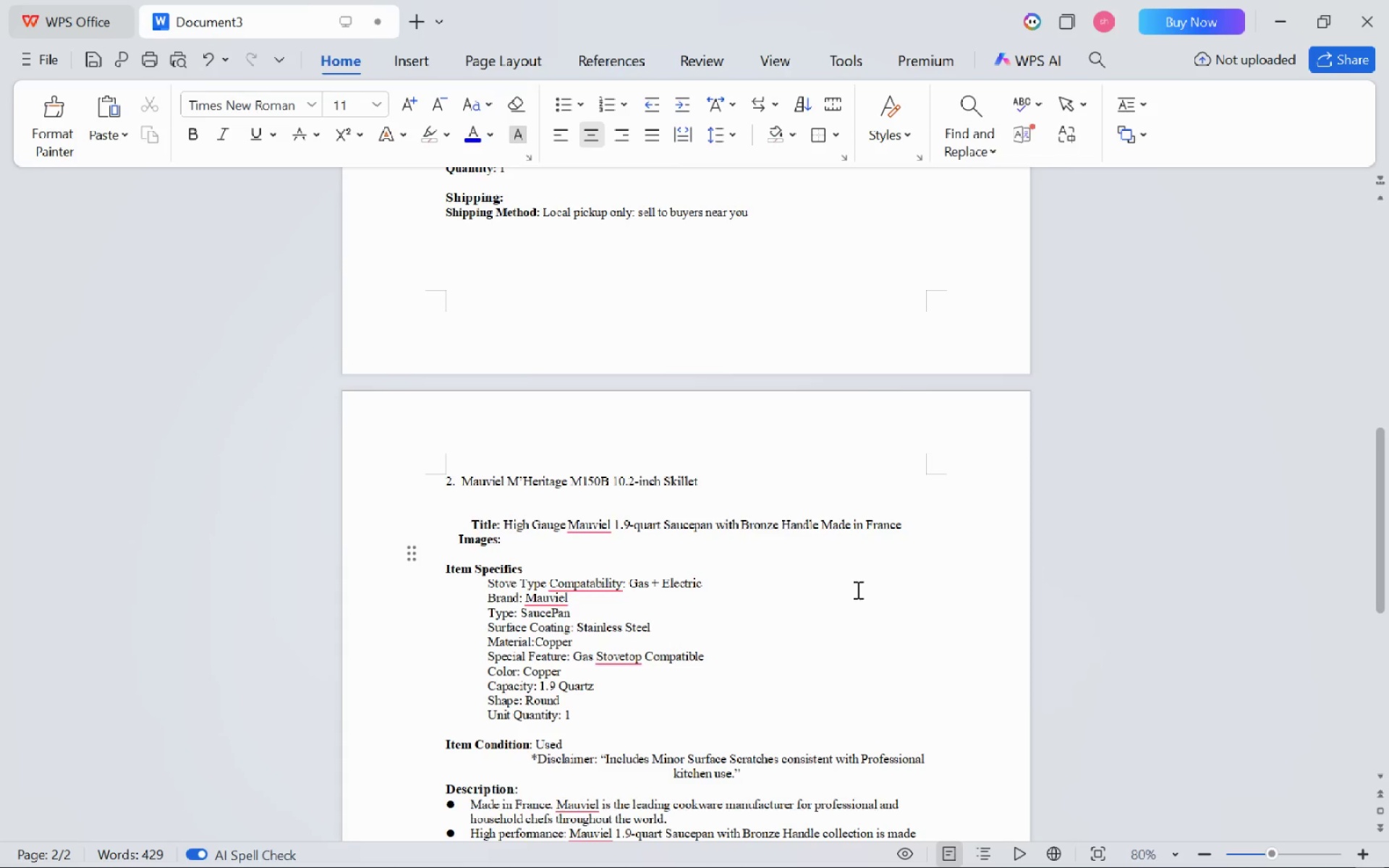 
key(Alt+AltLeft)
 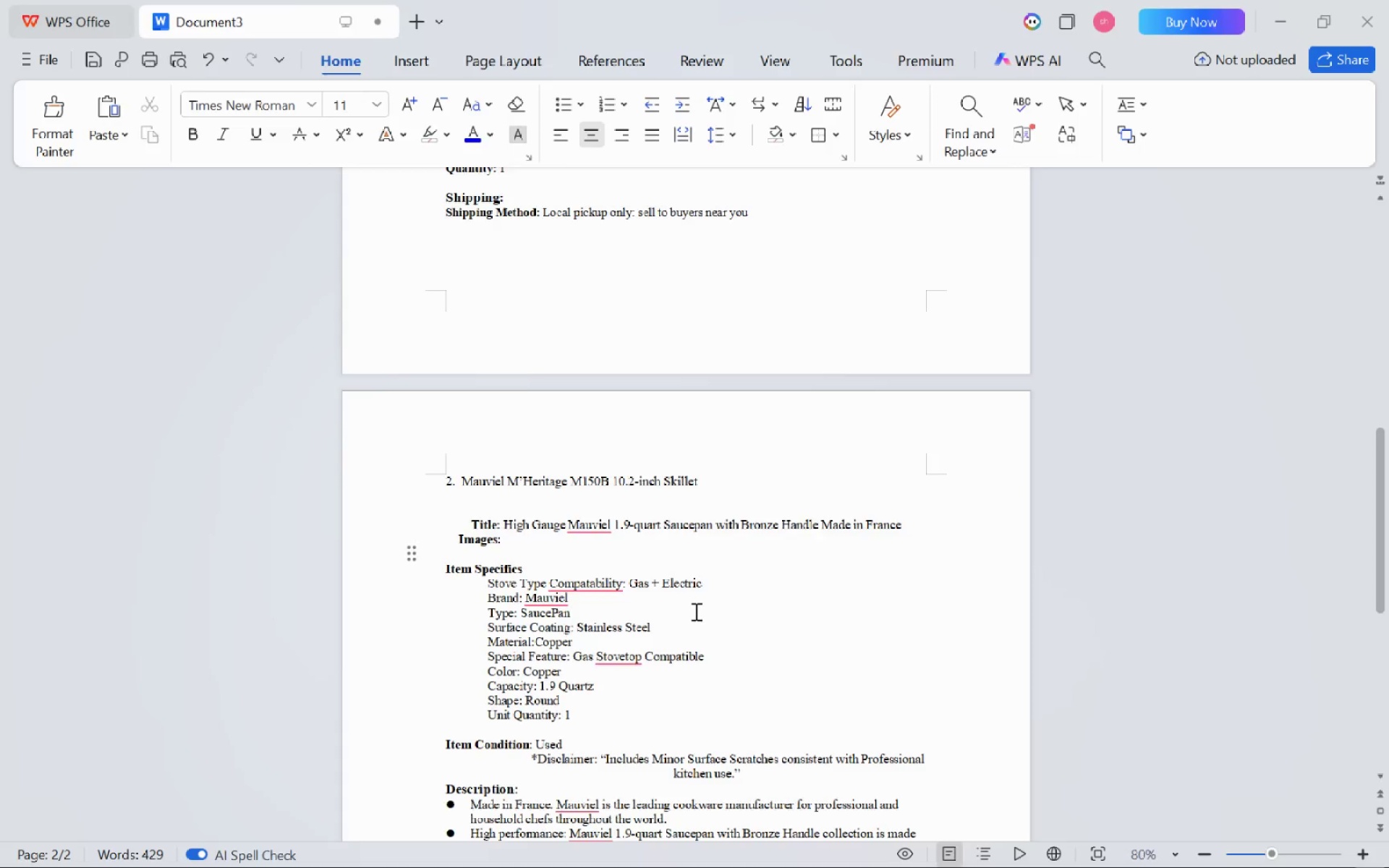 
key(Alt+Tab)
 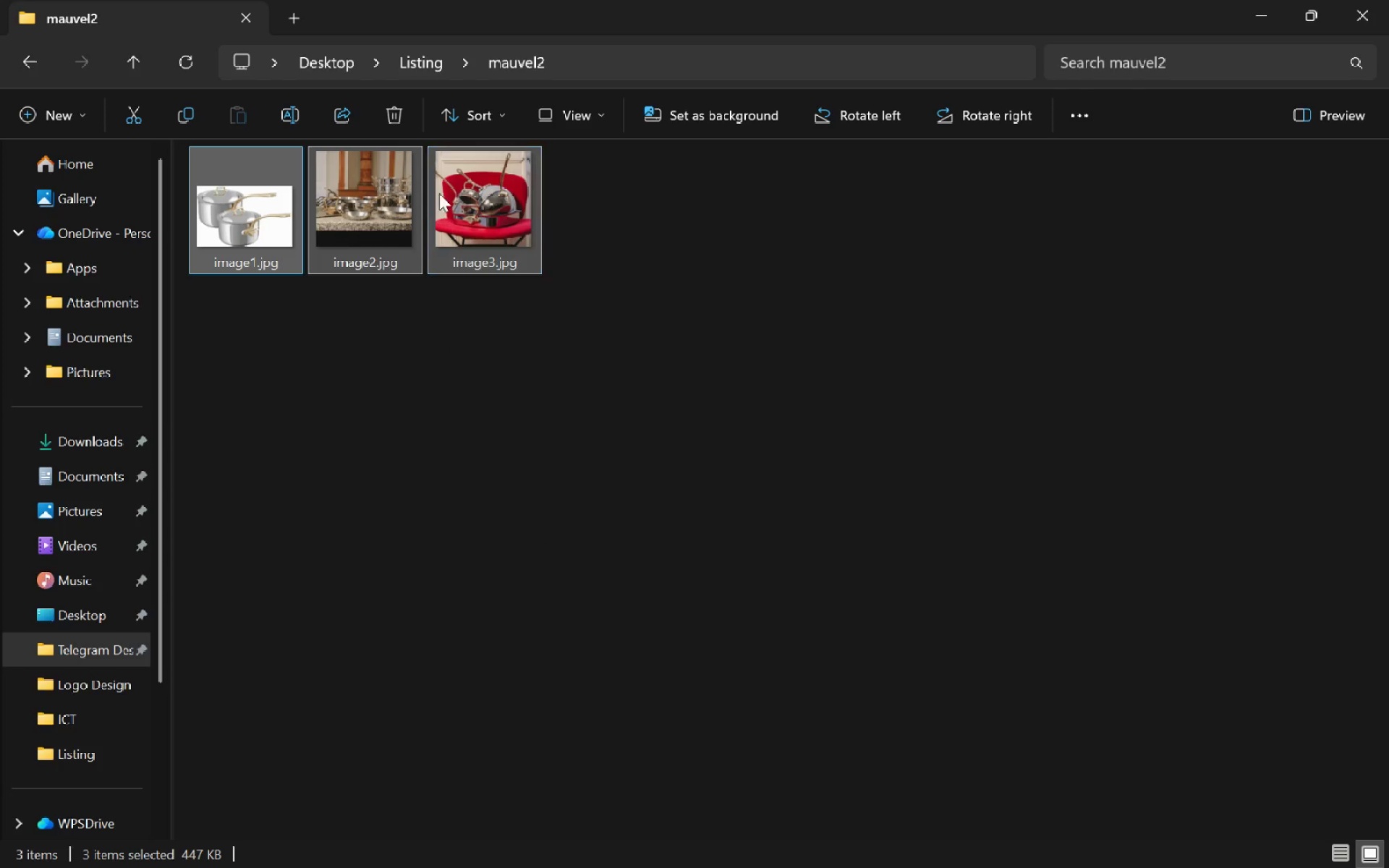 
left_click_drag(start_coordinate=[439, 190], to_coordinate=[696, 539])
 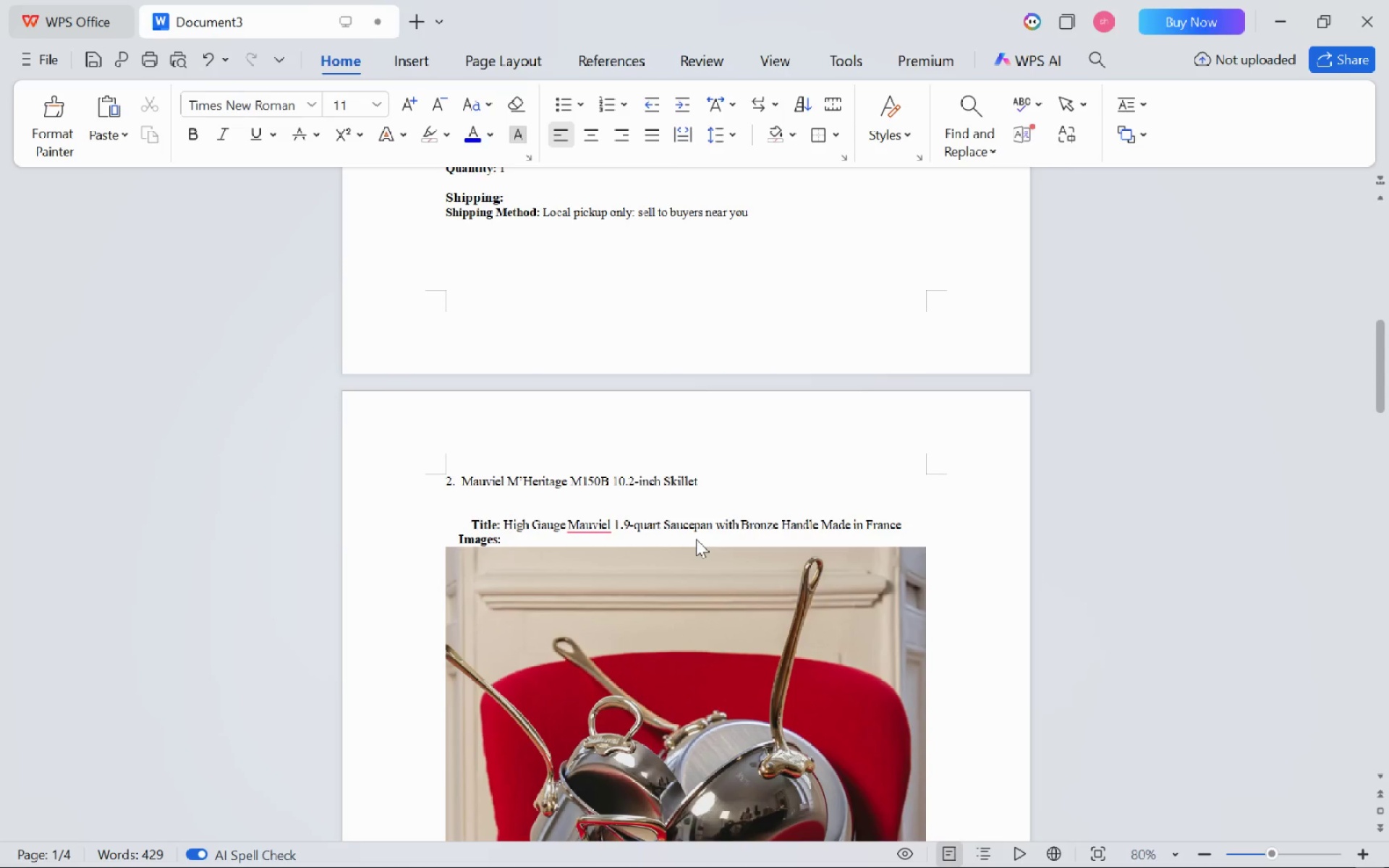 
key(Alt+AltLeft)
 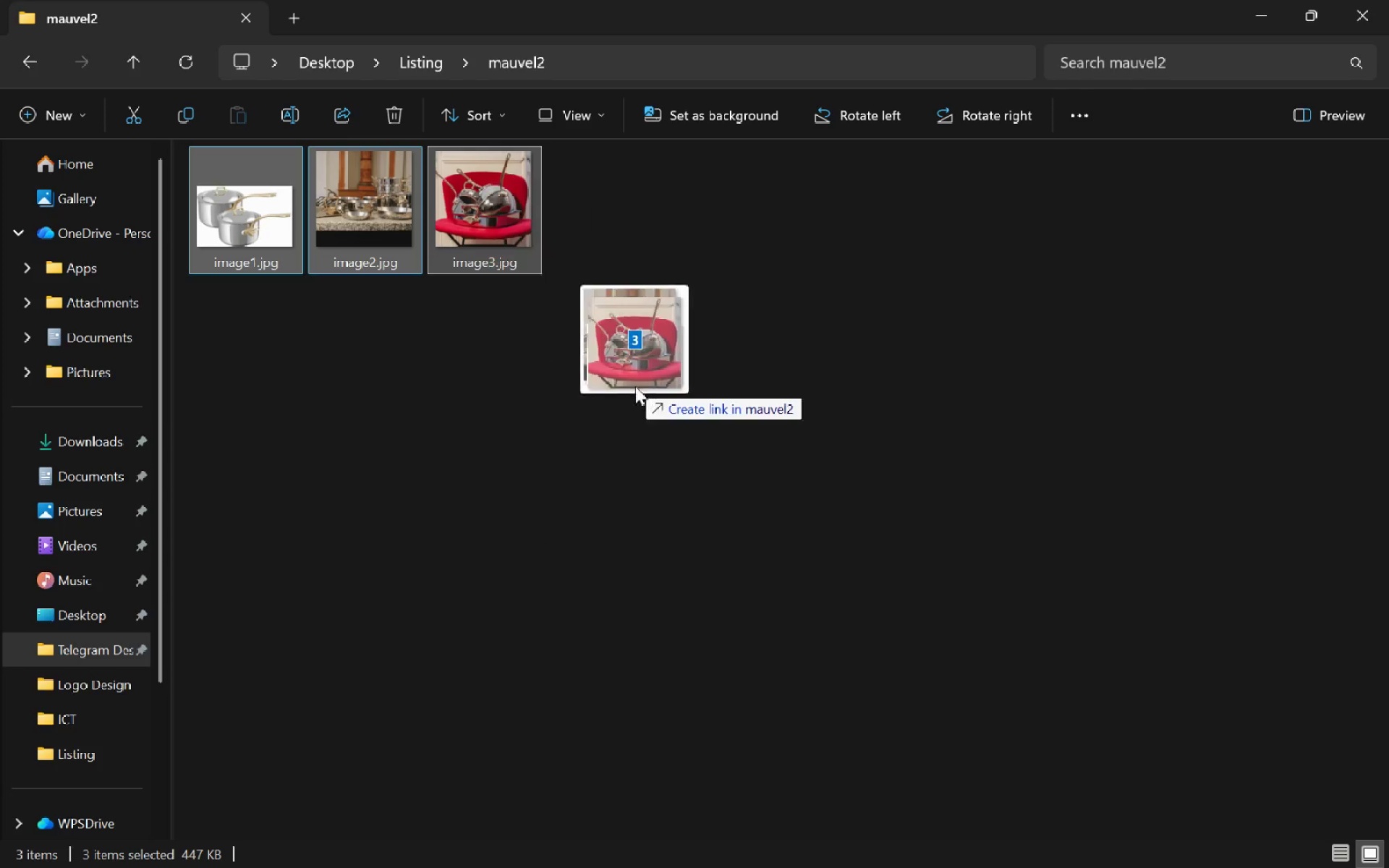 
key(Alt+Tab)
 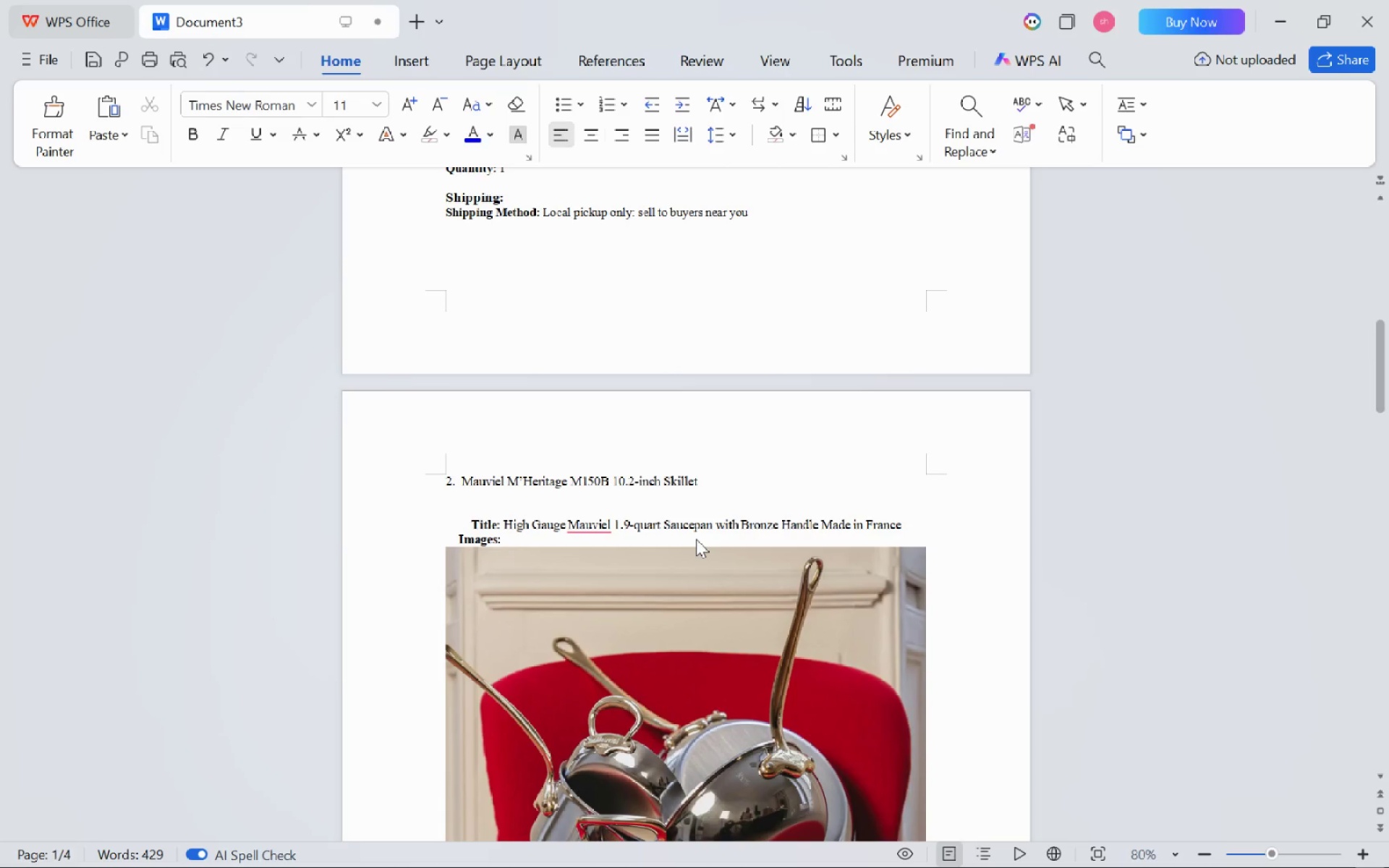 
left_click([615, 634])
 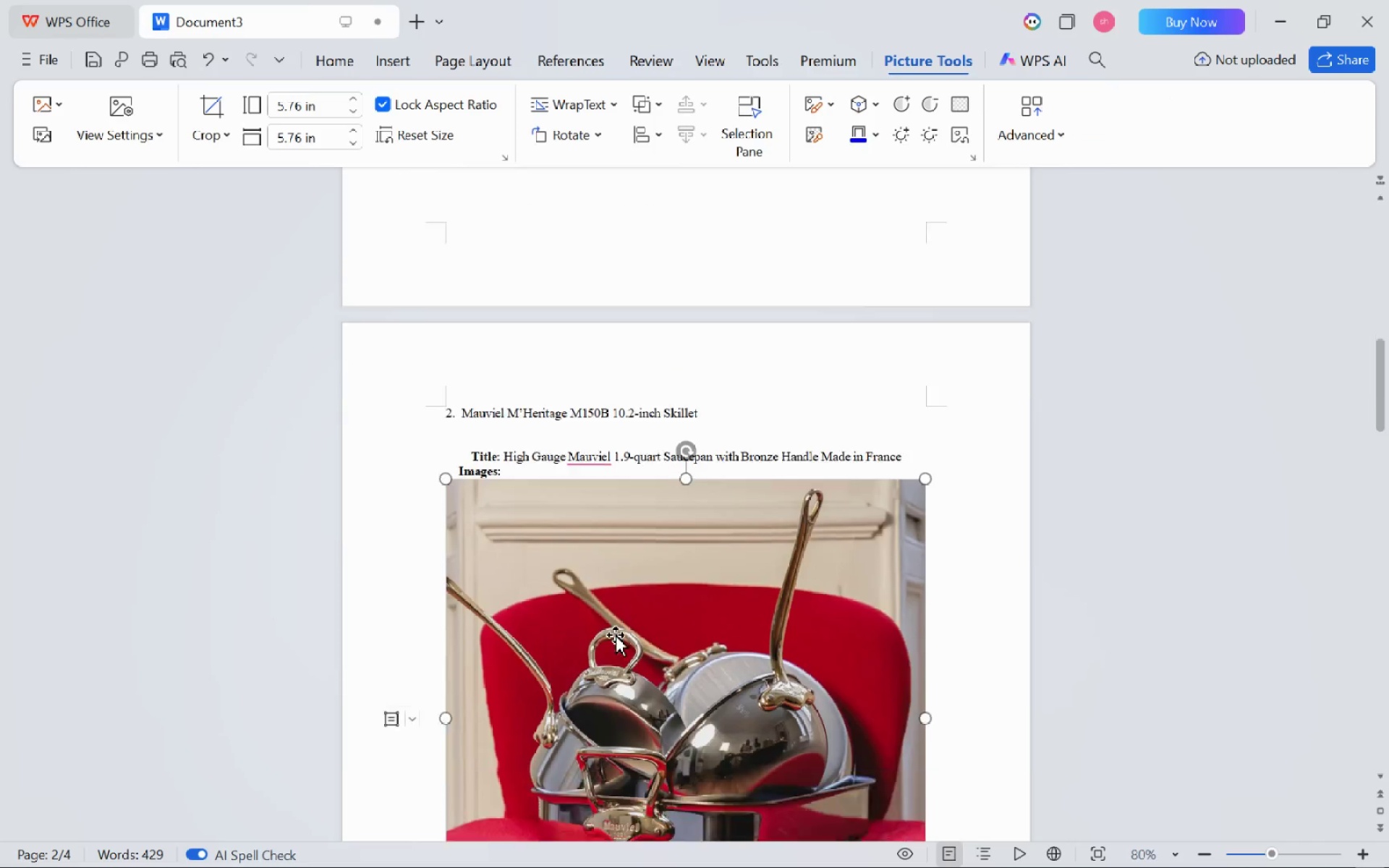 
scroll: coordinate [615, 634], scroll_direction: down, amount: 9.0
 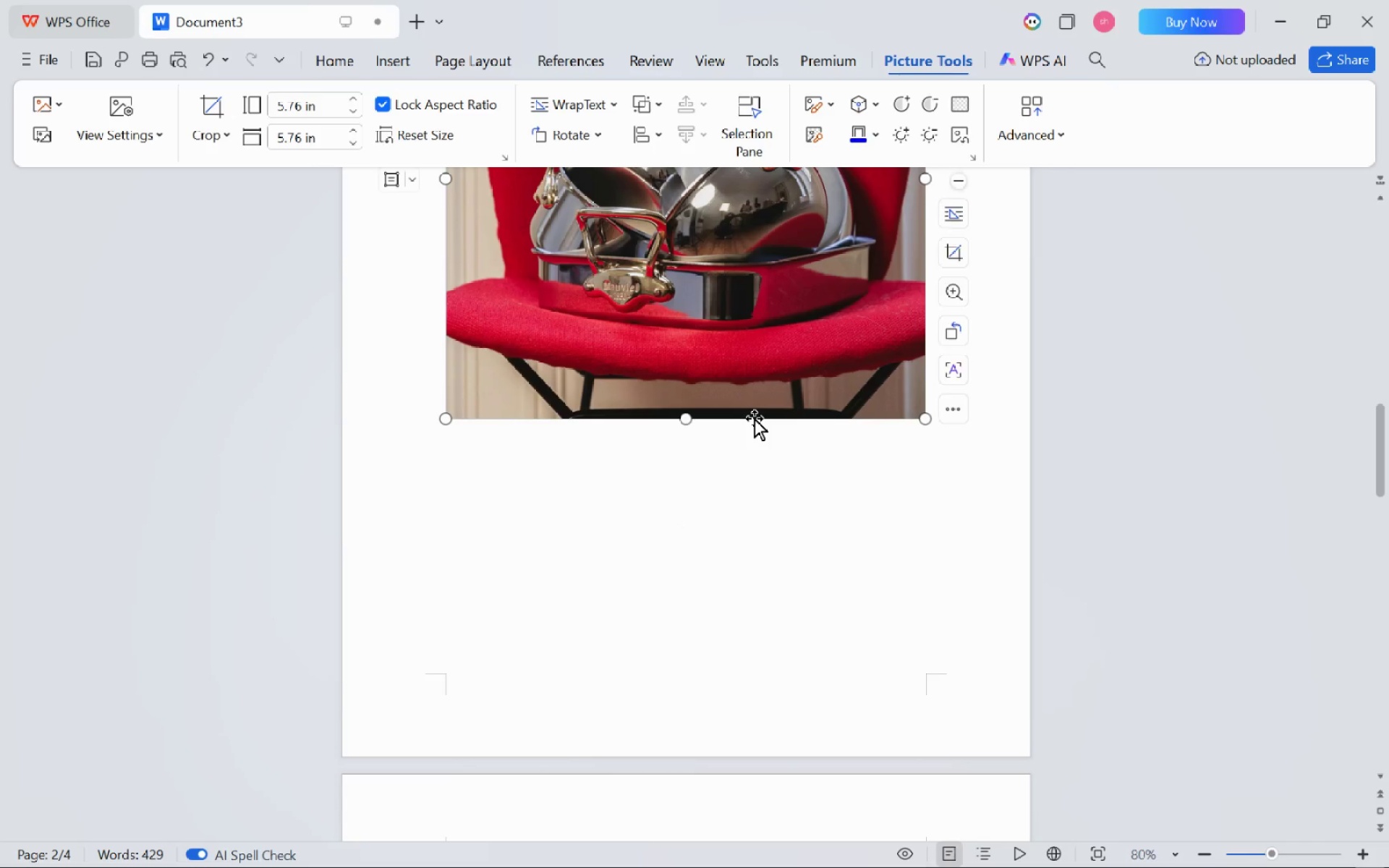 
key(Control+ControlLeft)
 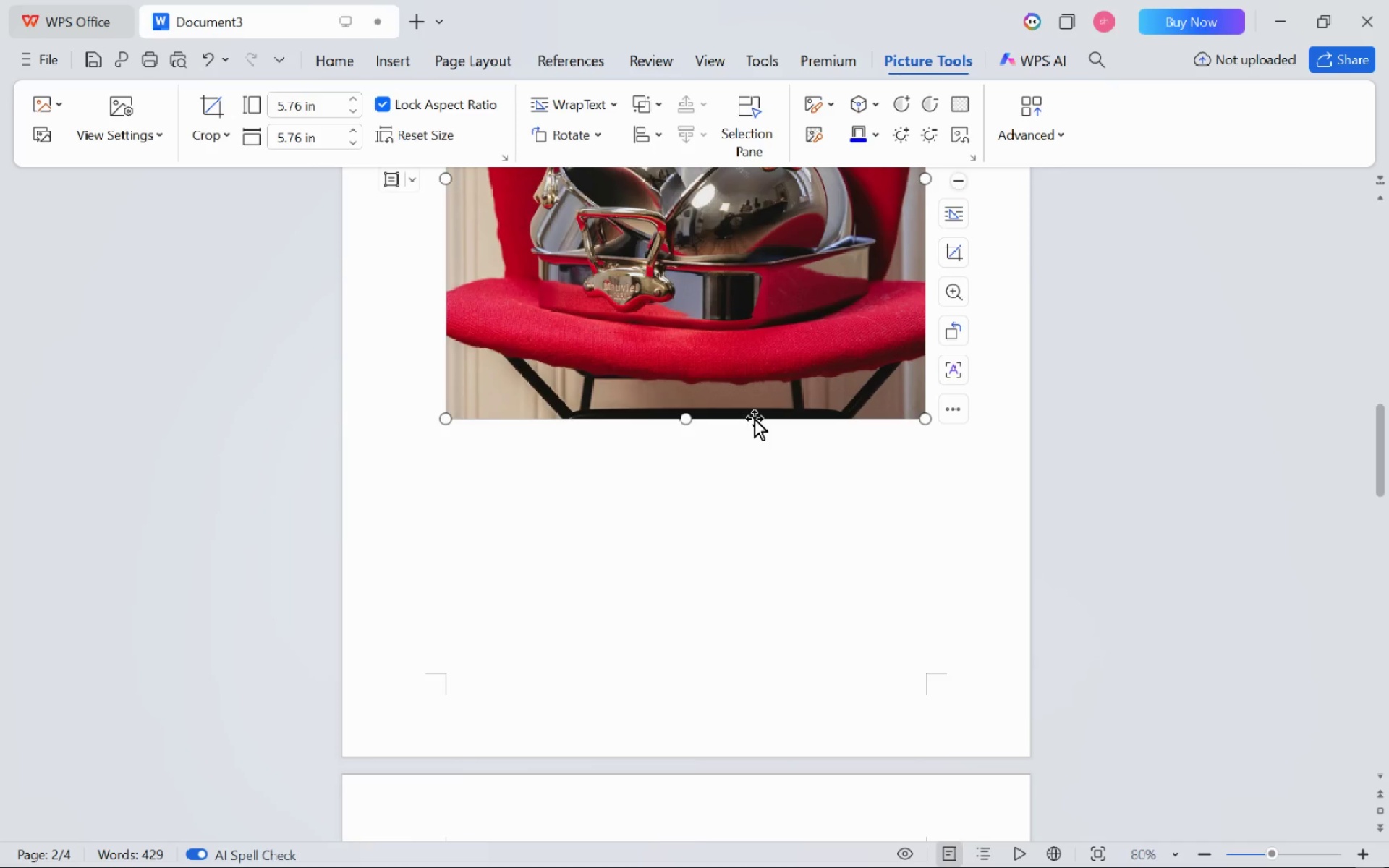 
scroll: coordinate [754, 418], scroll_direction: down, amount: 2.0
 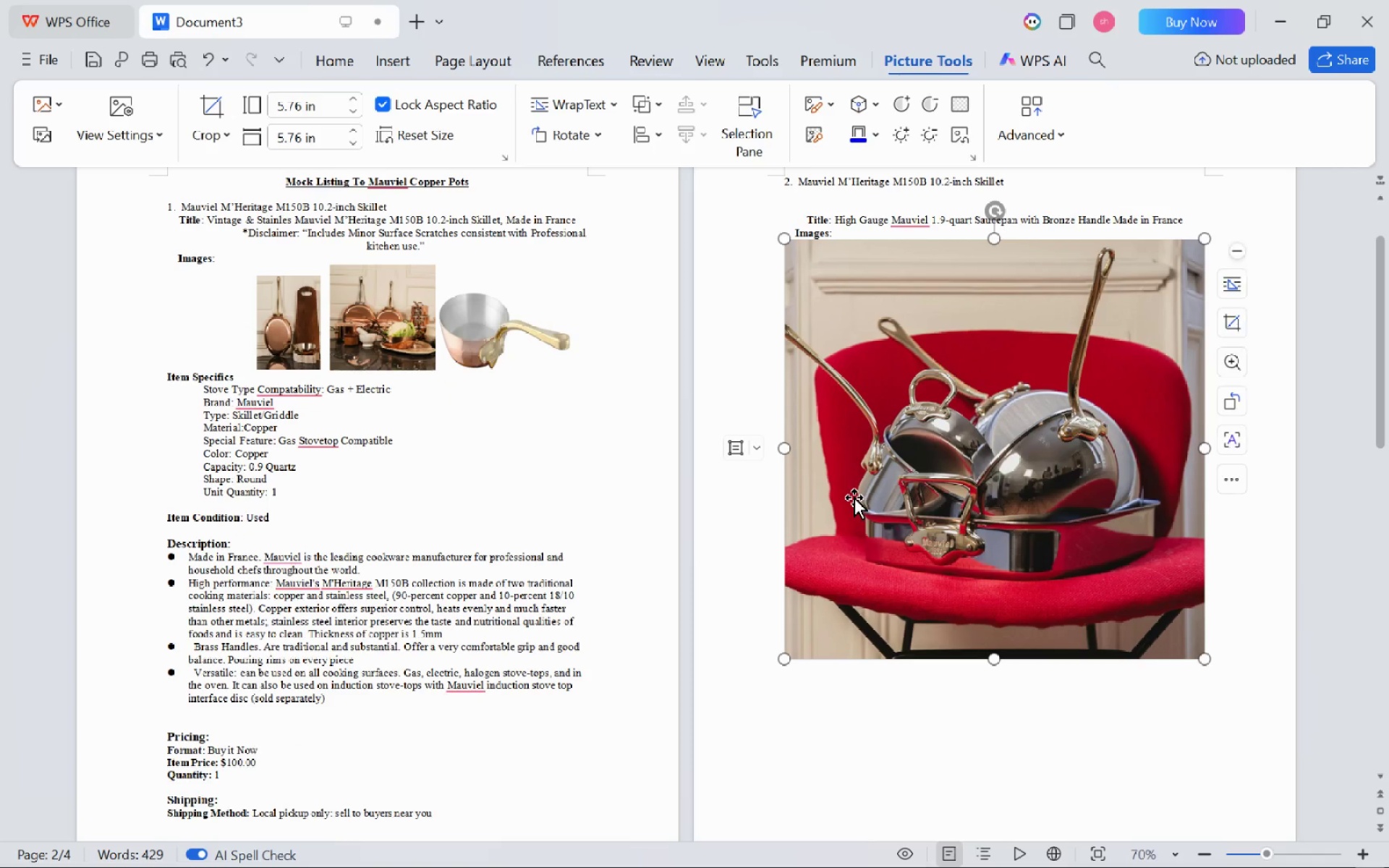 
hold_key(key=ShiftLeft, duration=1.47)
 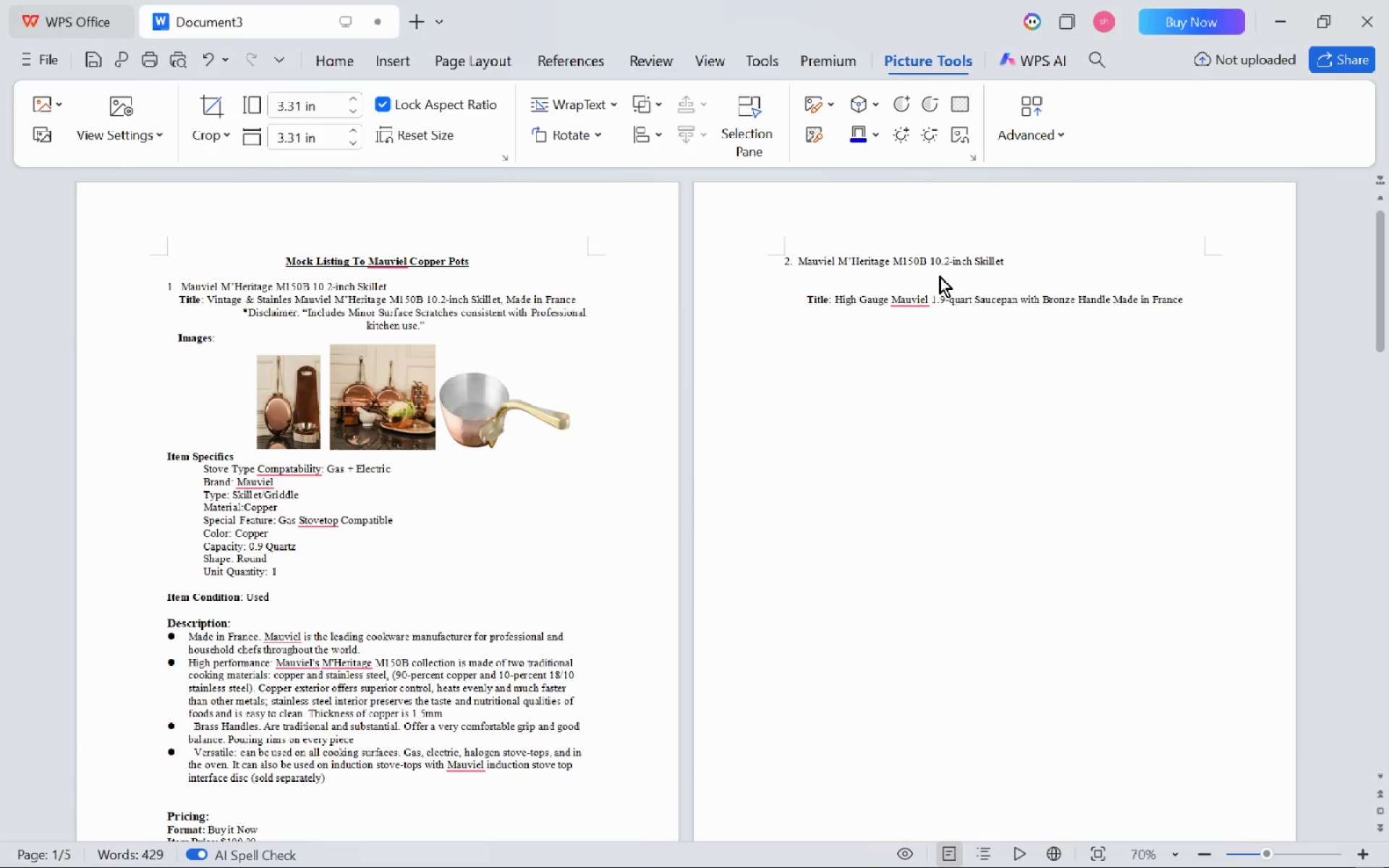 
scroll: coordinate [854, 497], scroll_direction: down, amount: 3.0
 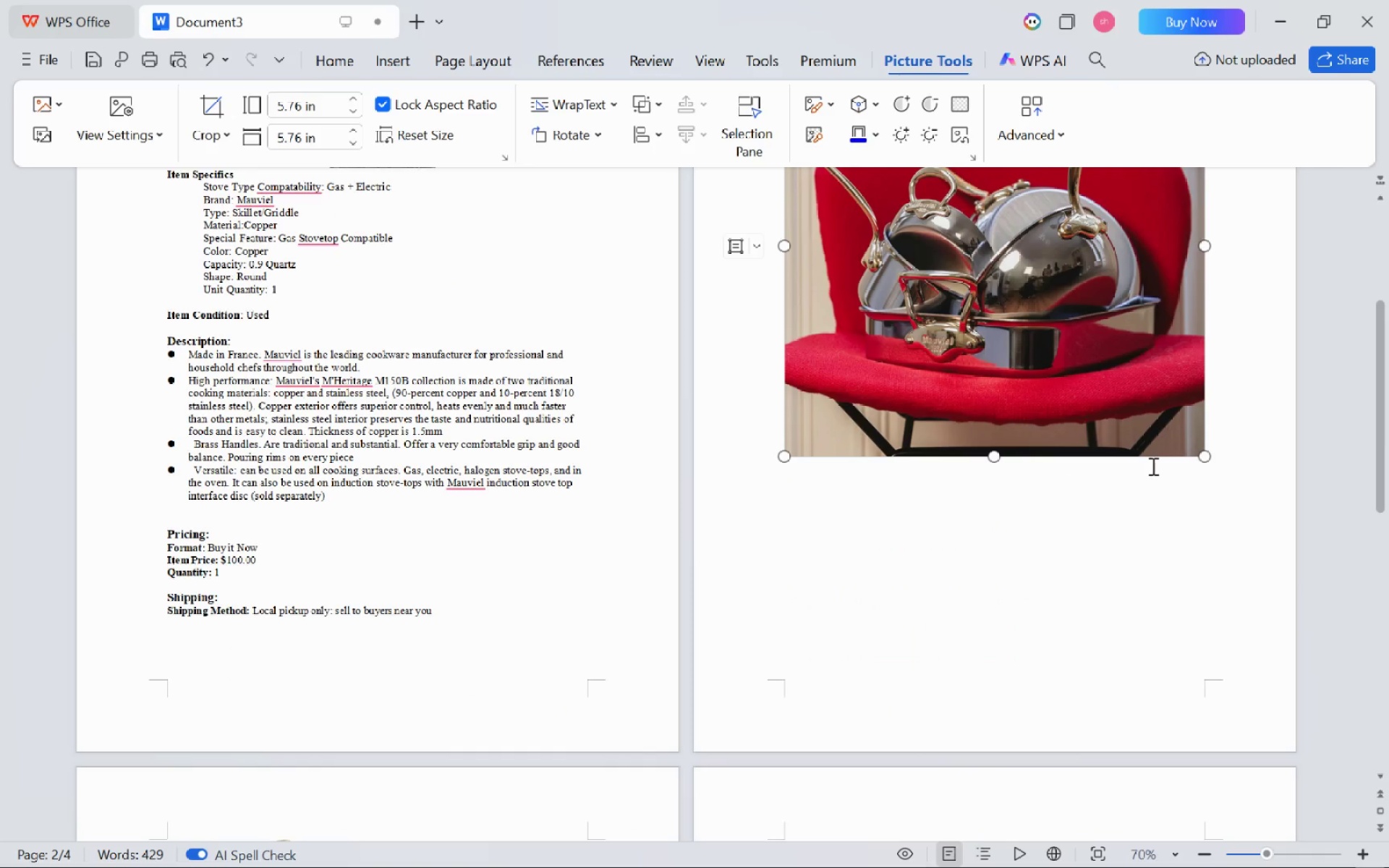 
left_click_drag(start_coordinate=[1199, 454], to_coordinate=[939, 276])
 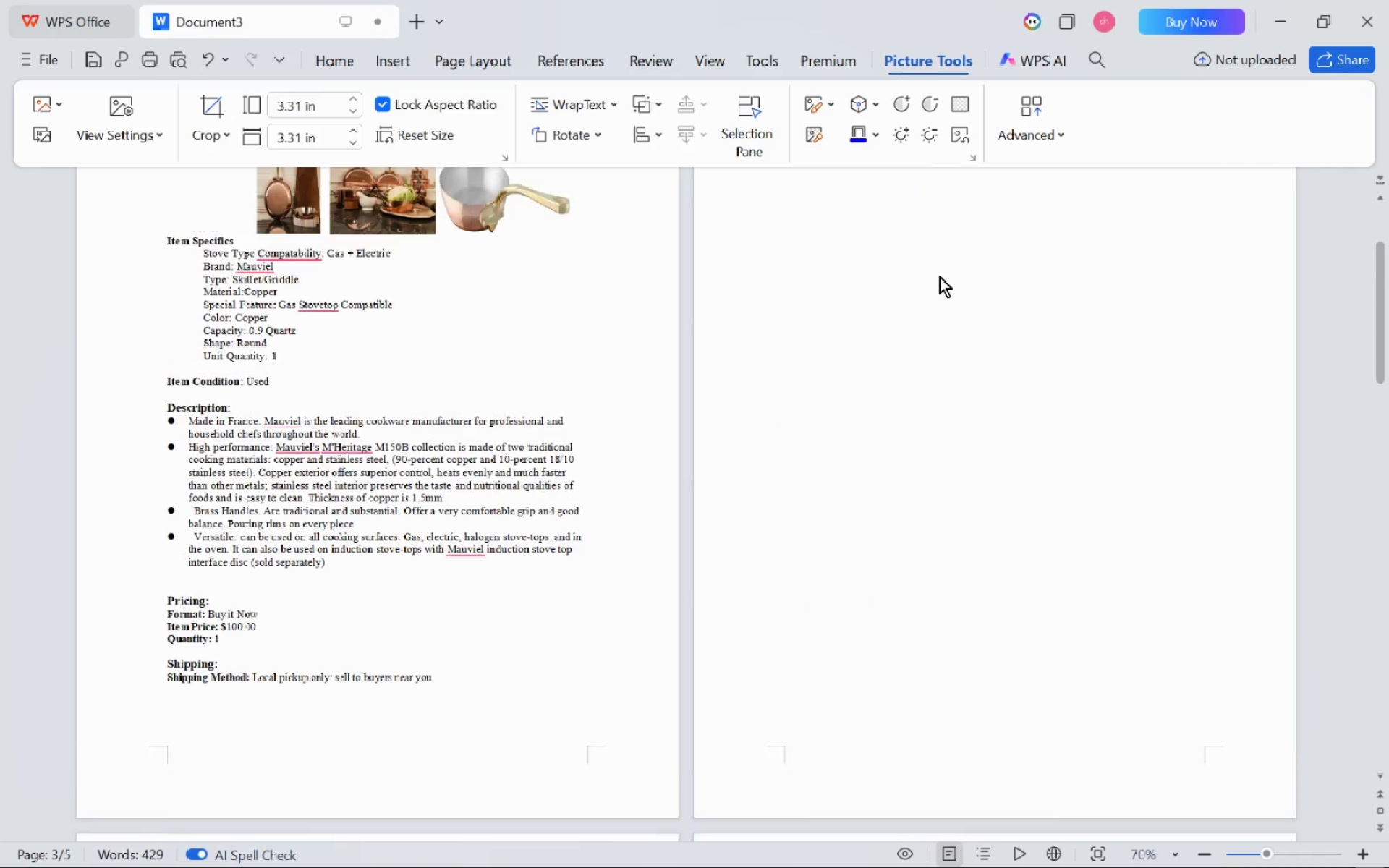 
scroll: coordinate [939, 276], scroll_direction: up, amount: 4.0
 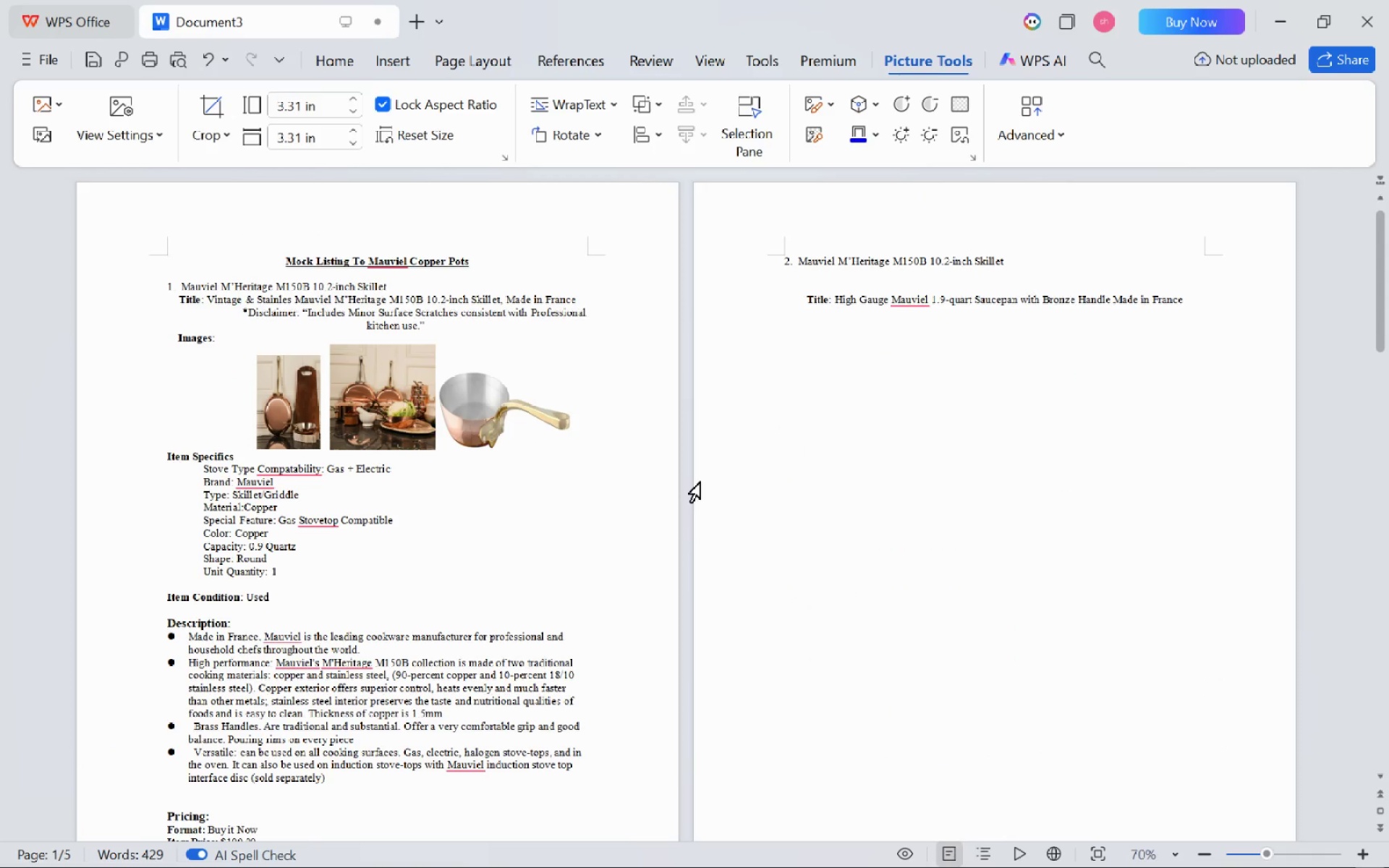 
scroll: coordinate [700, 481], scroll_direction: down, amount: 15.0
 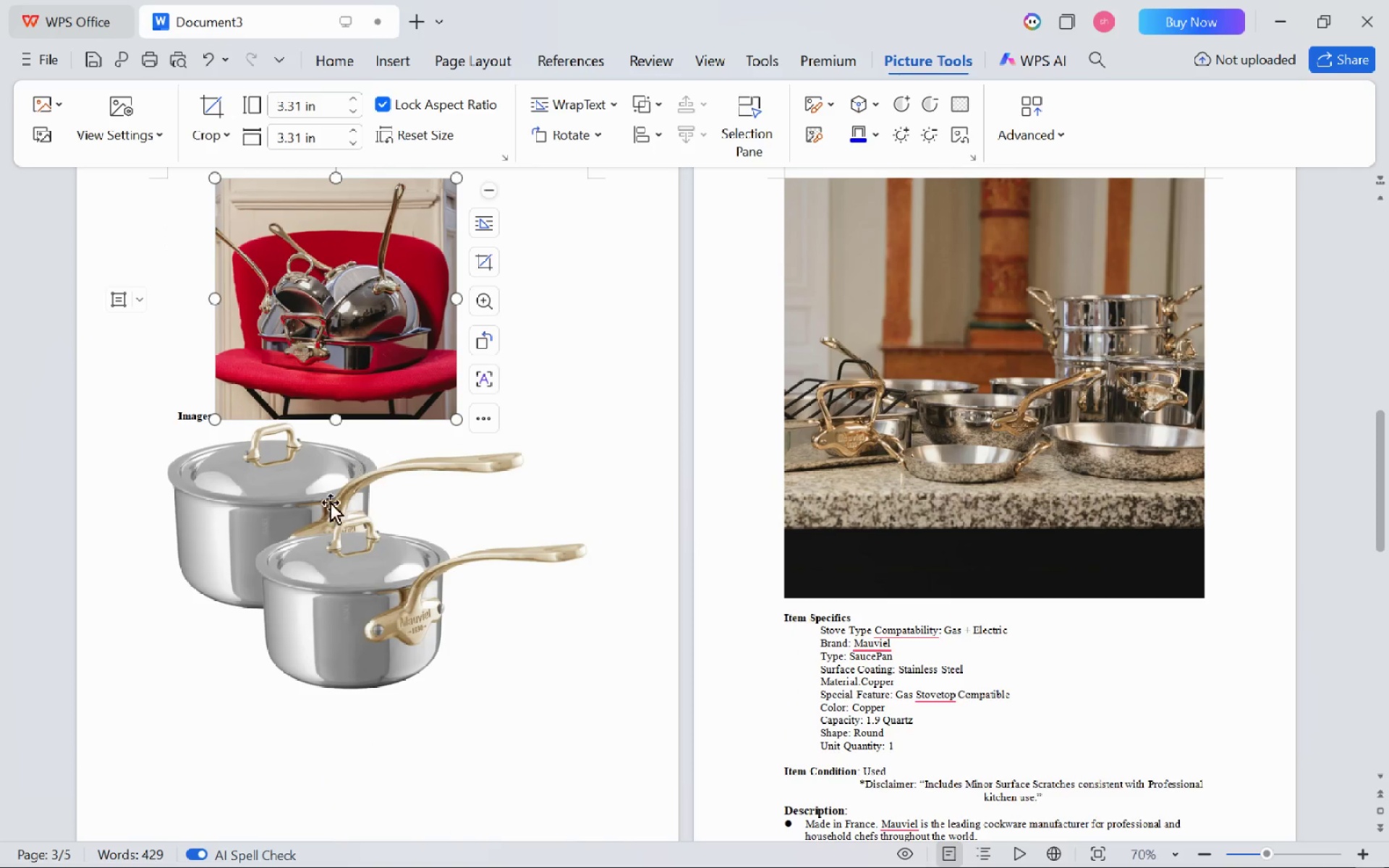 
left_click([326, 506])
 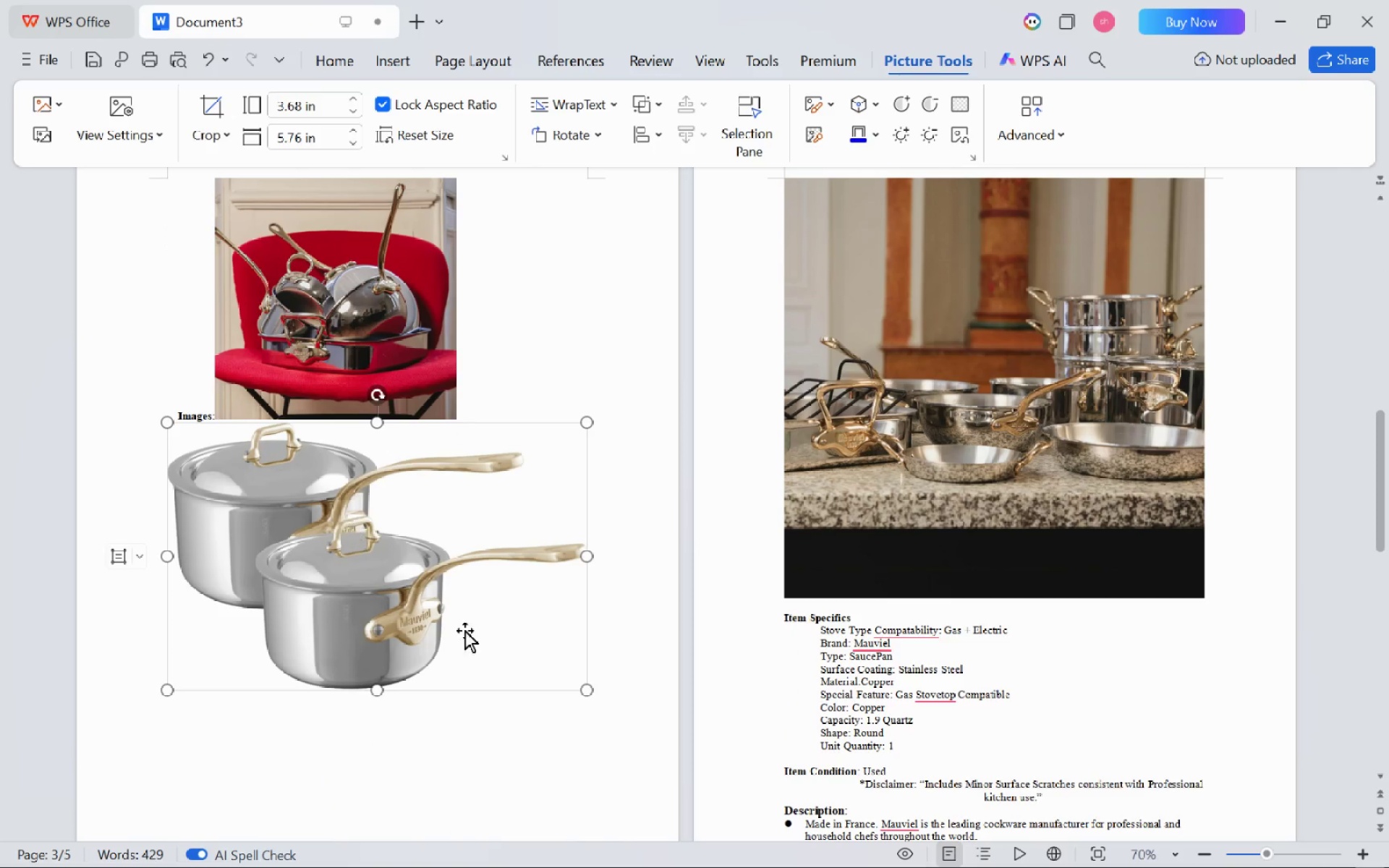 
hold_key(key=ShiftLeft, duration=1.78)
left_click_drag(start_coordinate=[588, 692], to_coordinate=[290, 540])
 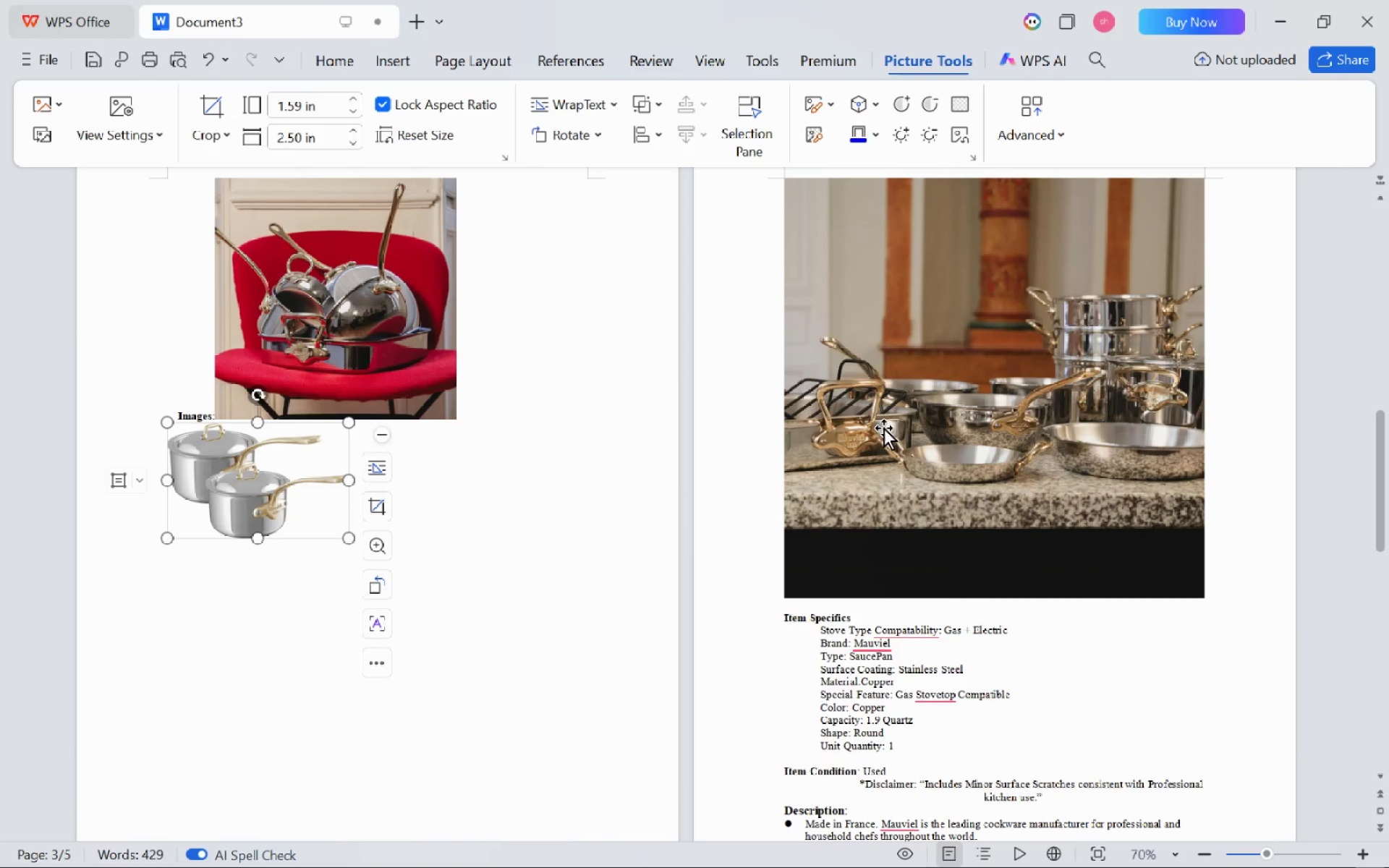 
left_click([877, 426])
 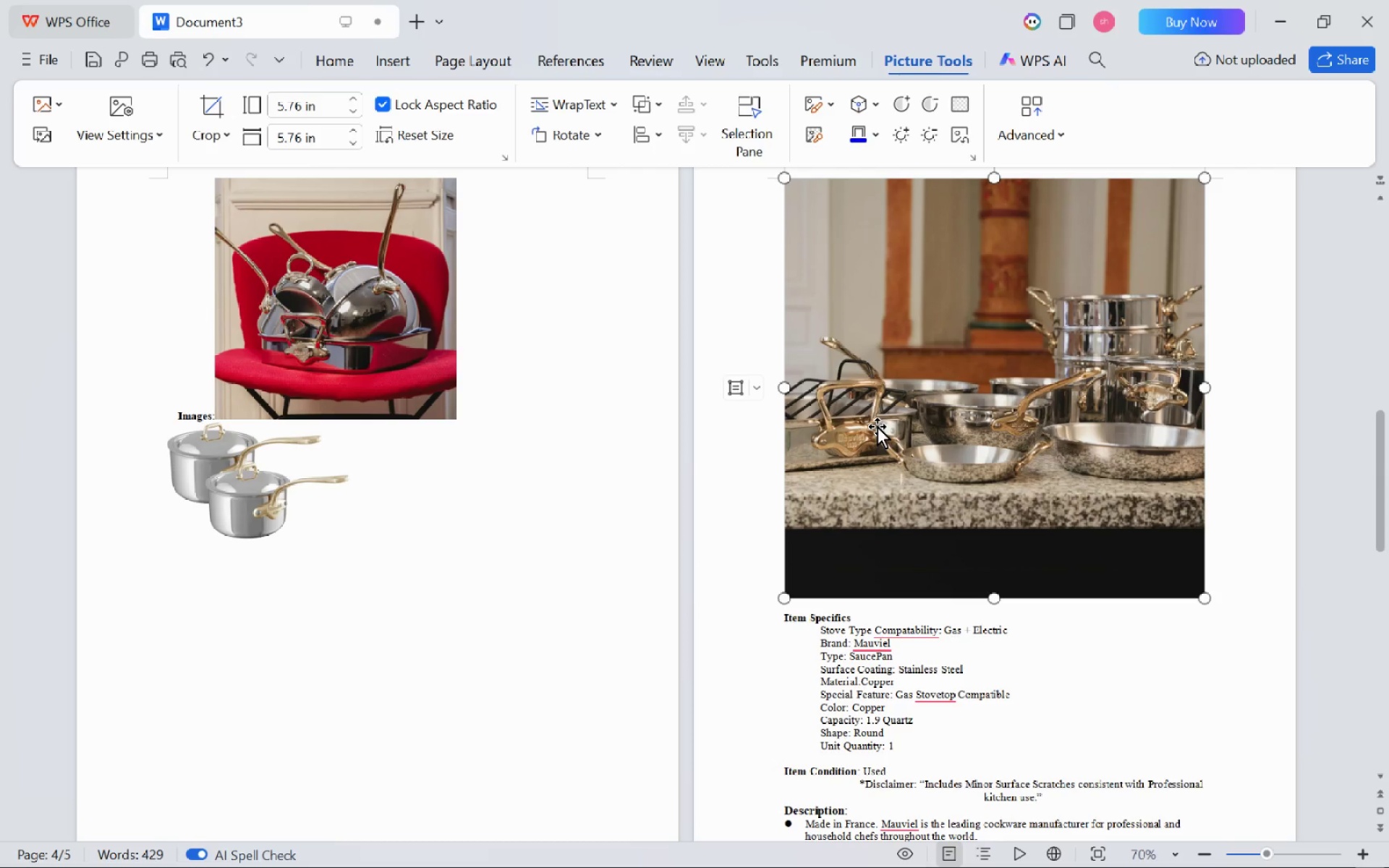 
hold_key(key=ShiftLeft, duration=1.66)
left_click_drag(start_coordinate=[1201, 595], to_coordinate=[845, 334])
 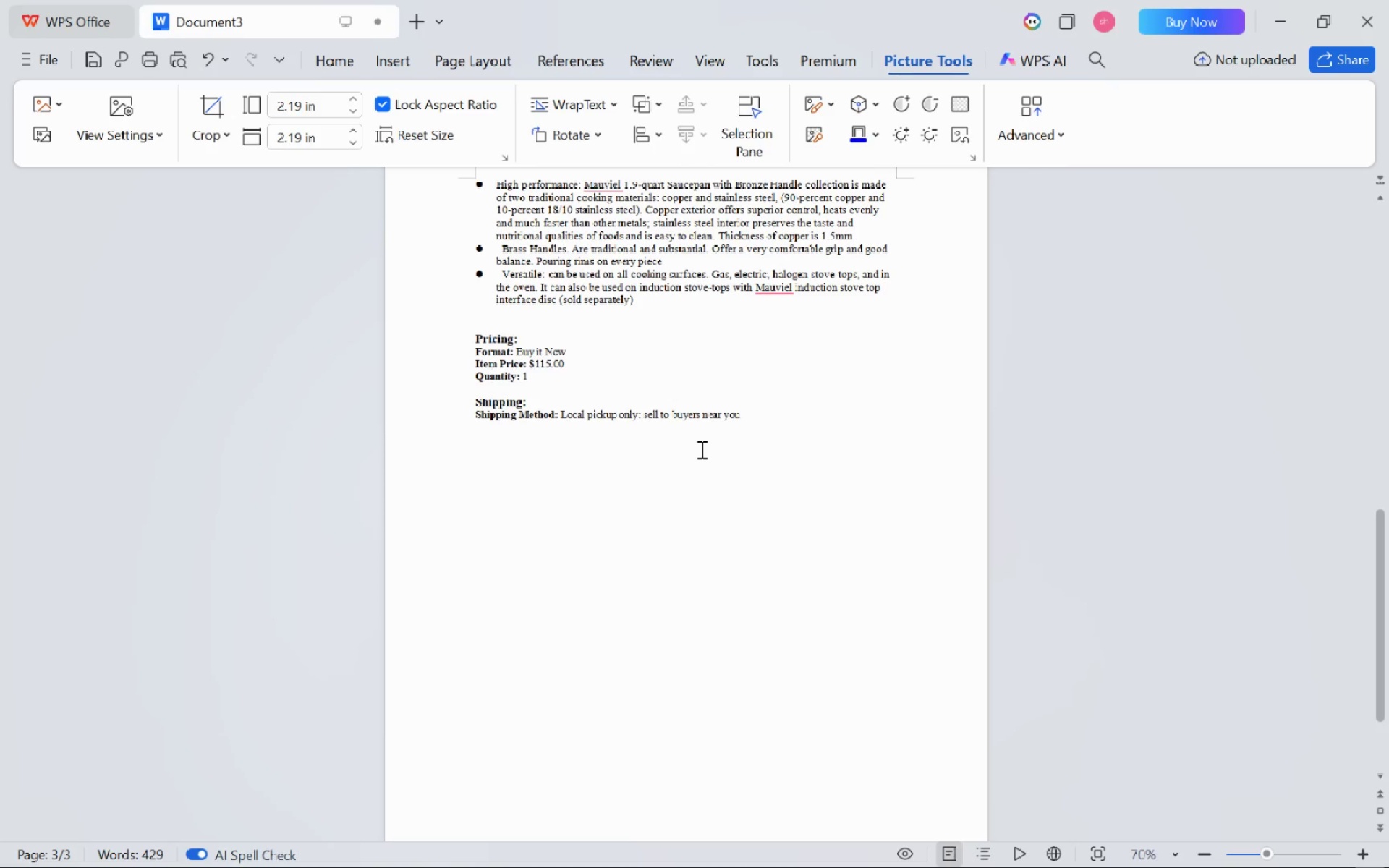 
scroll: coordinate [700, 449], scroll_direction: up, amount: 1.0
 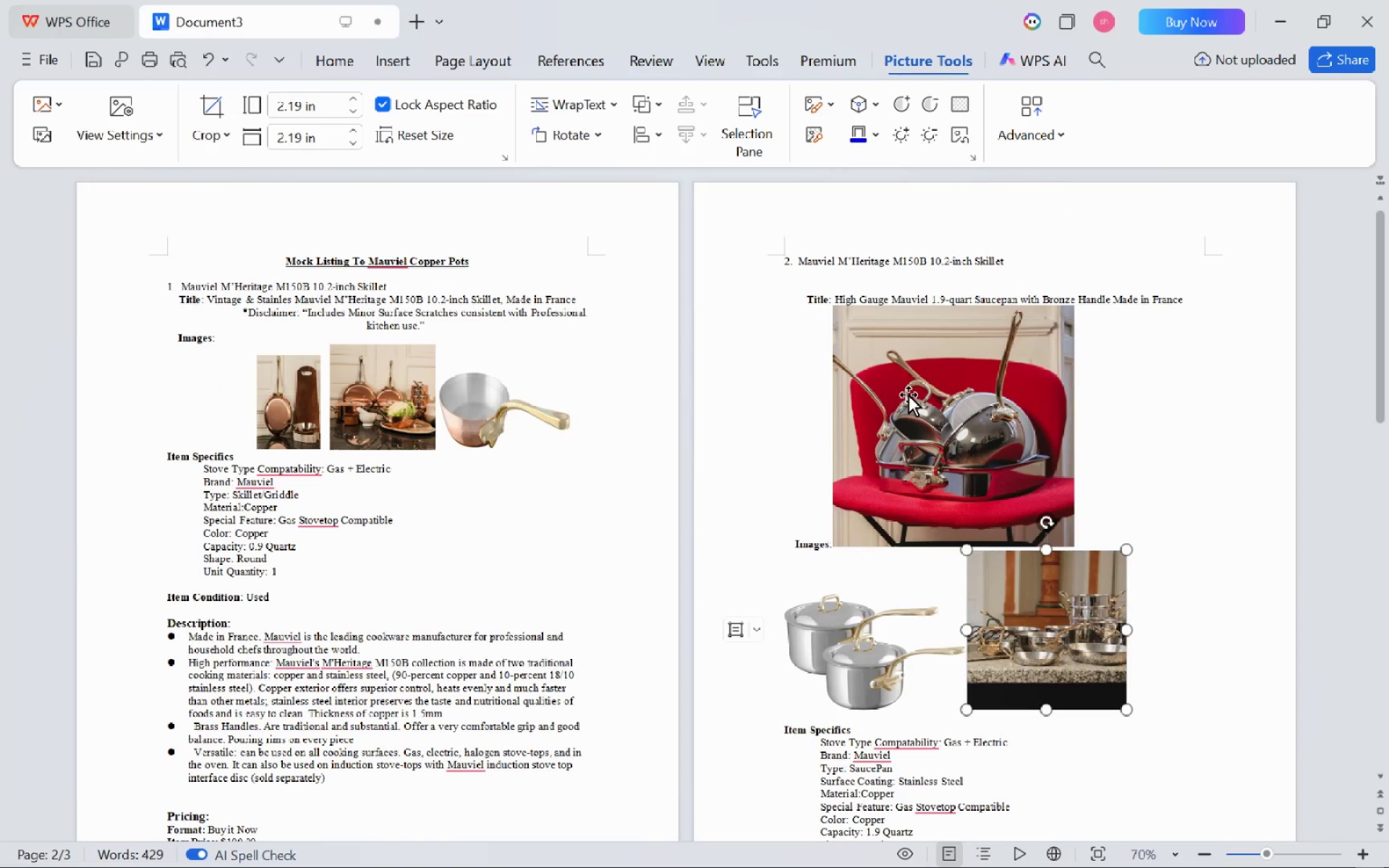 
left_click([904, 393])
 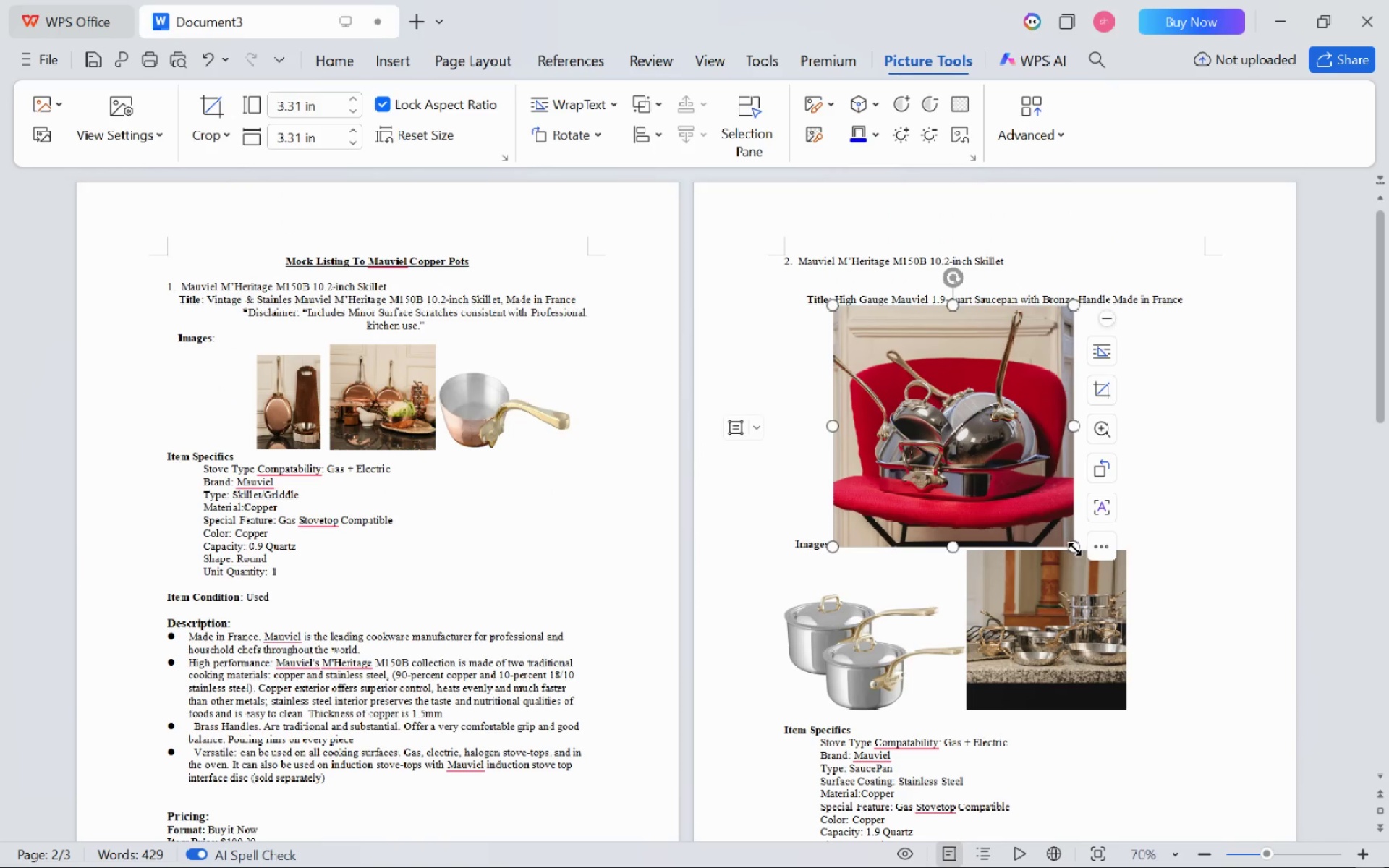 
left_click_drag(start_coordinate=[1075, 548], to_coordinate=[867, 409])
 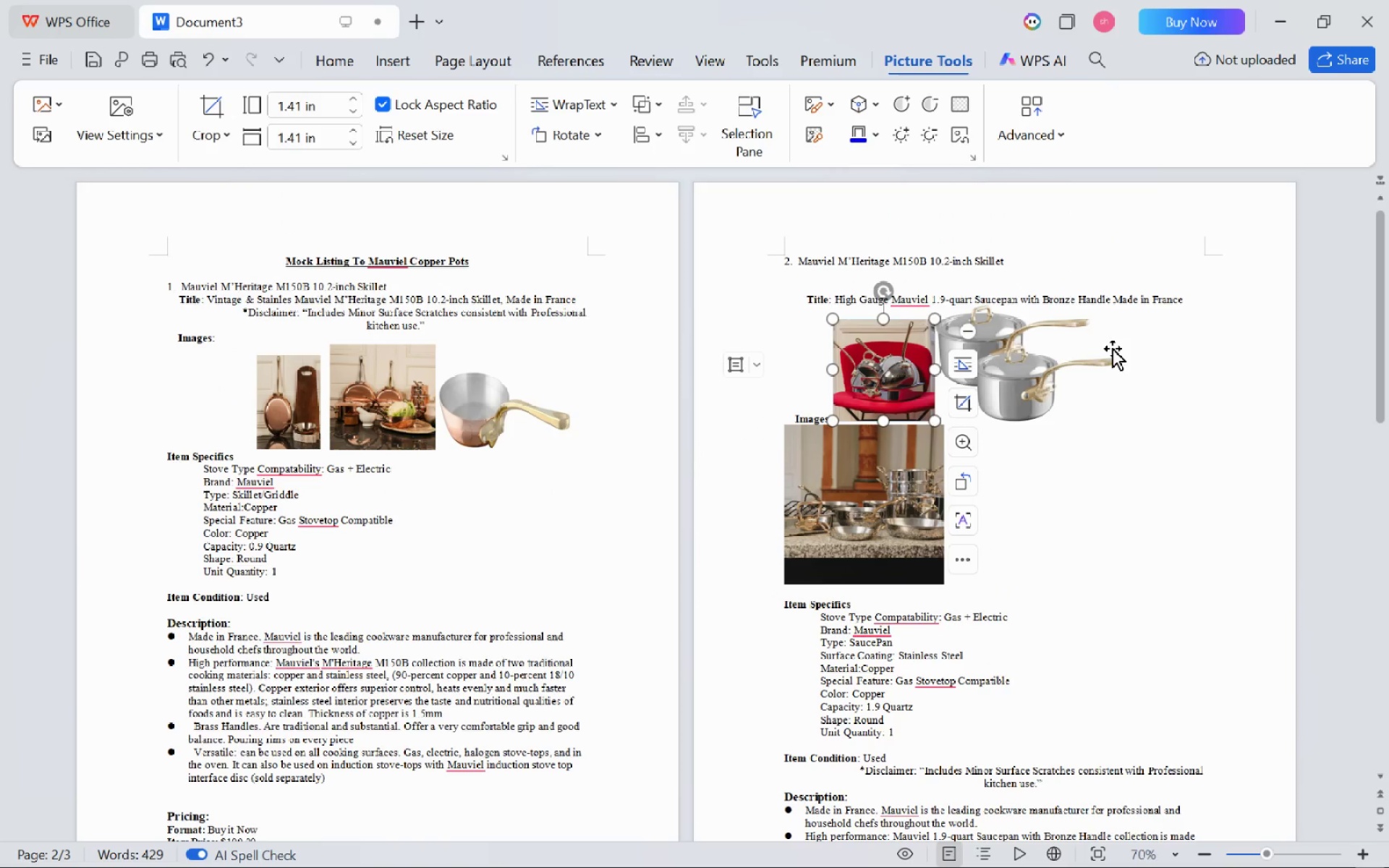 
left_click([1116, 349])
 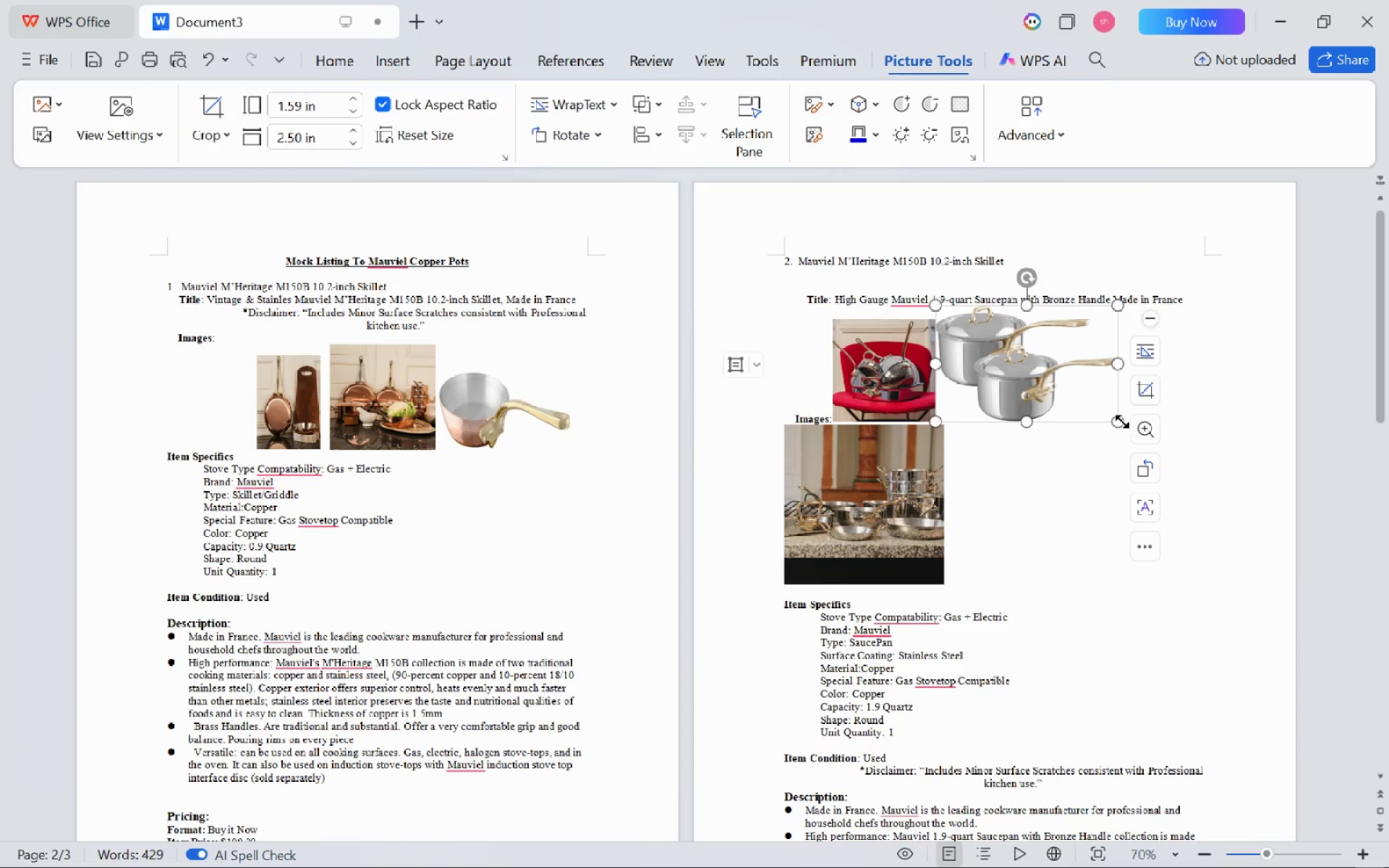 
left_click_drag(start_coordinate=[1116, 421], to_coordinate=[1012, 387])
 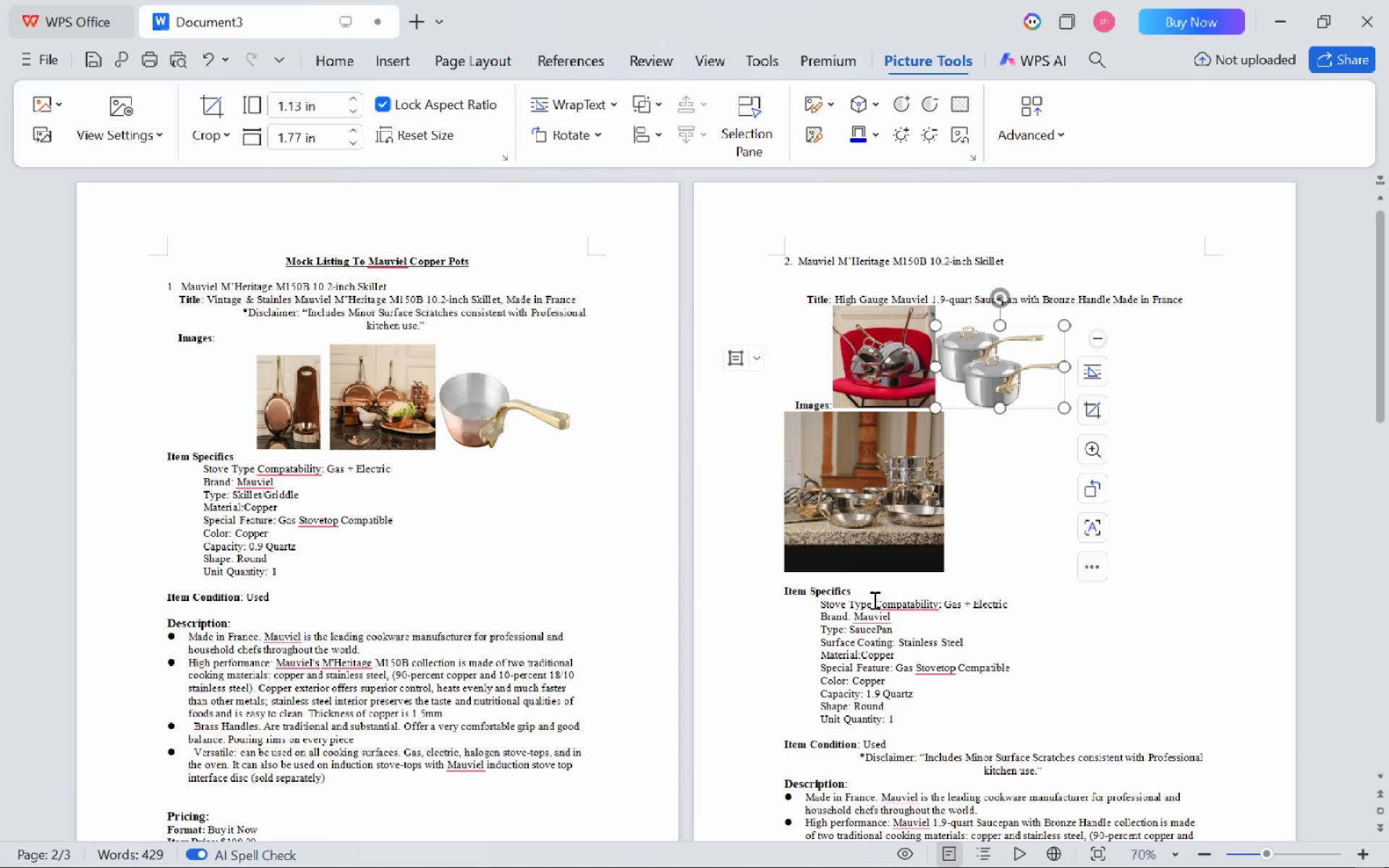 
left_click([873, 600])
 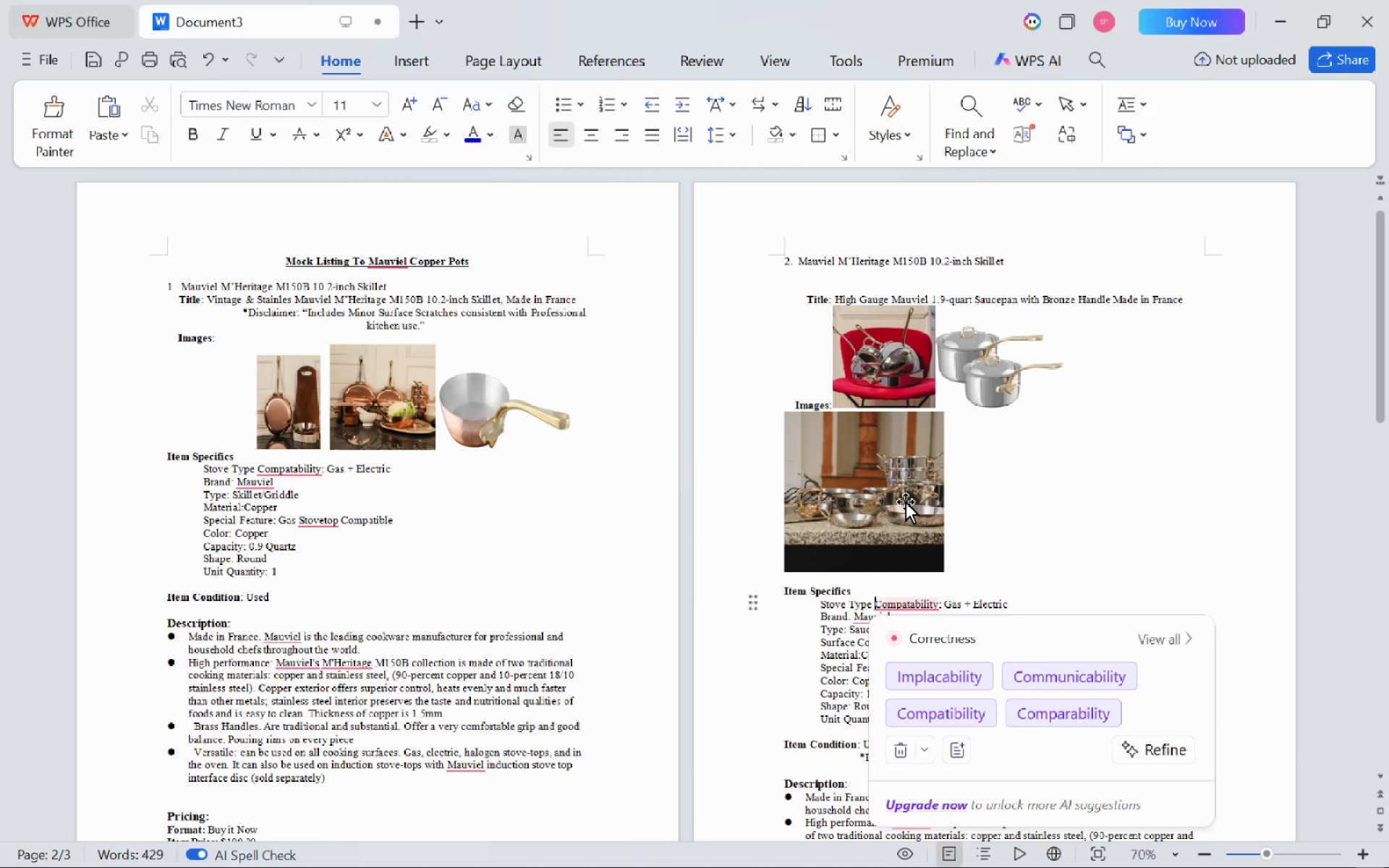 
left_click([905, 501])
 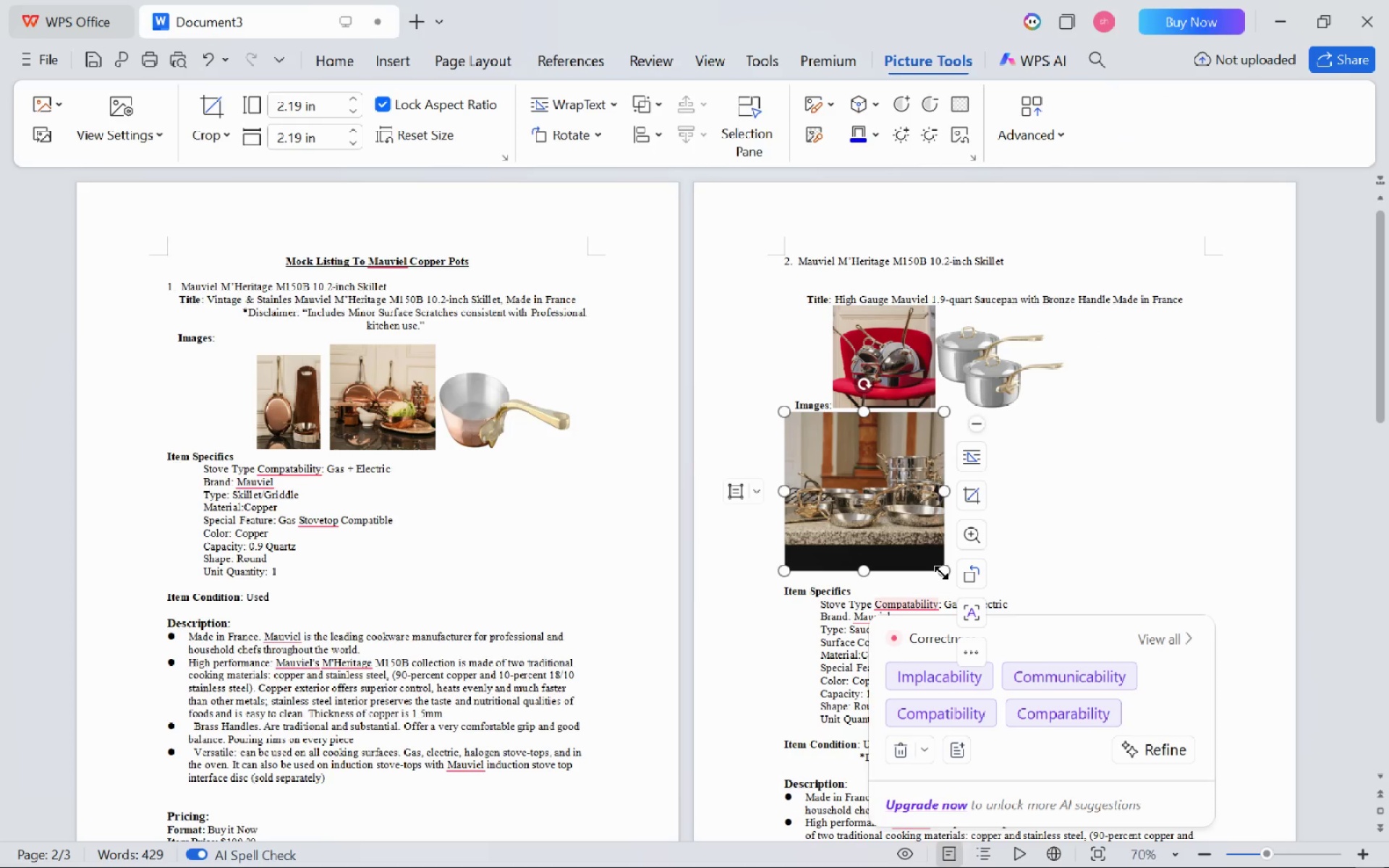 
left_click_drag(start_coordinate=[940, 572], to_coordinate=[828, 509])
 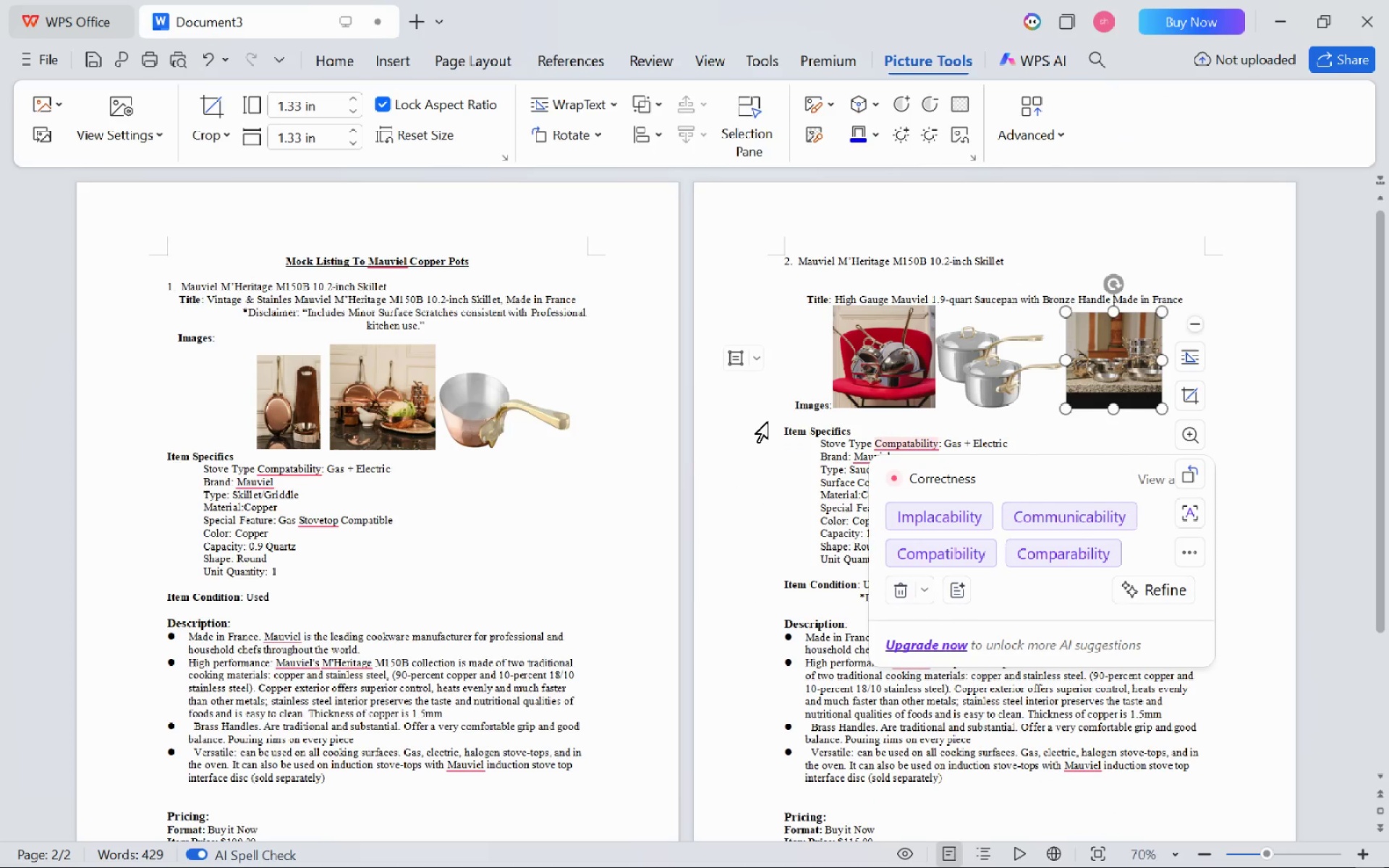 
left_click([768, 421])
 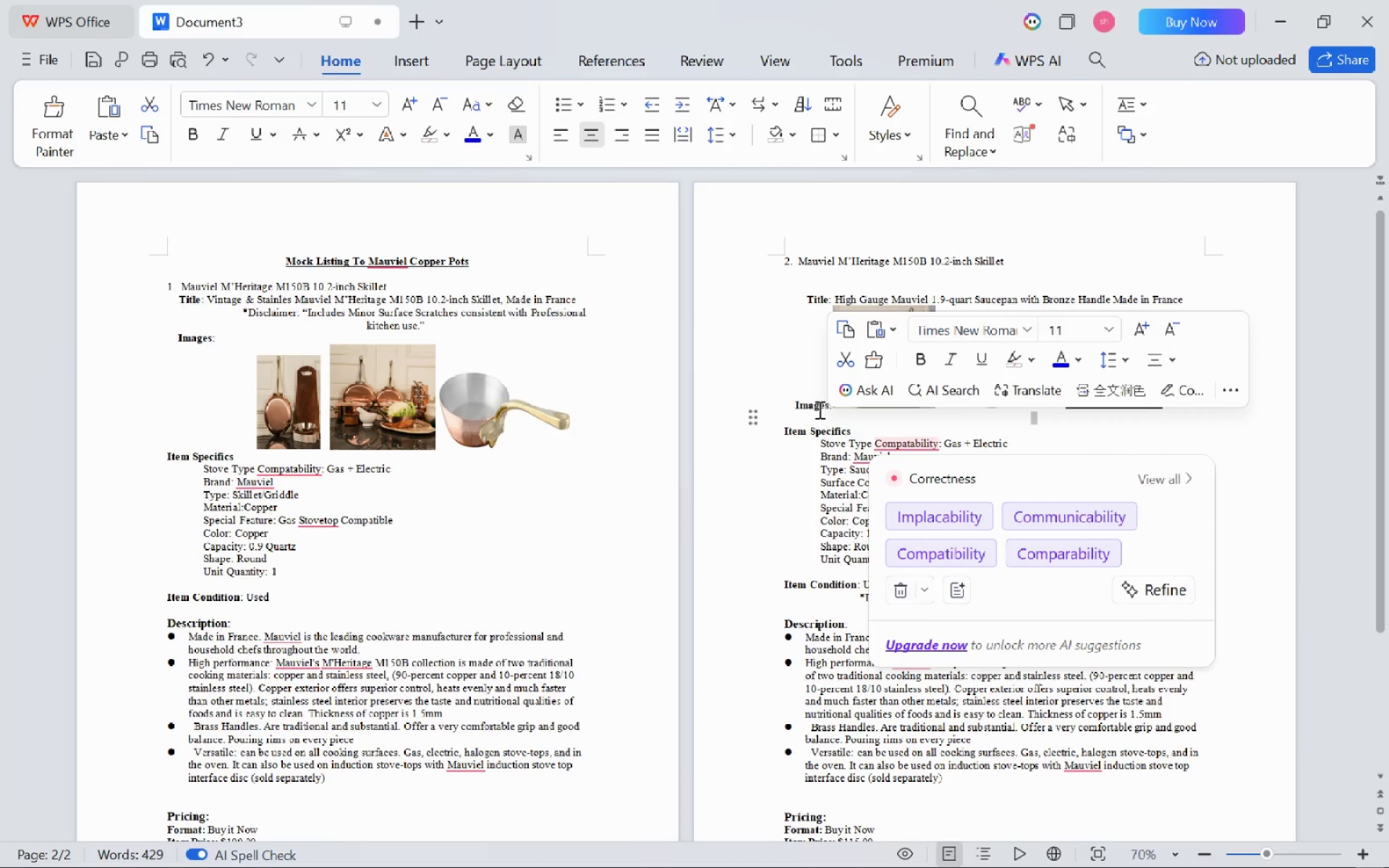 
left_click([826, 407])
 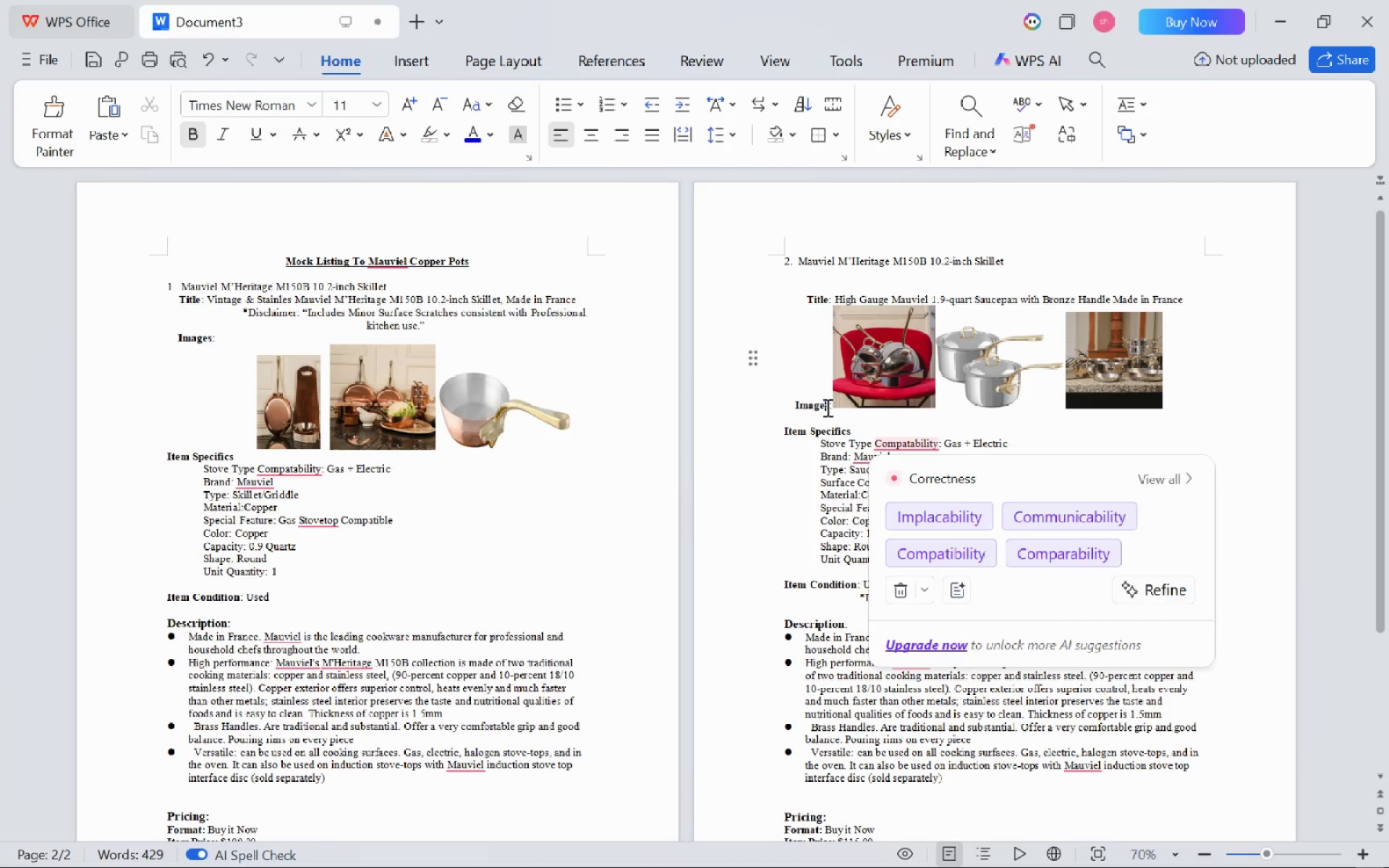 
key(ArrowRight)
 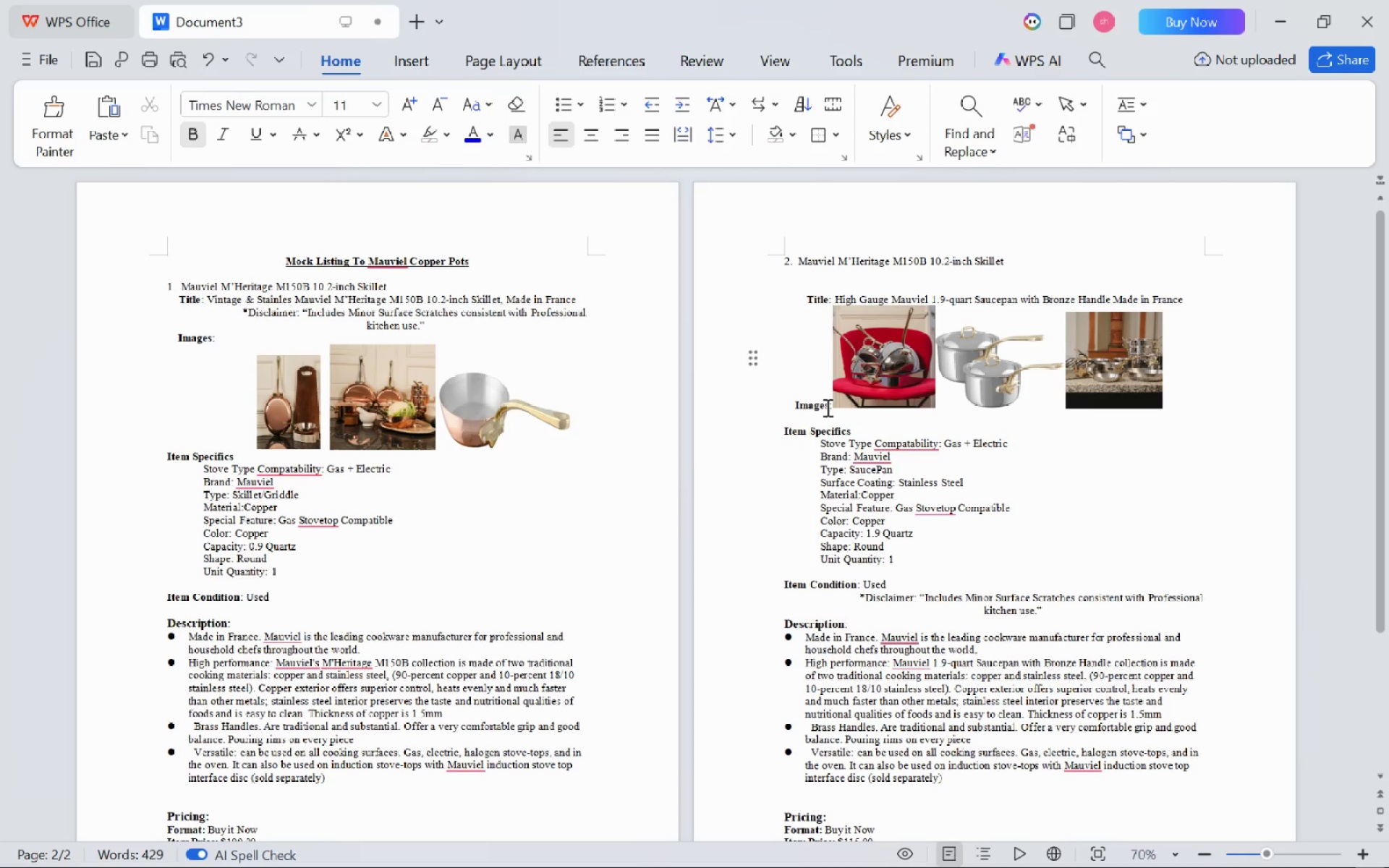 
key(ArrowRight)
 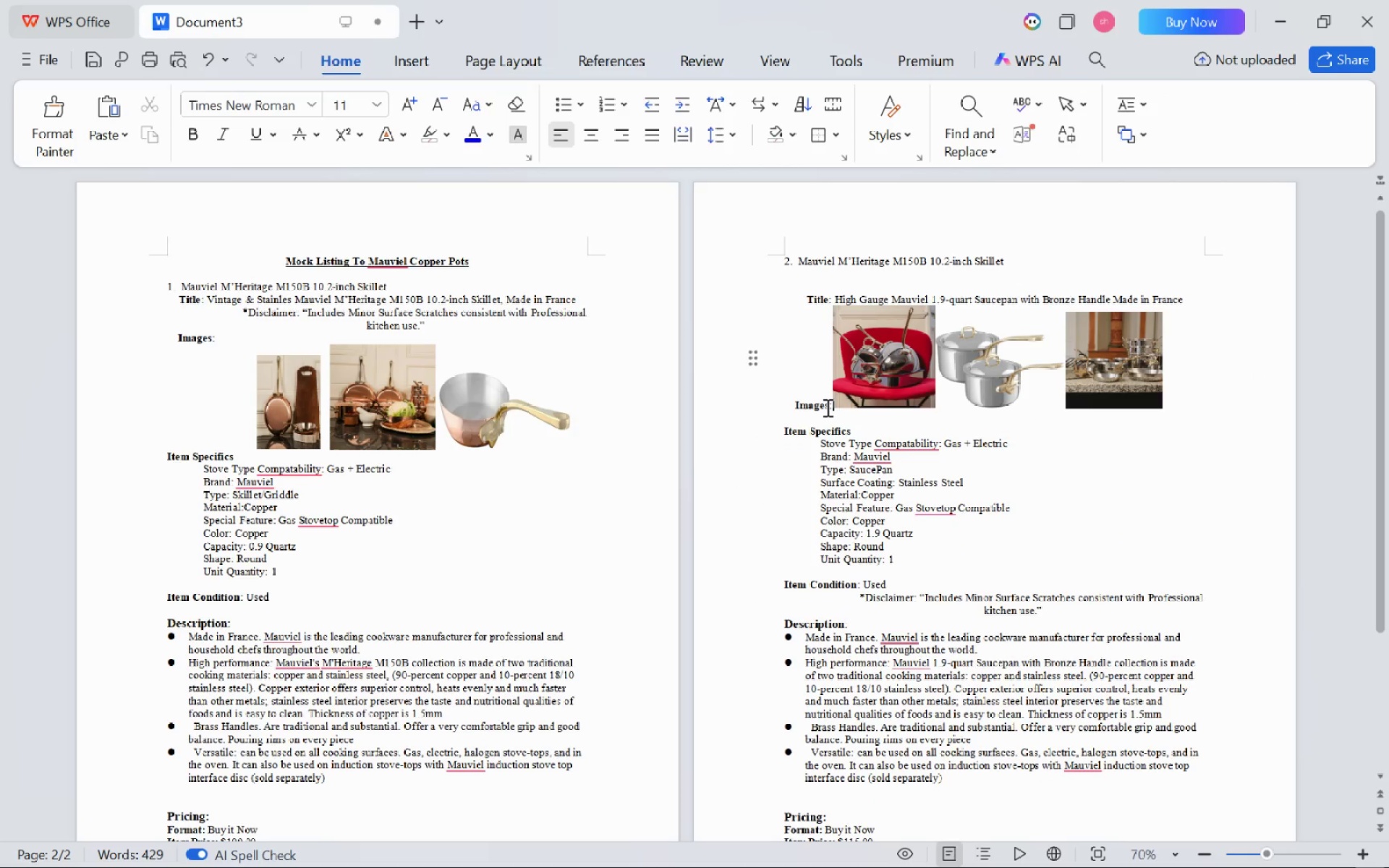 
key(Enter)
 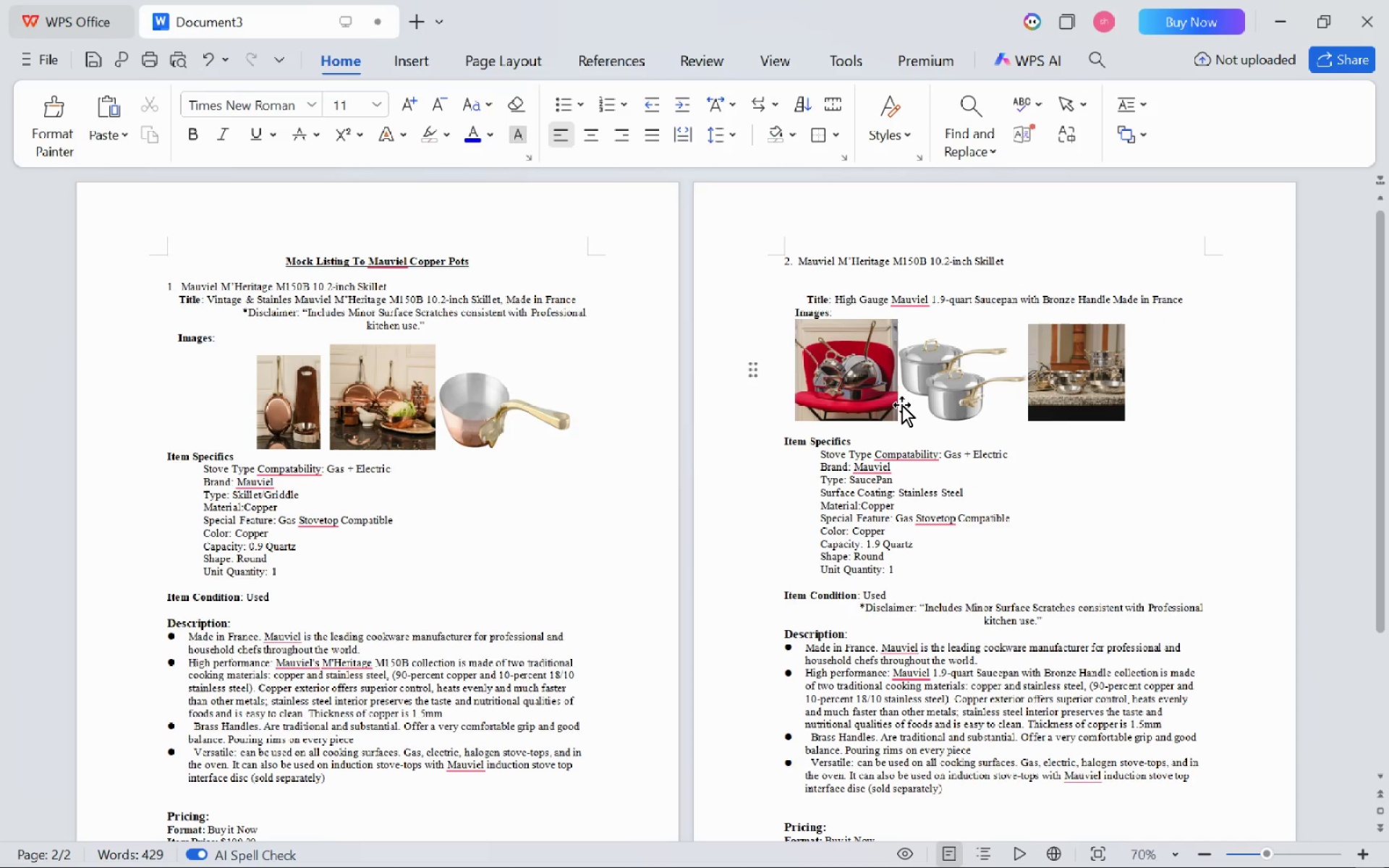 
key(ArrowRight)
 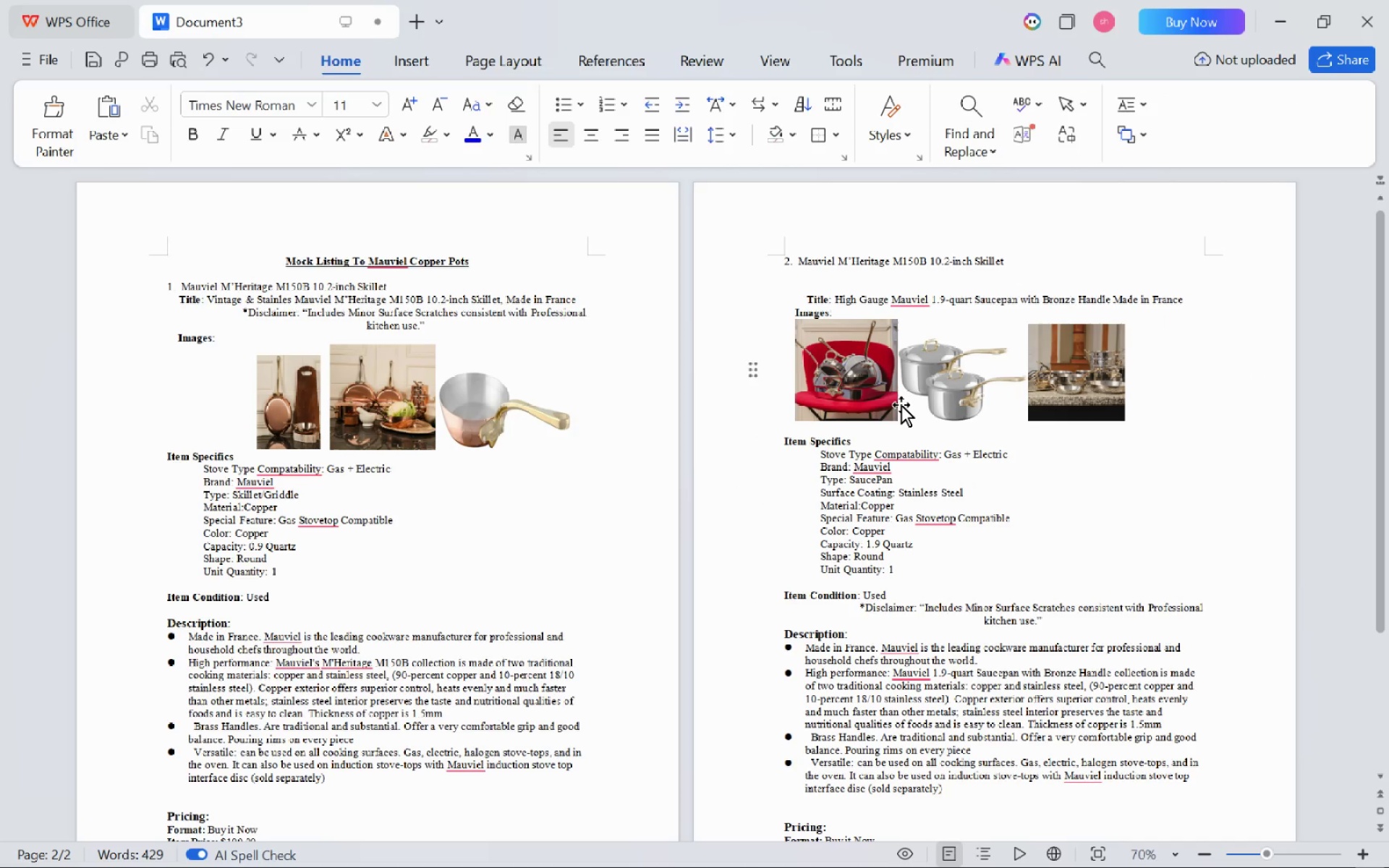 
key(ArrowRight)
 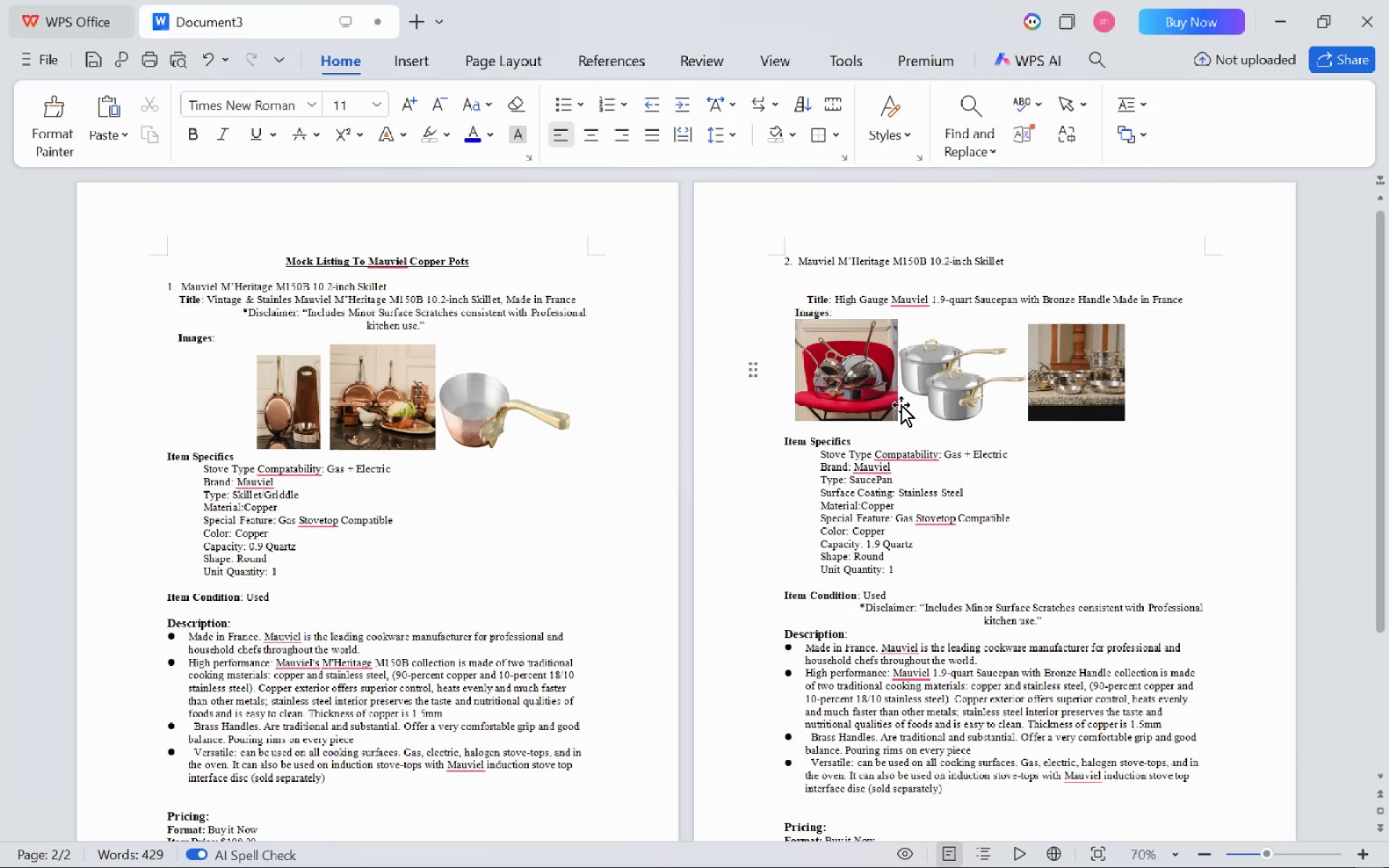 
key(Space)
 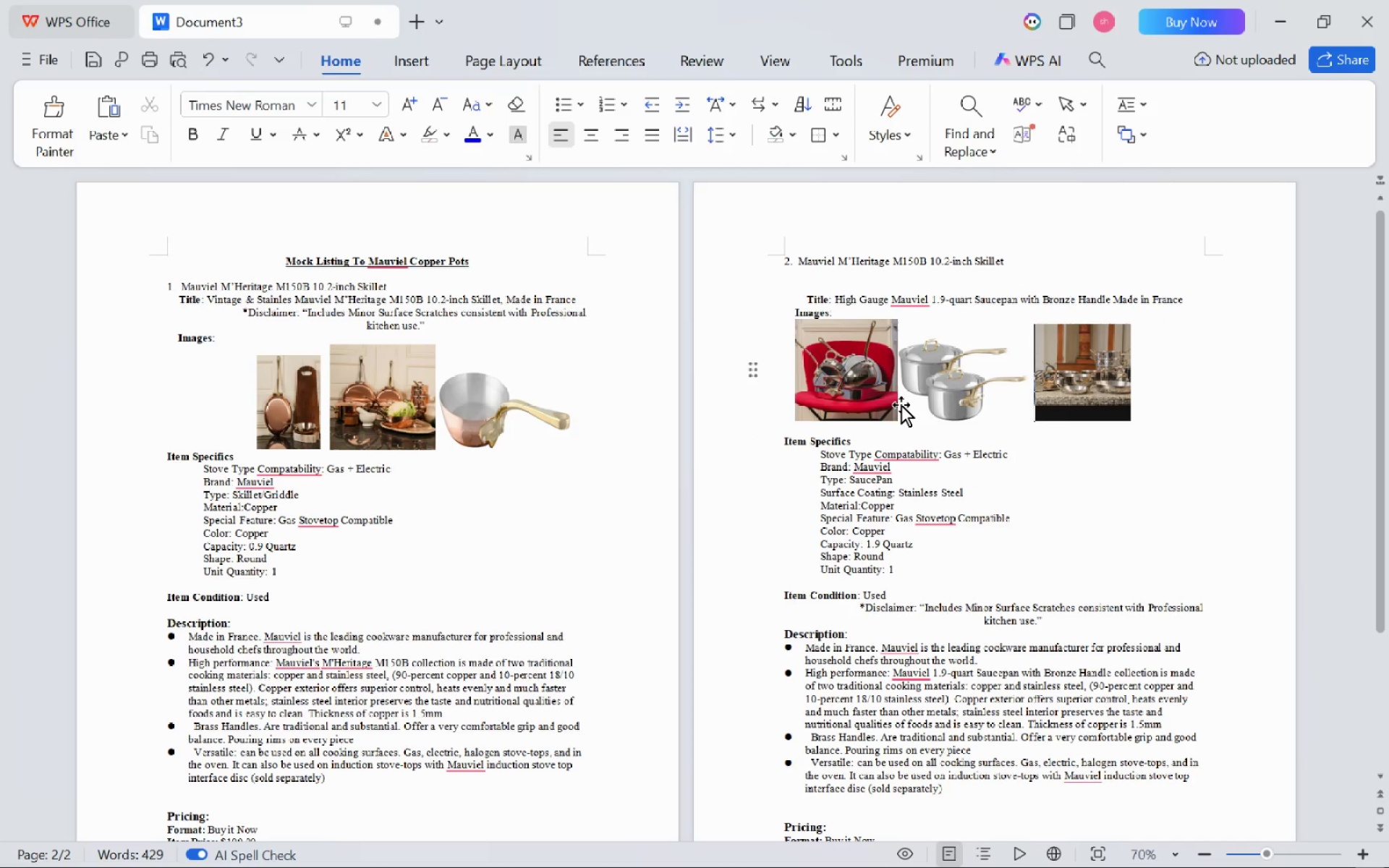 
key(ArrowLeft)
 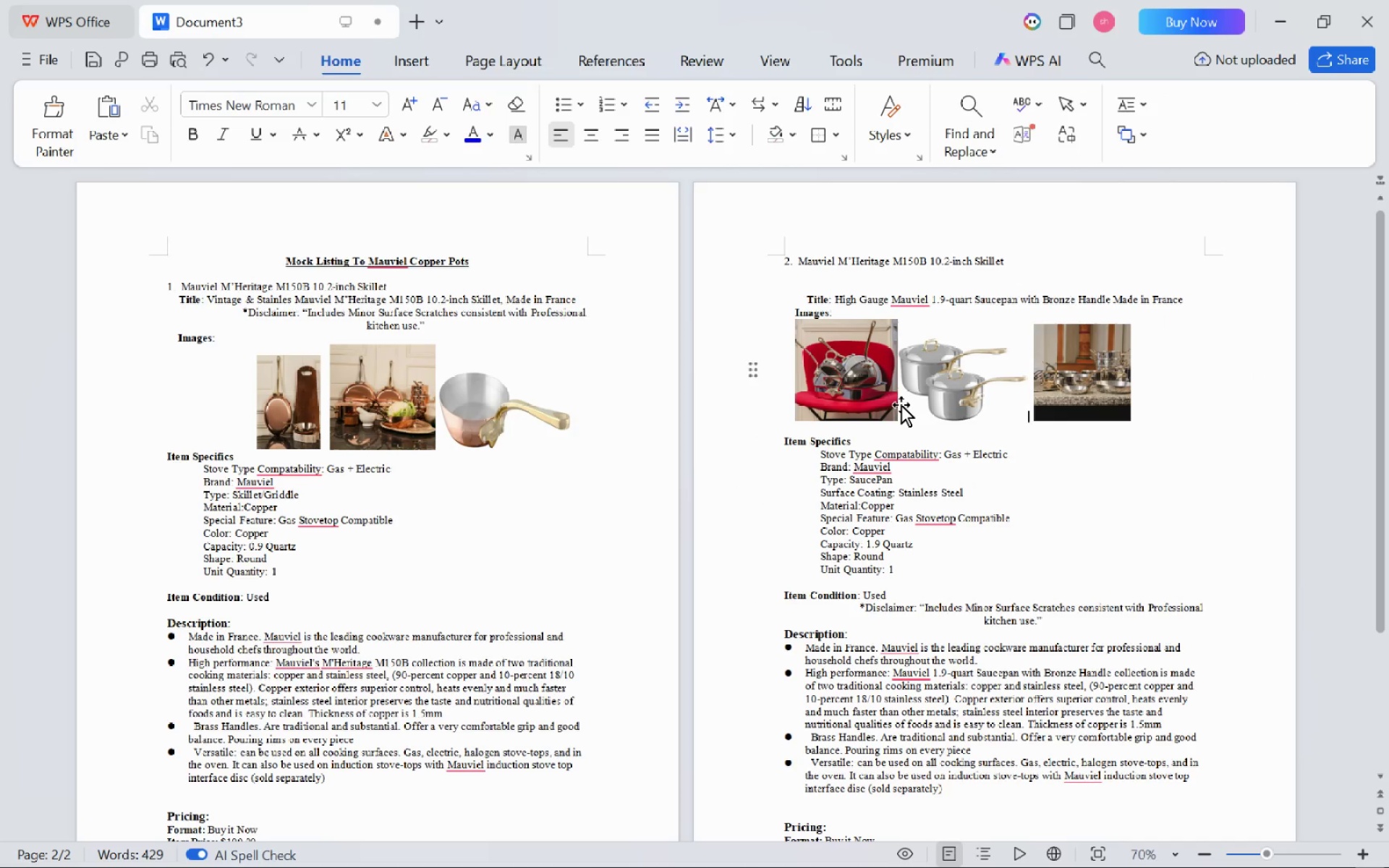 
key(ArrowLeft)
 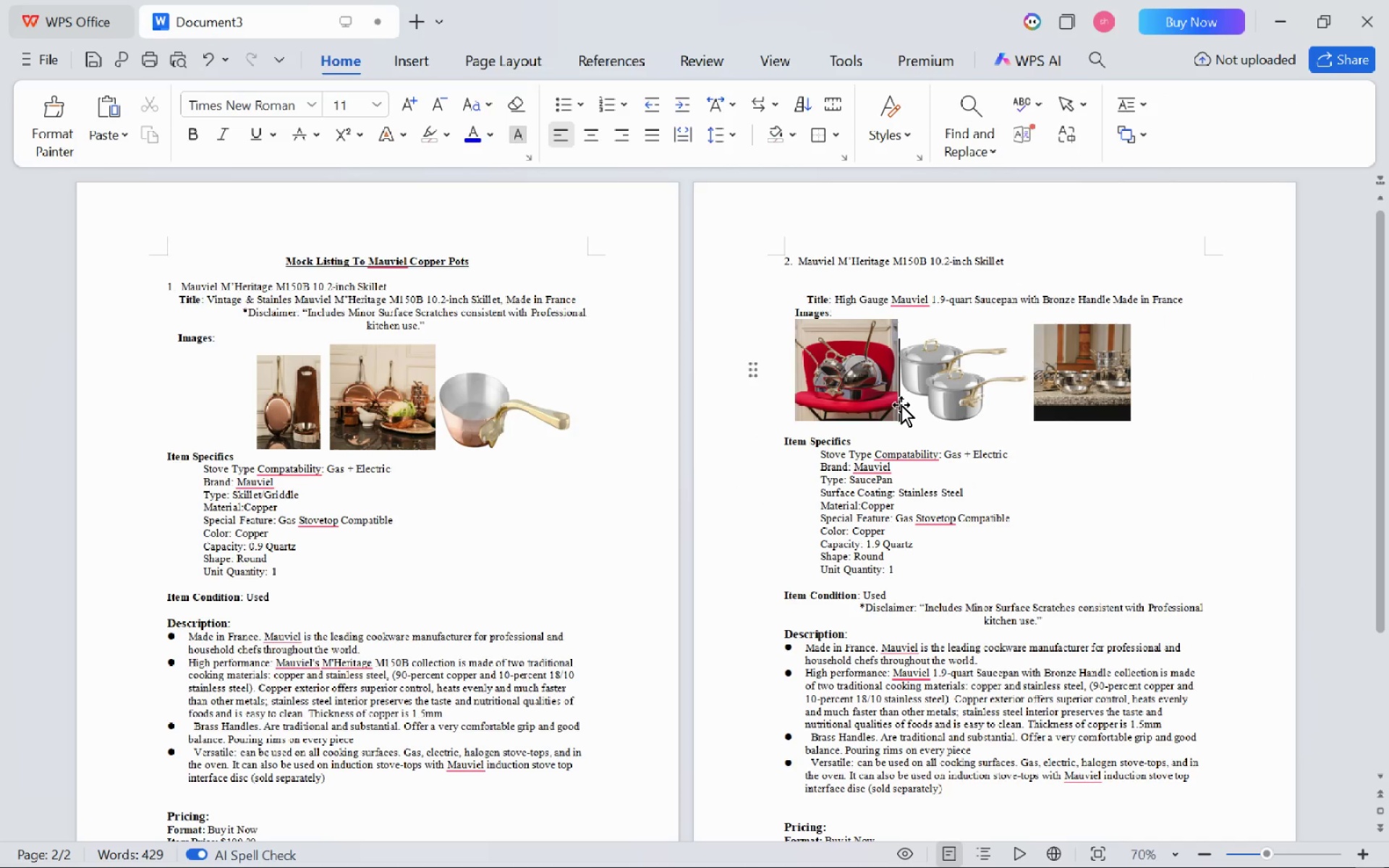 
key(ArrowLeft)
 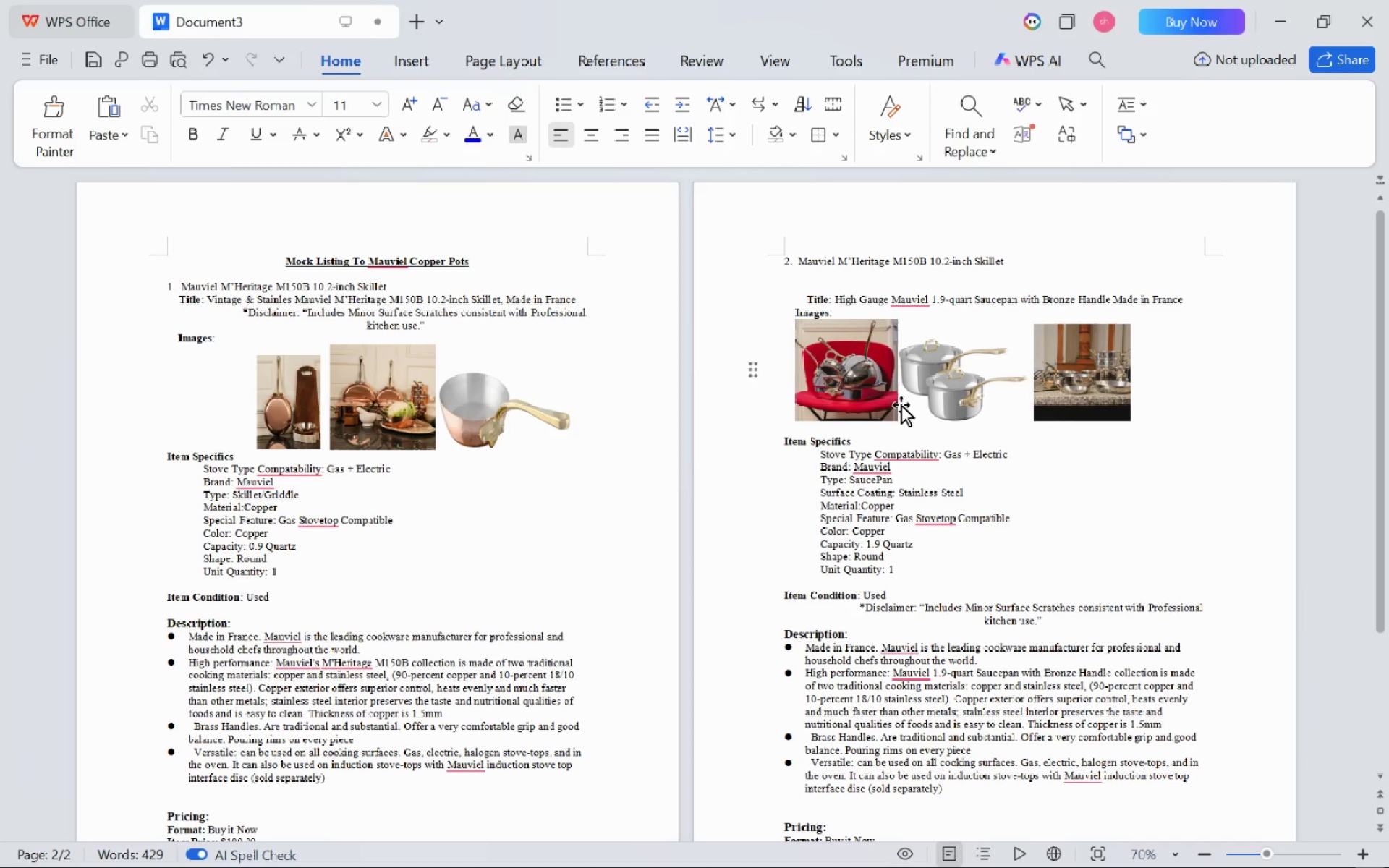 
key(ArrowRight)
 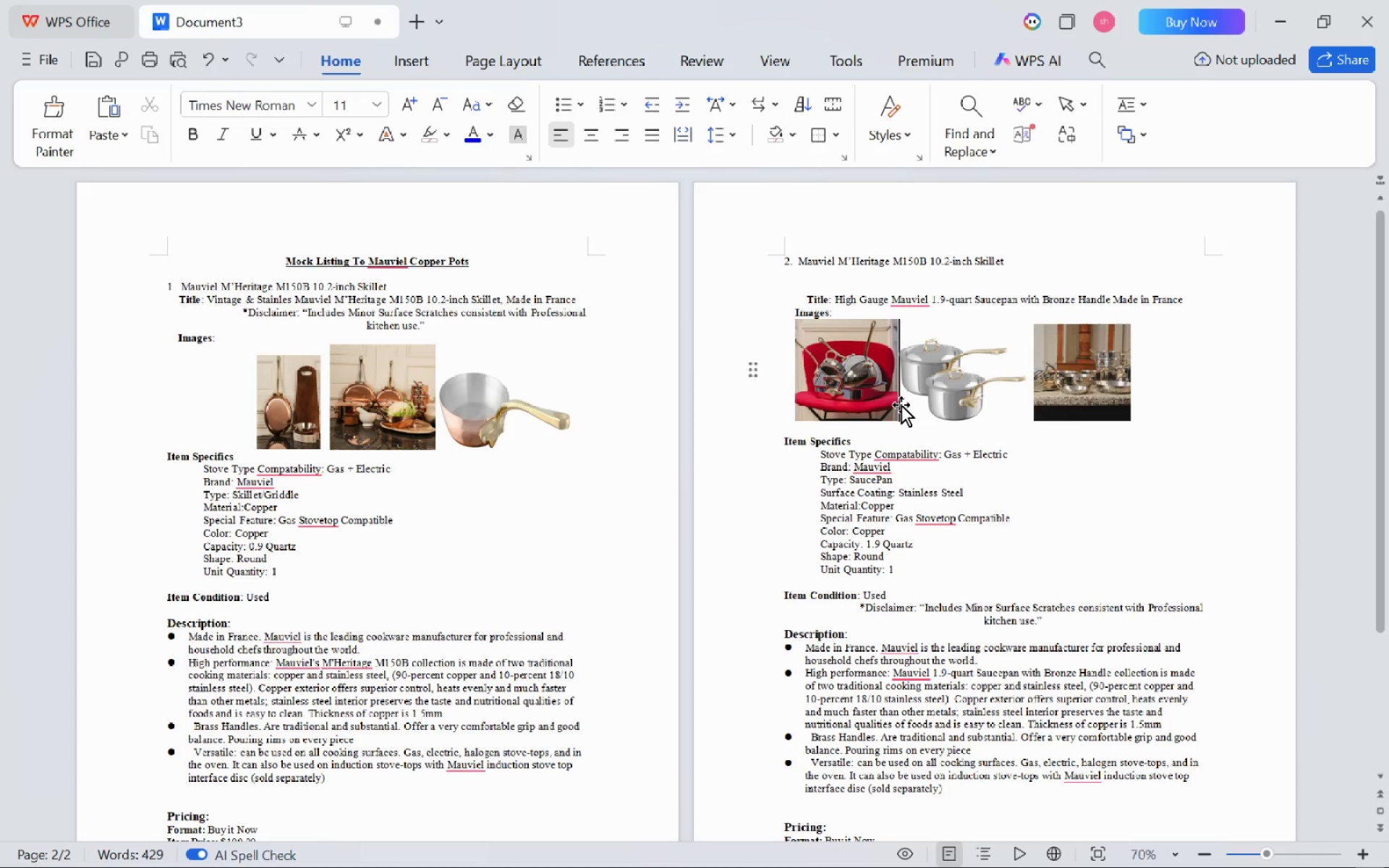 
key(Space)
 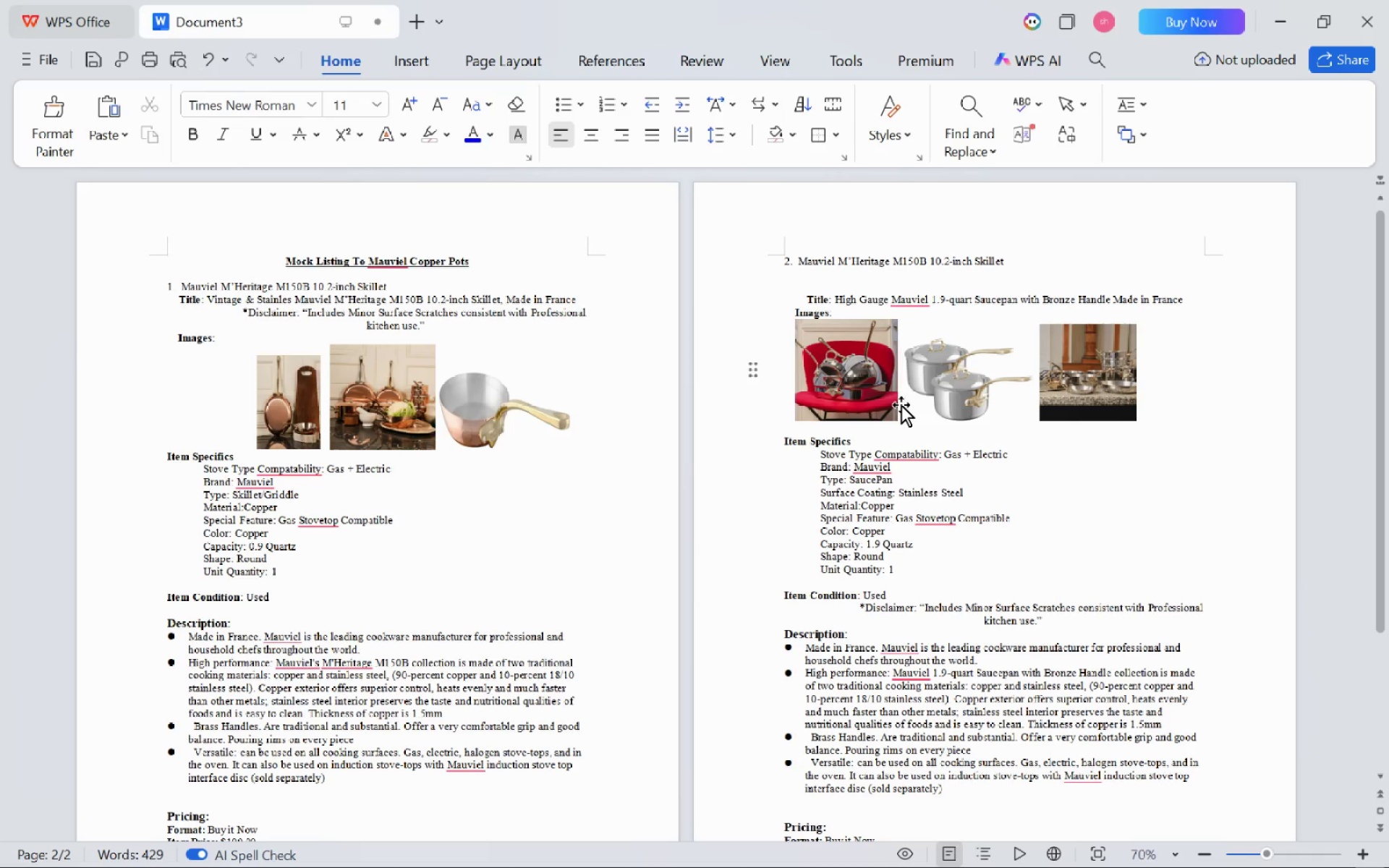 
key(Space)
 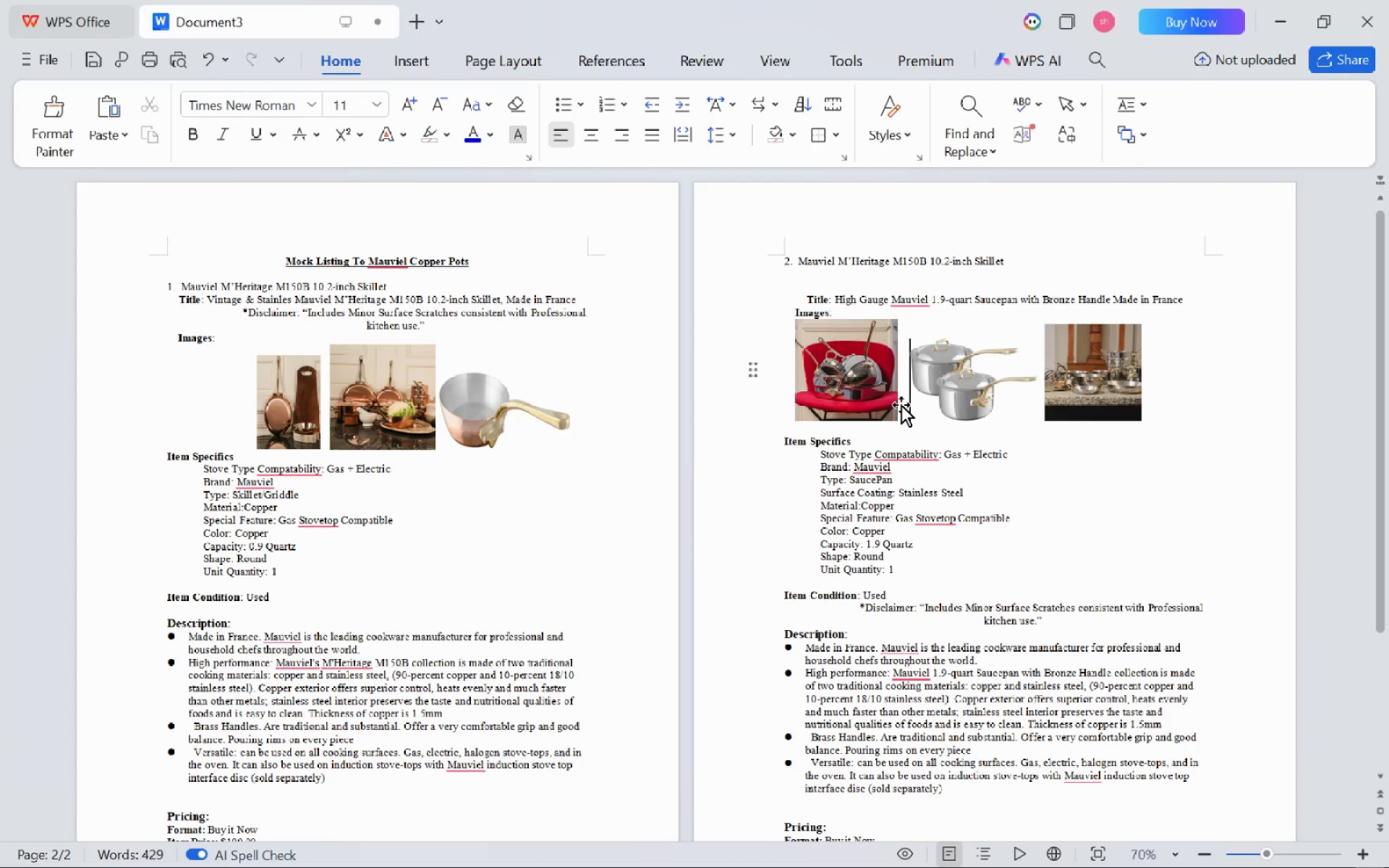 
key(Space)
 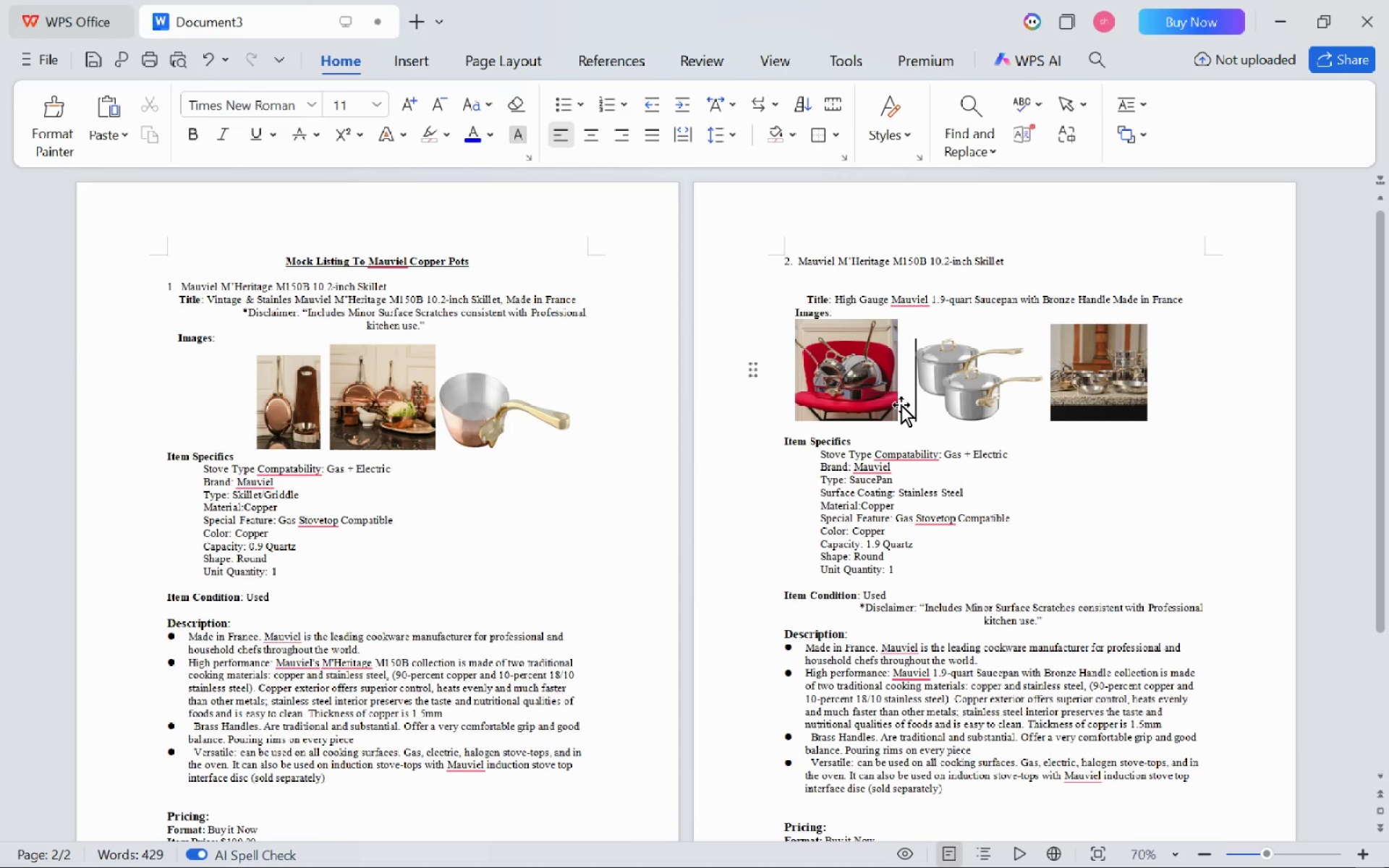 
key(Space)
 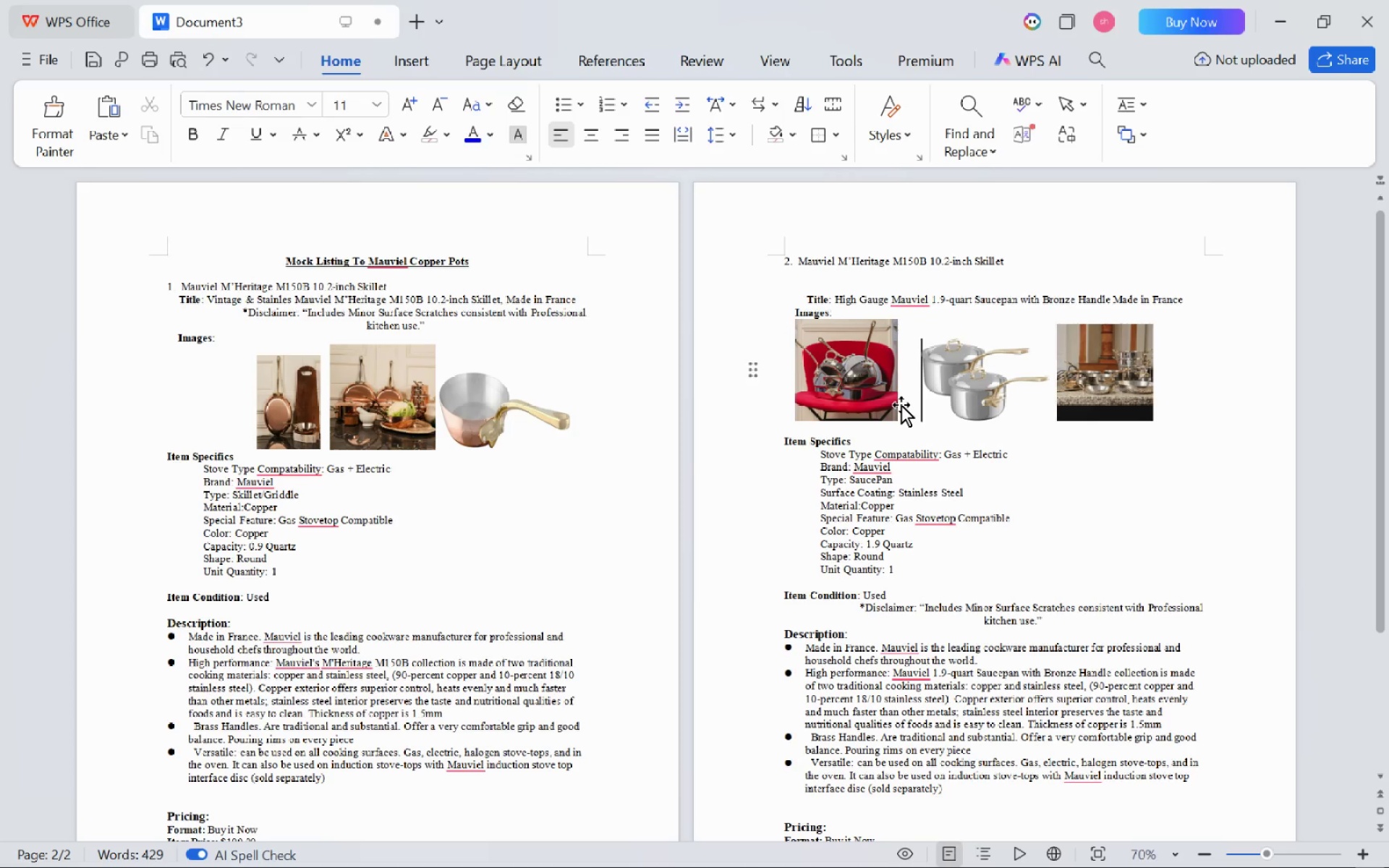 
key(Space)
 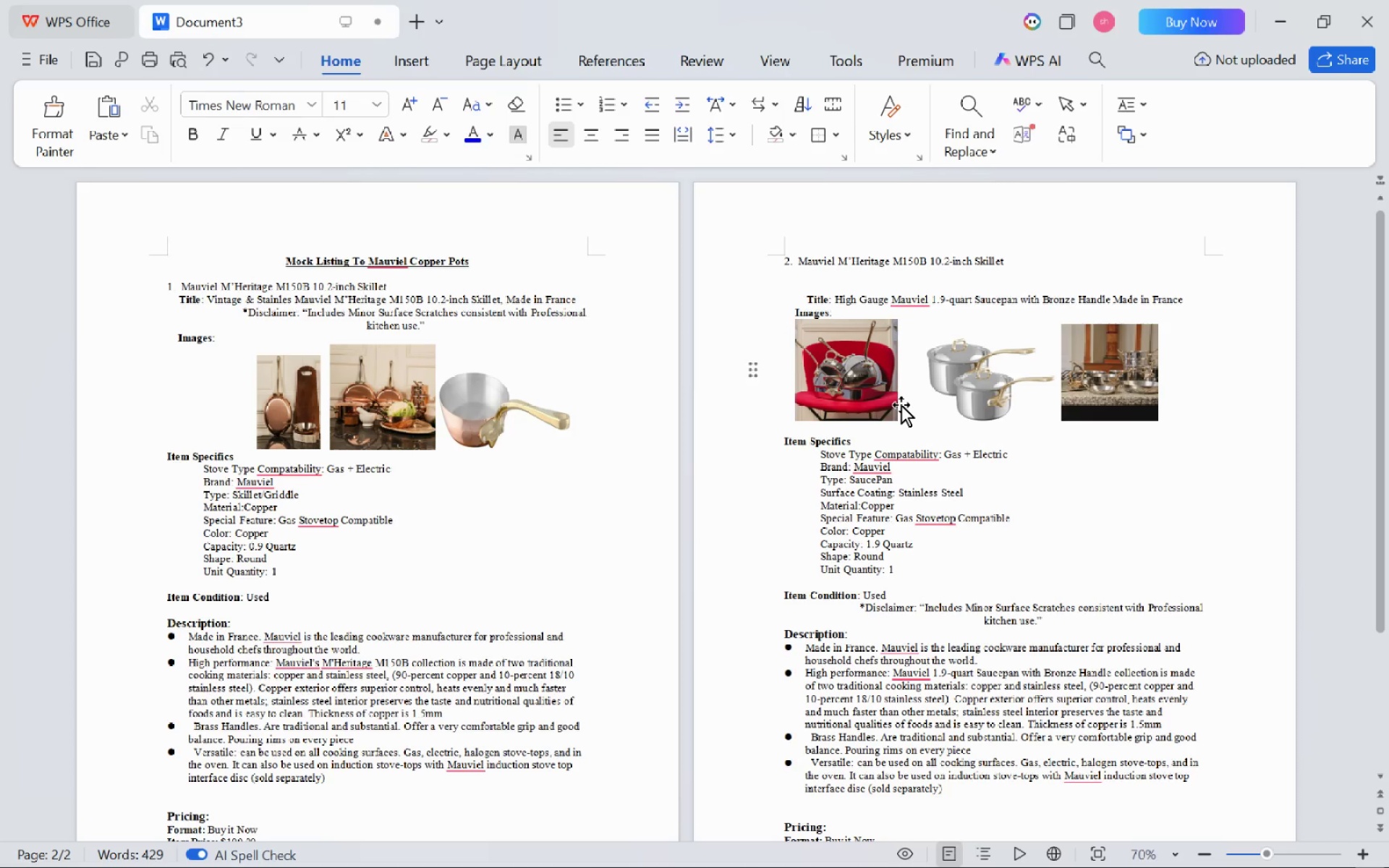 
key(ArrowRight)
 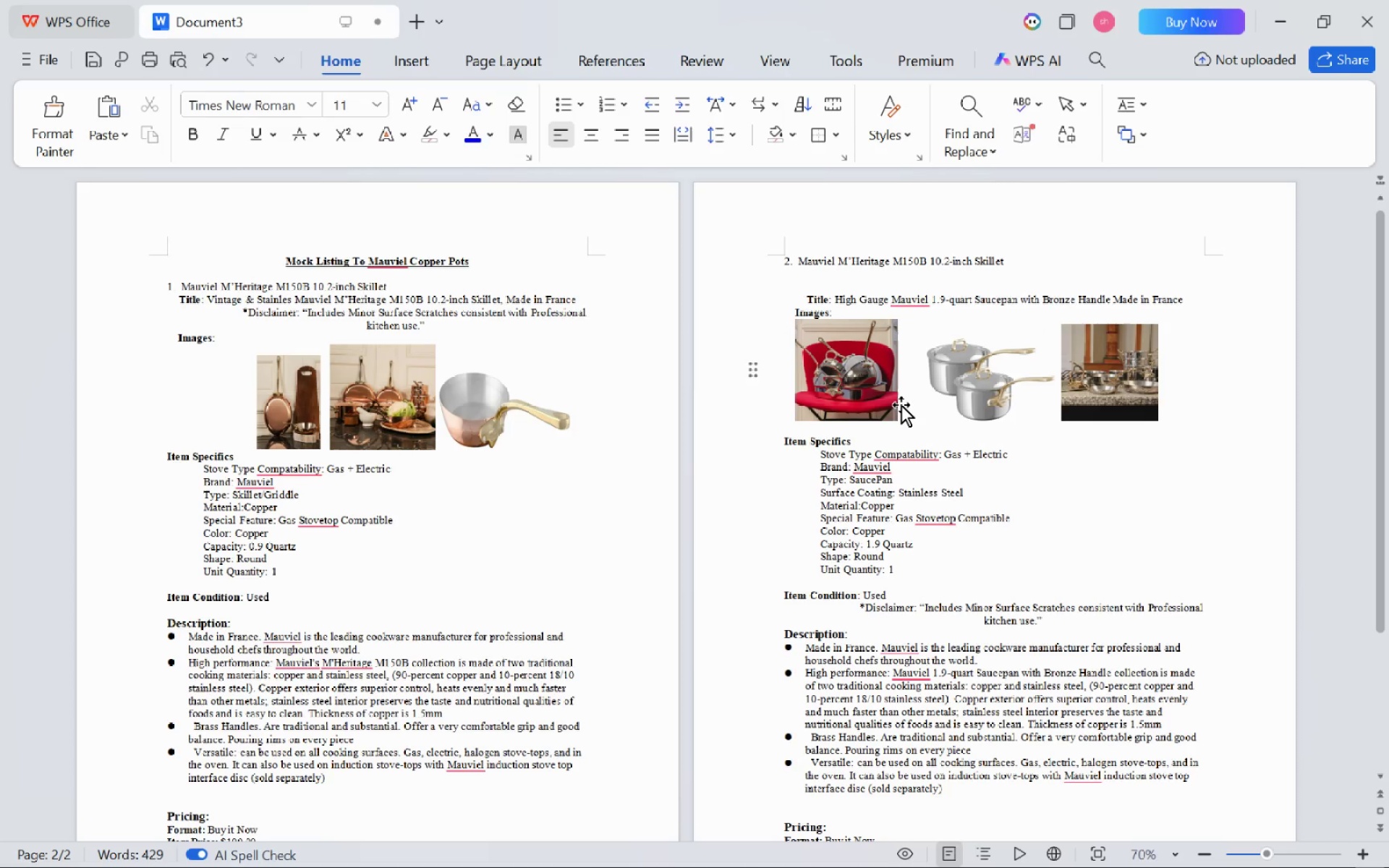 
key(Space)
 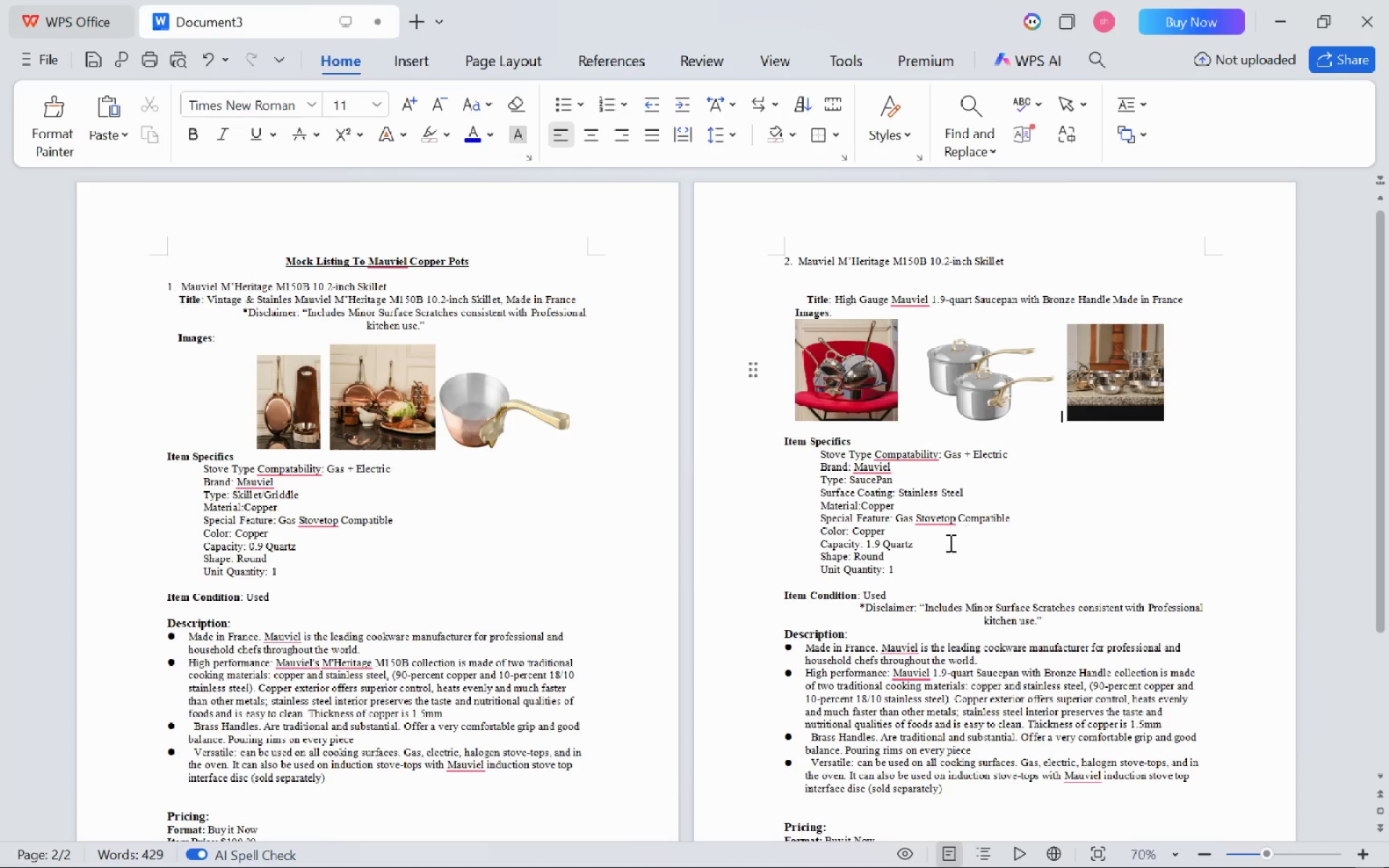 
left_click([949, 542])
 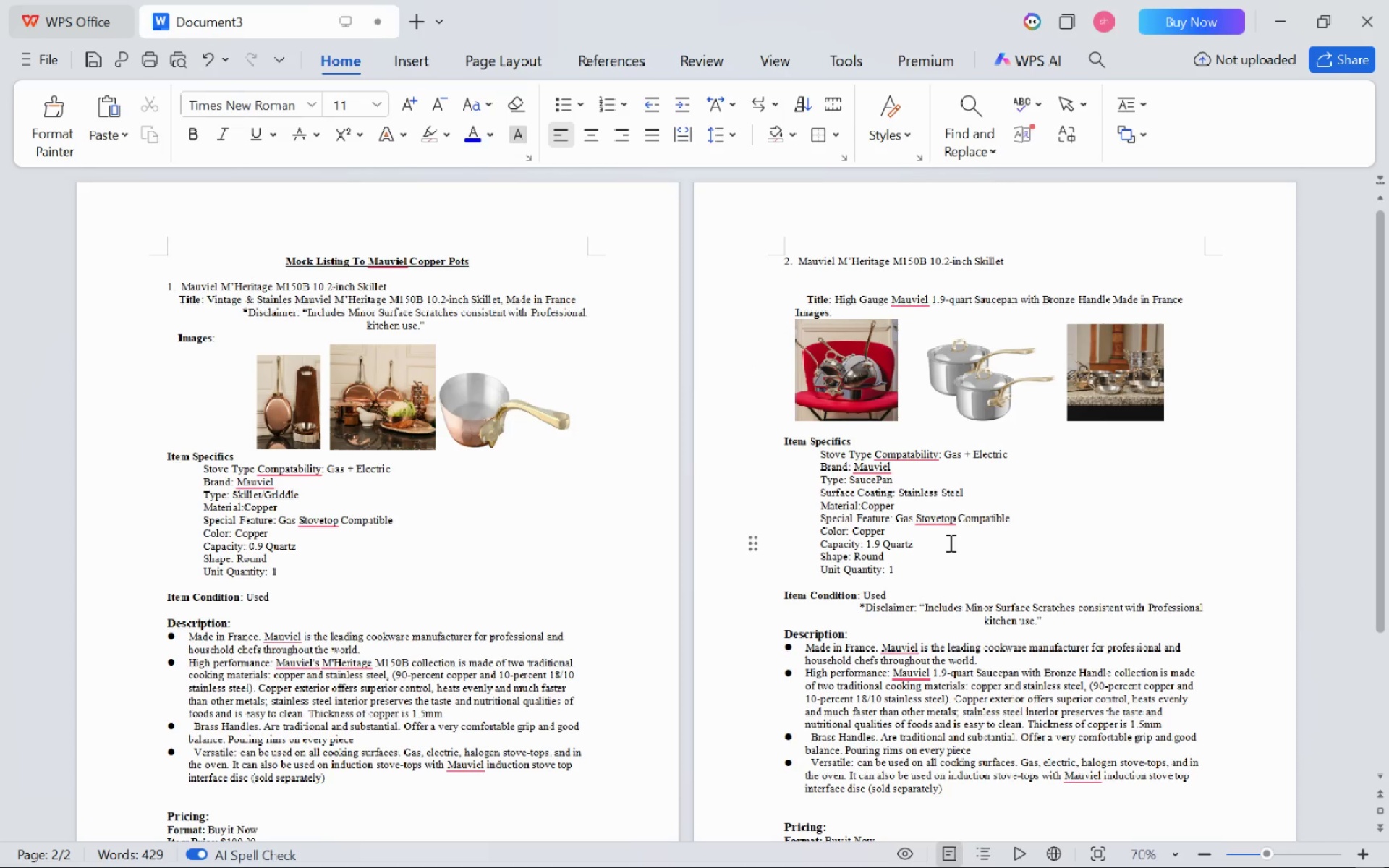 
scroll: coordinate [949, 542], scroll_direction: none, amount: 0.0
 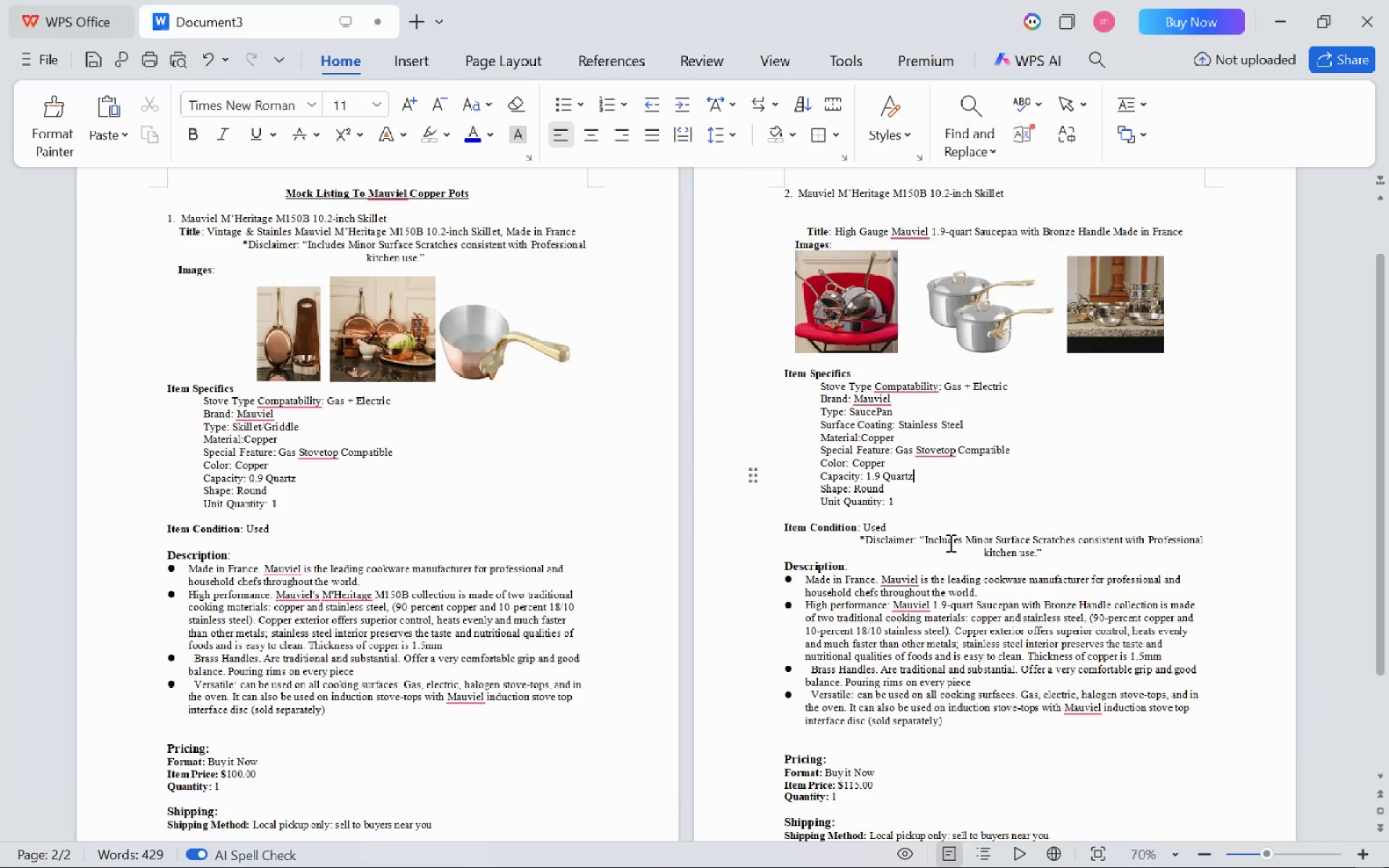 
scroll: coordinate [949, 542], scroll_direction: down, amount: 5.0
 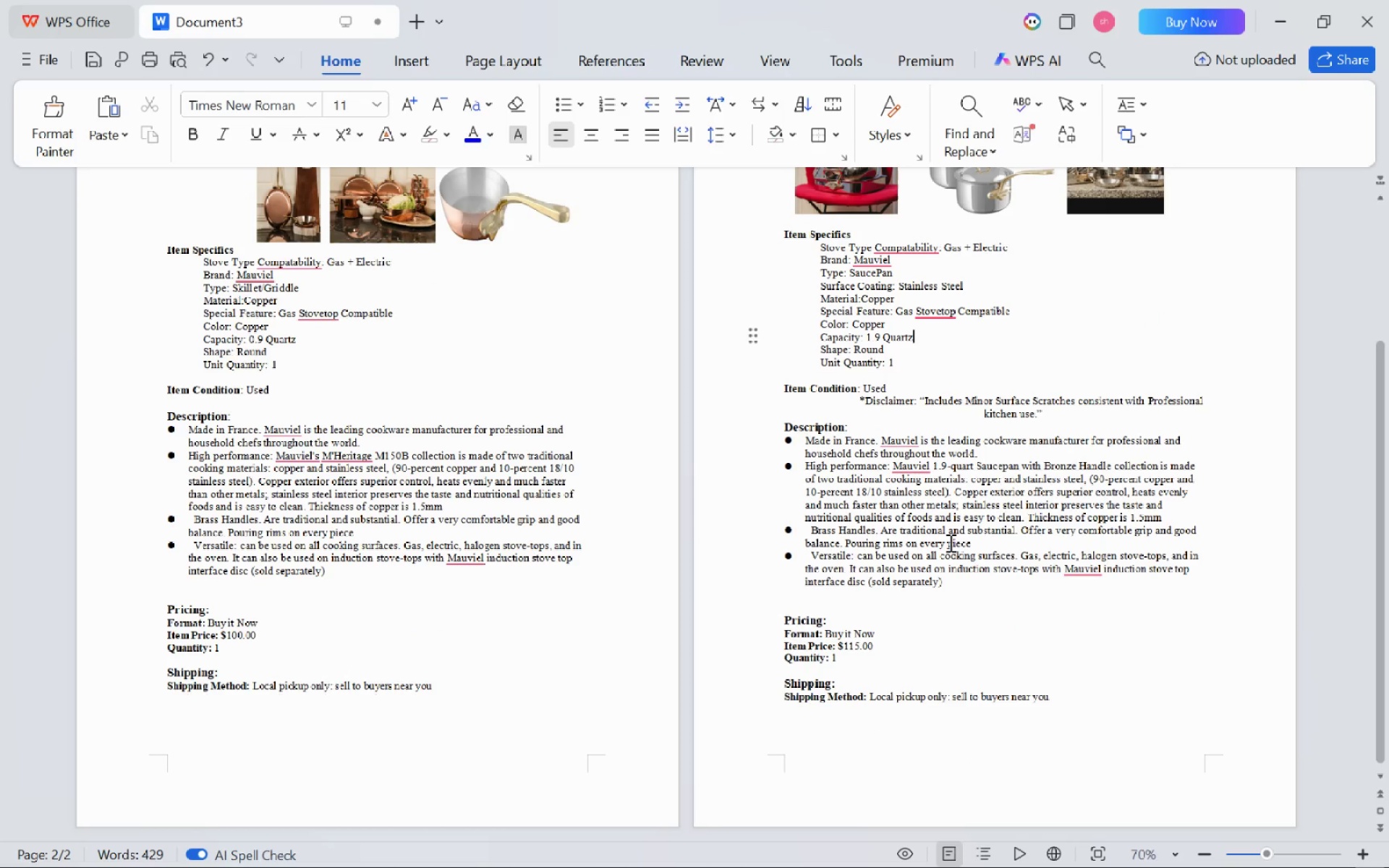 
scroll: coordinate [949, 542], scroll_direction: up, amount: 6.0
 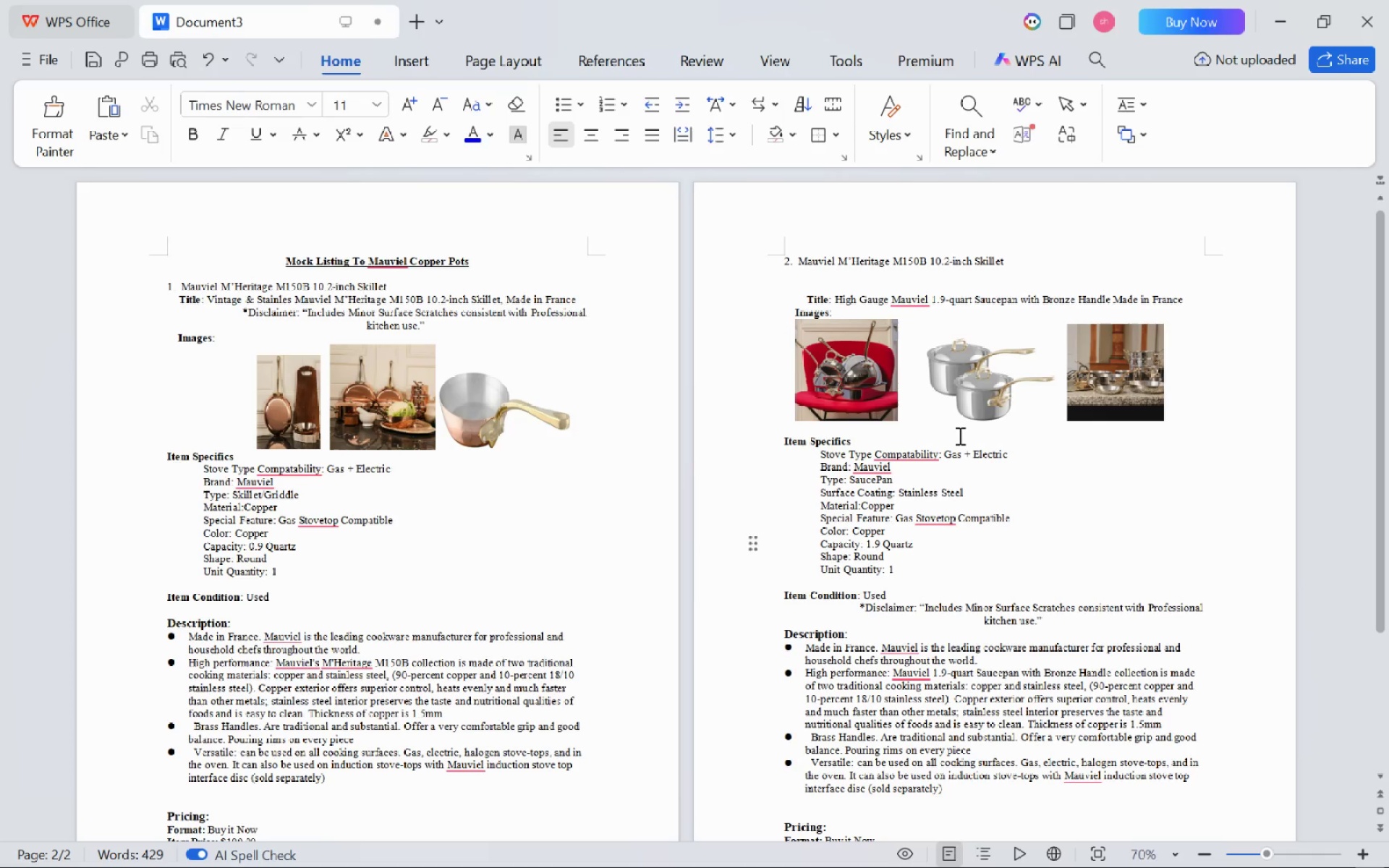 
scroll: coordinate [959, 435], scroll_direction: down, amount: 7.0
 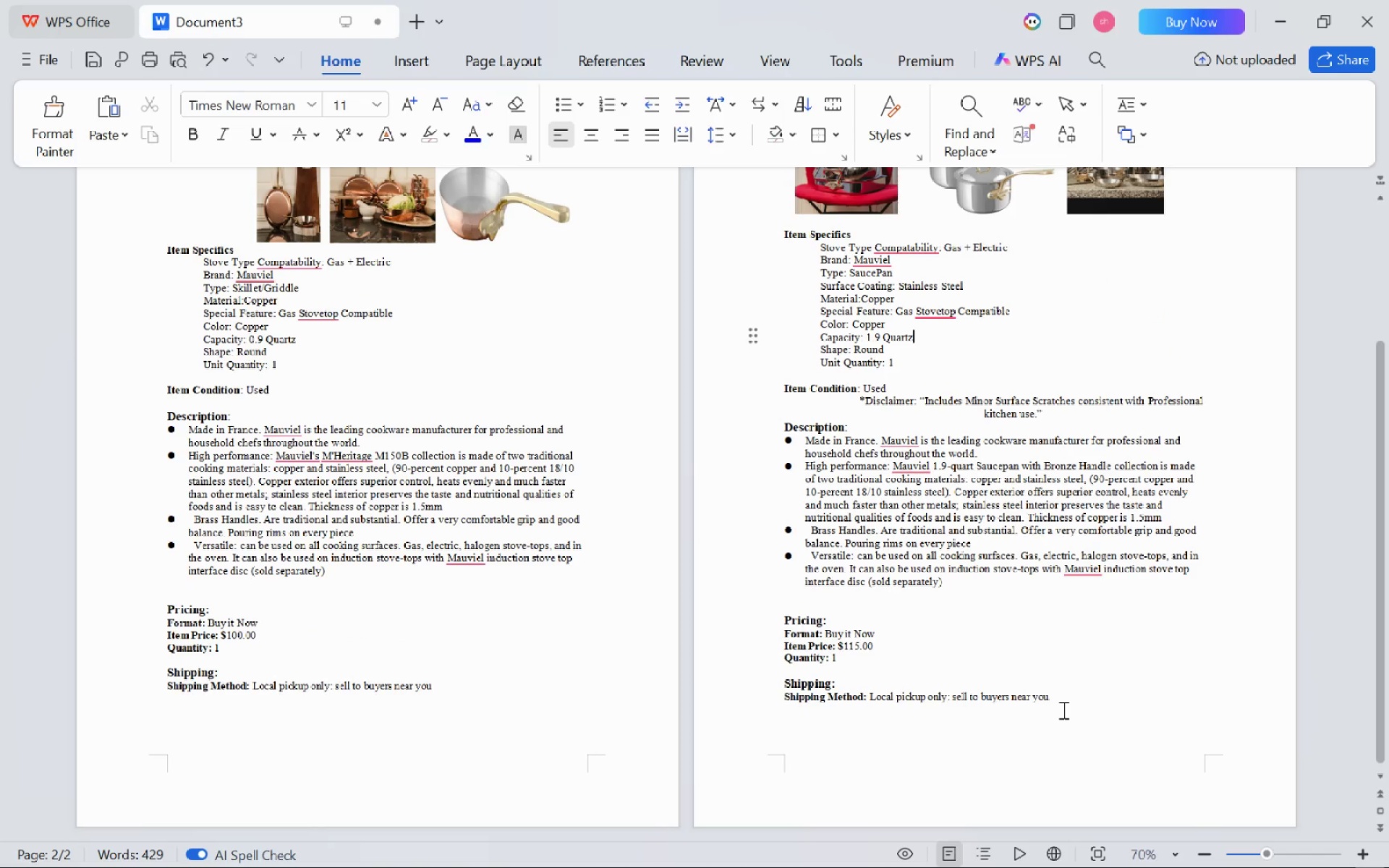 
left_click([1062, 710])
 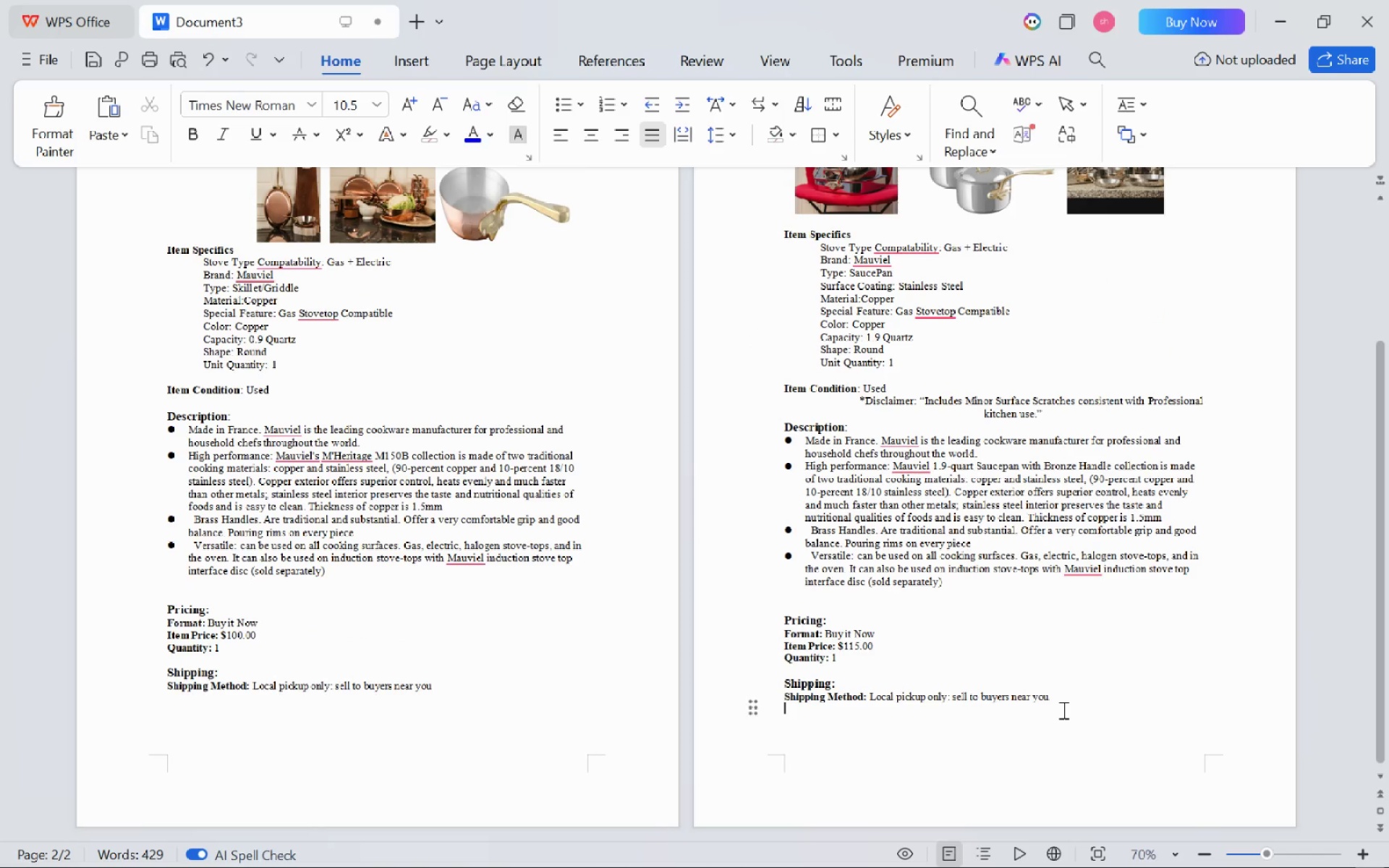 
key(Enter)
 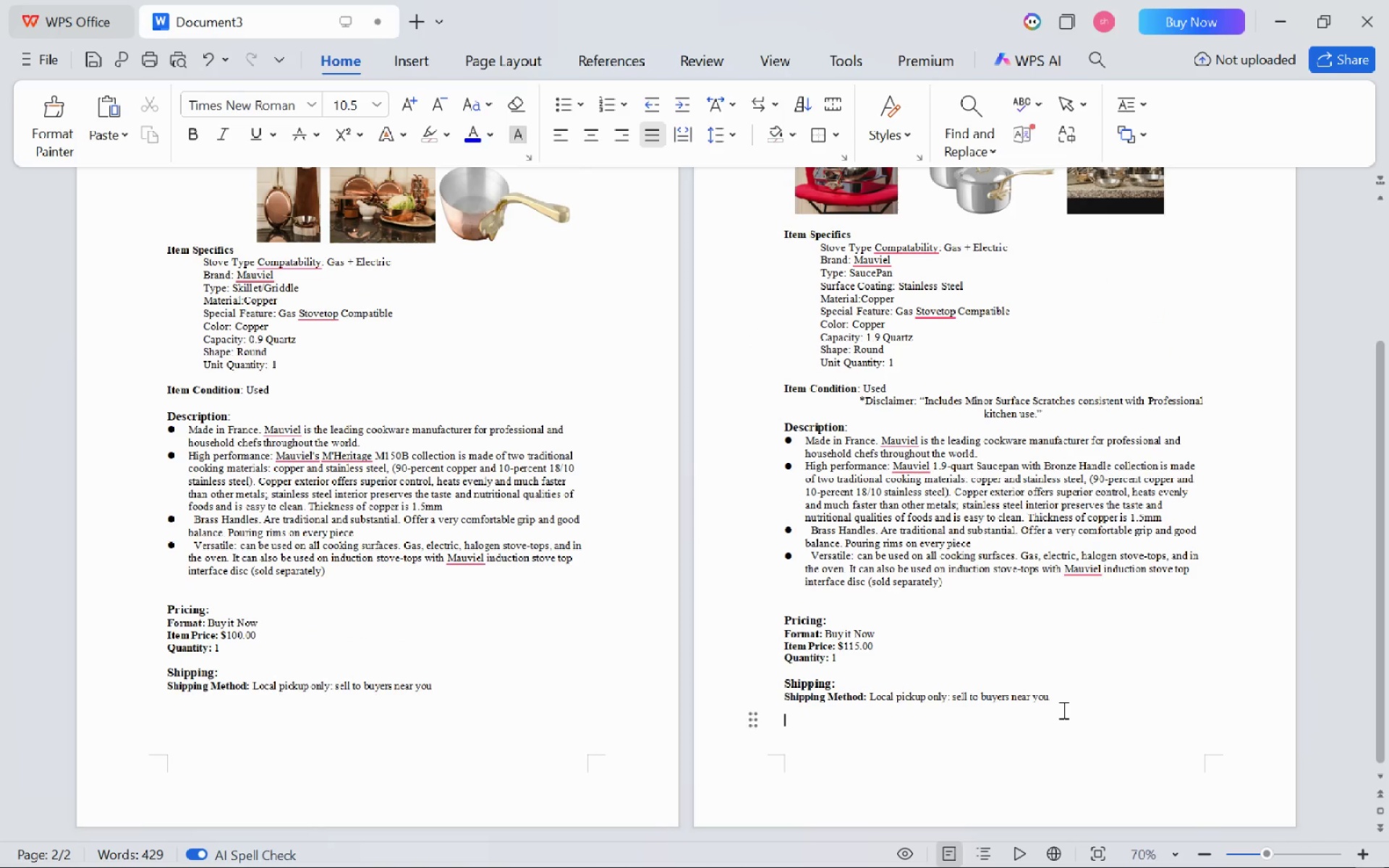 
key(Enter)
 